 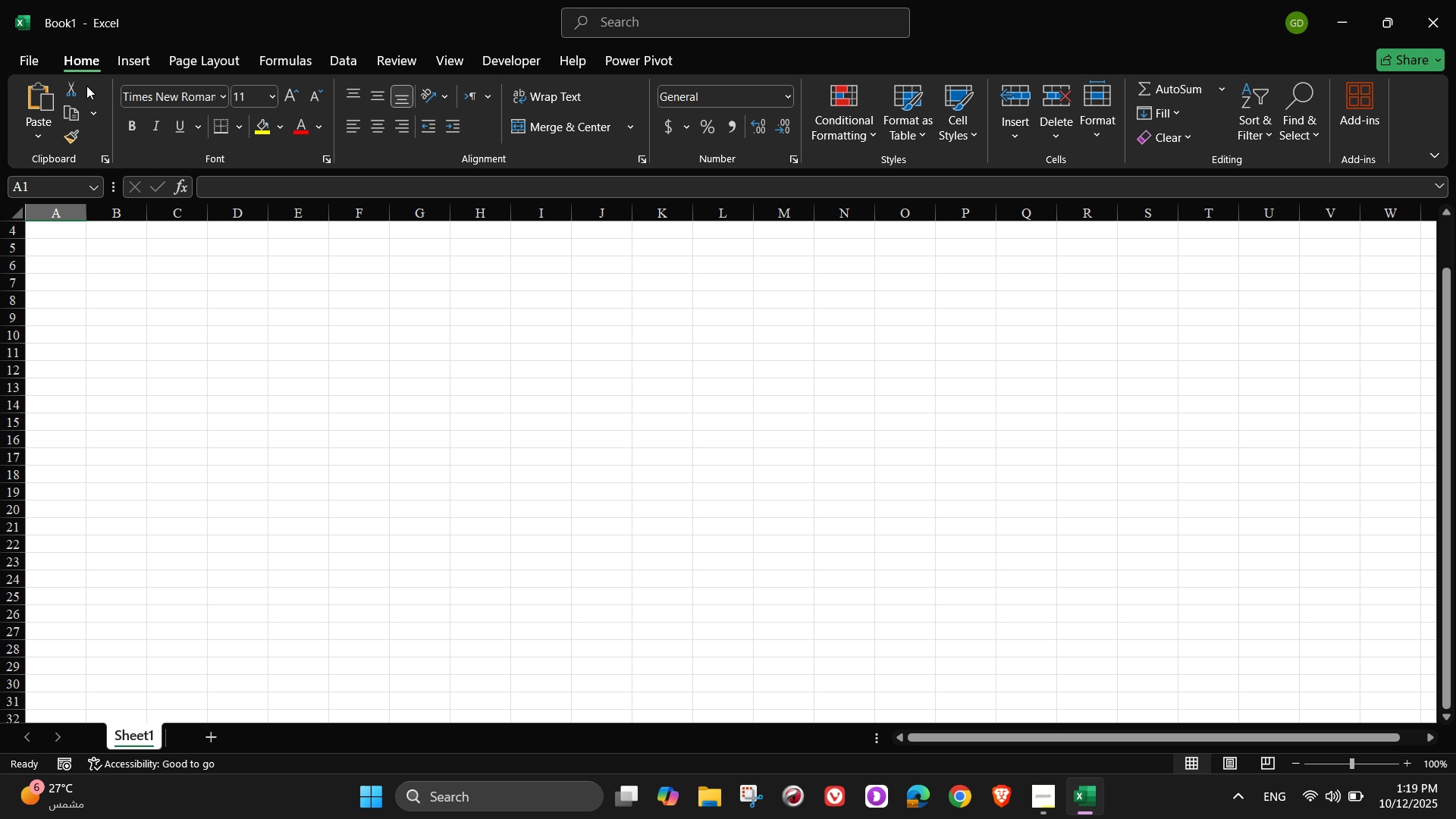 
left_click([53, 233])
 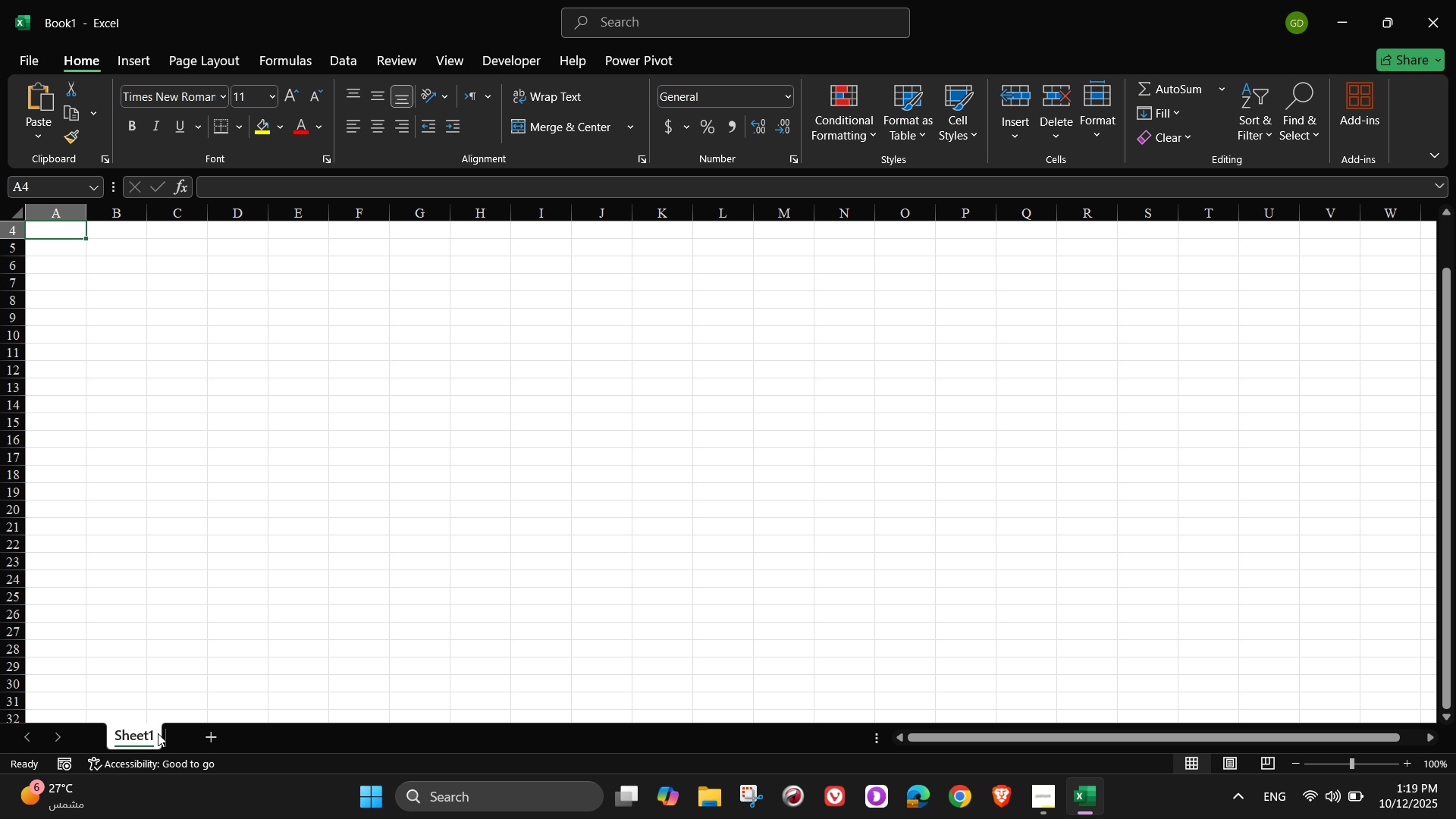 
double_click([149, 733])
 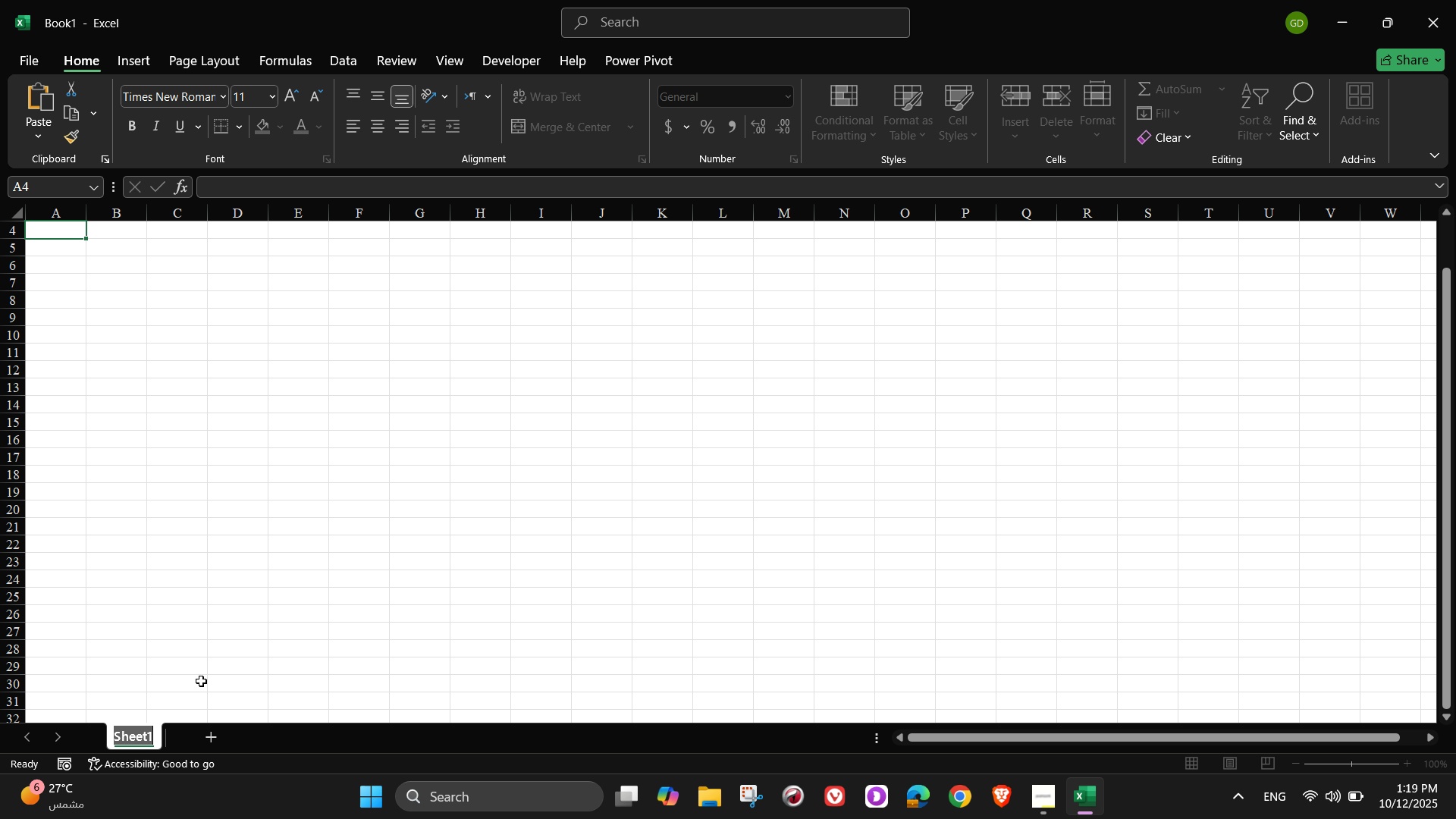 
type(Data Entry Sheet)
 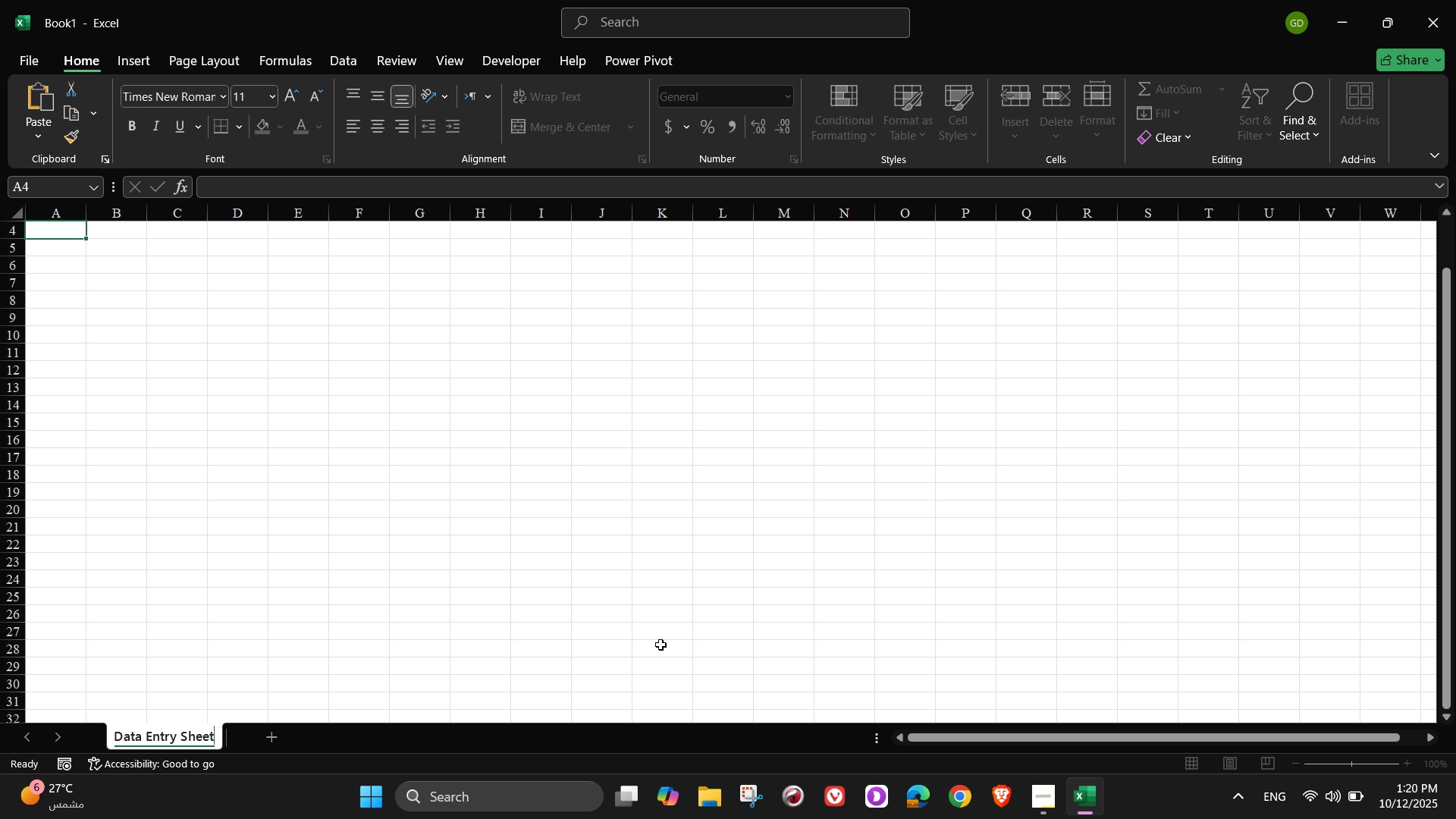 
left_click([681, 498])
 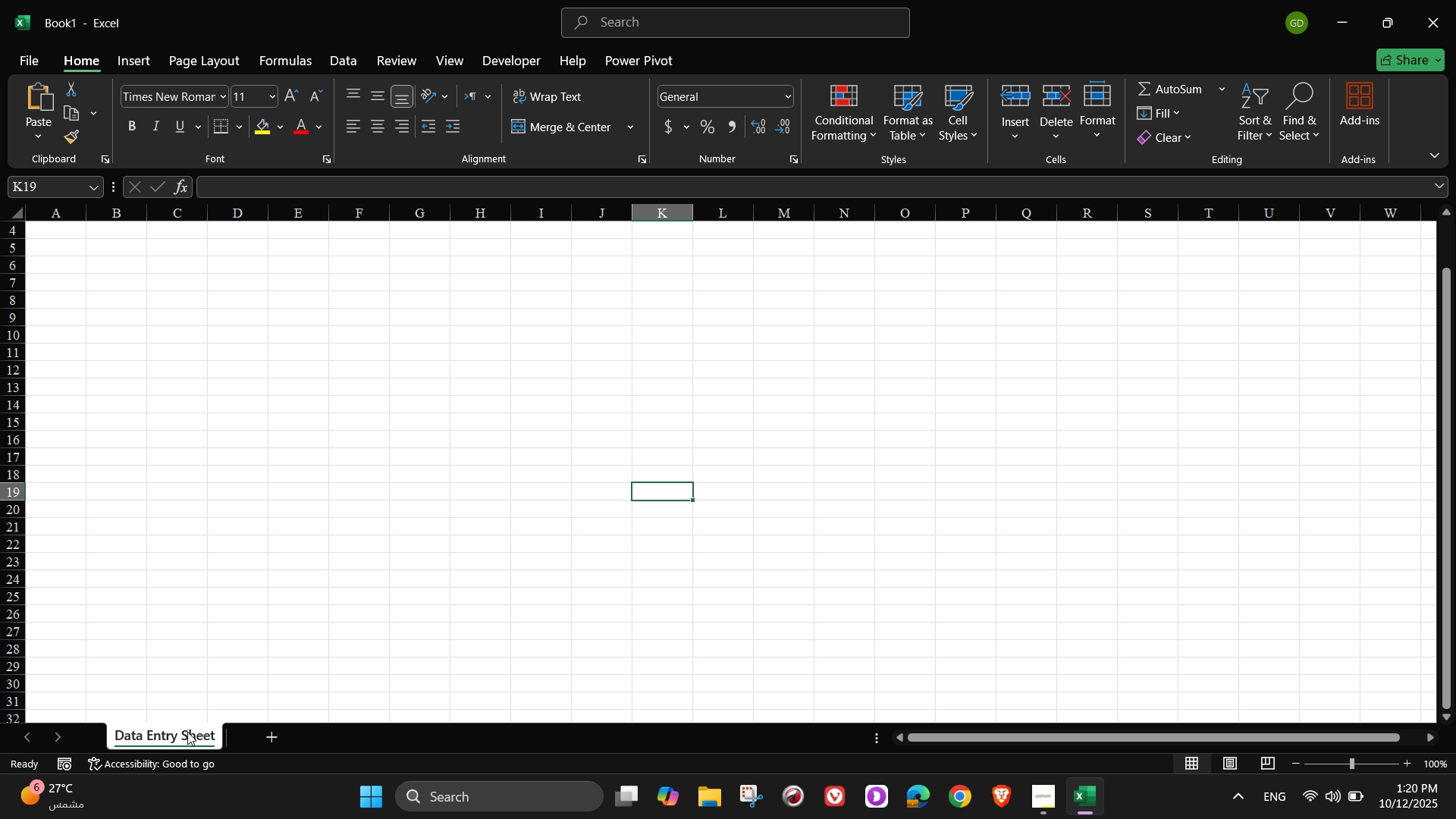 
double_click([190, 732])
 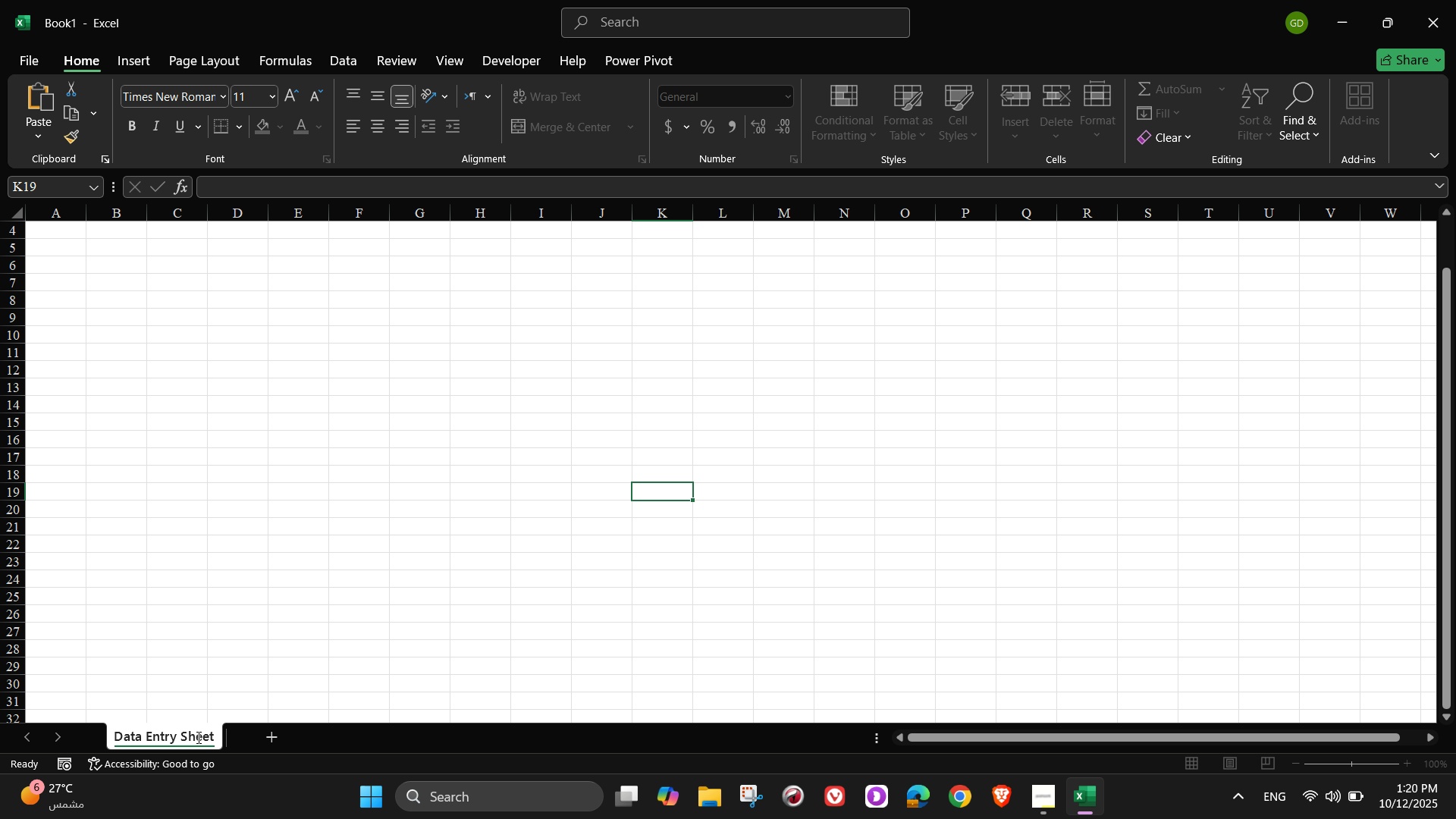 
left_click([197, 737])
 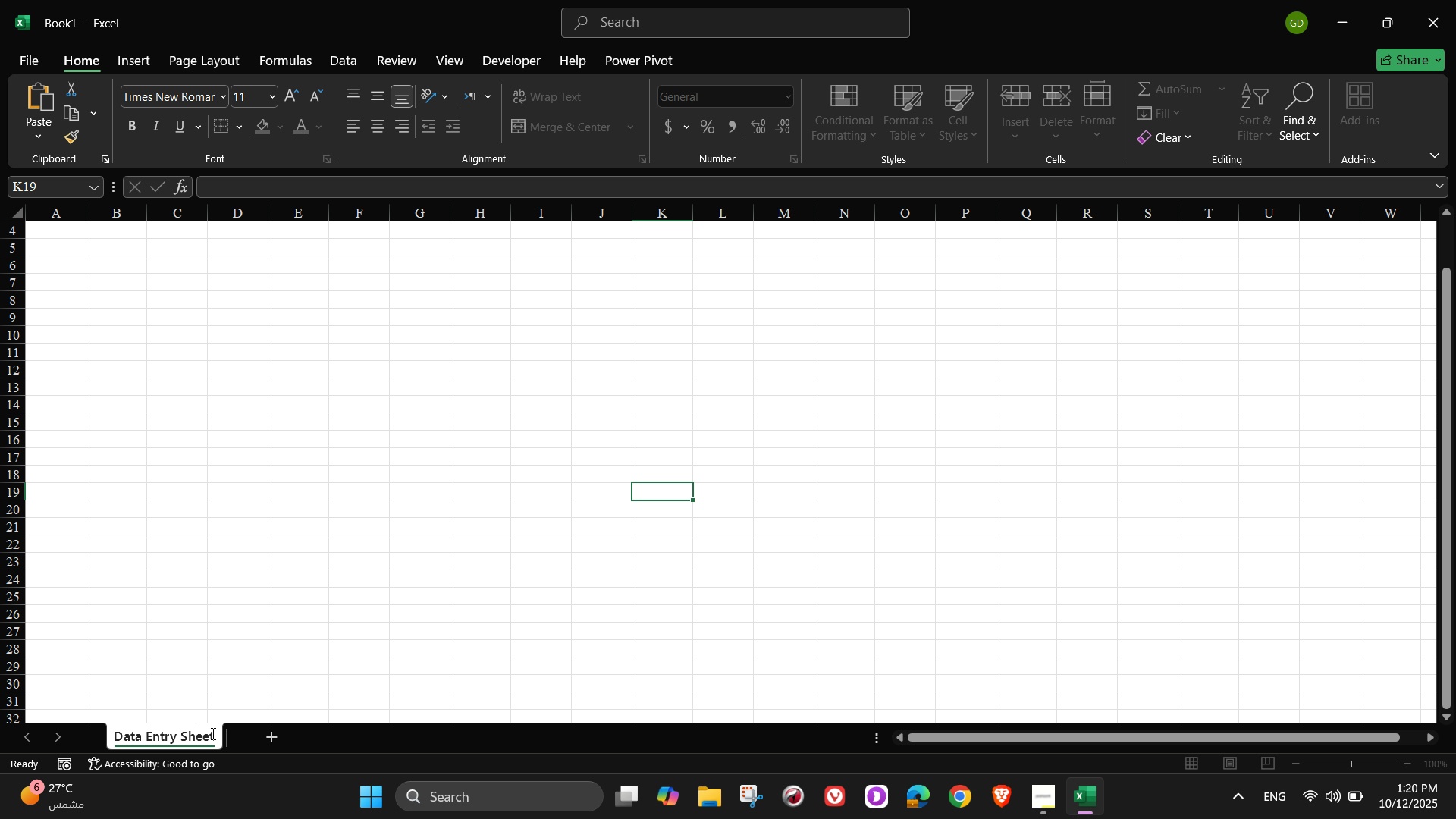 
left_click([212, 733])
 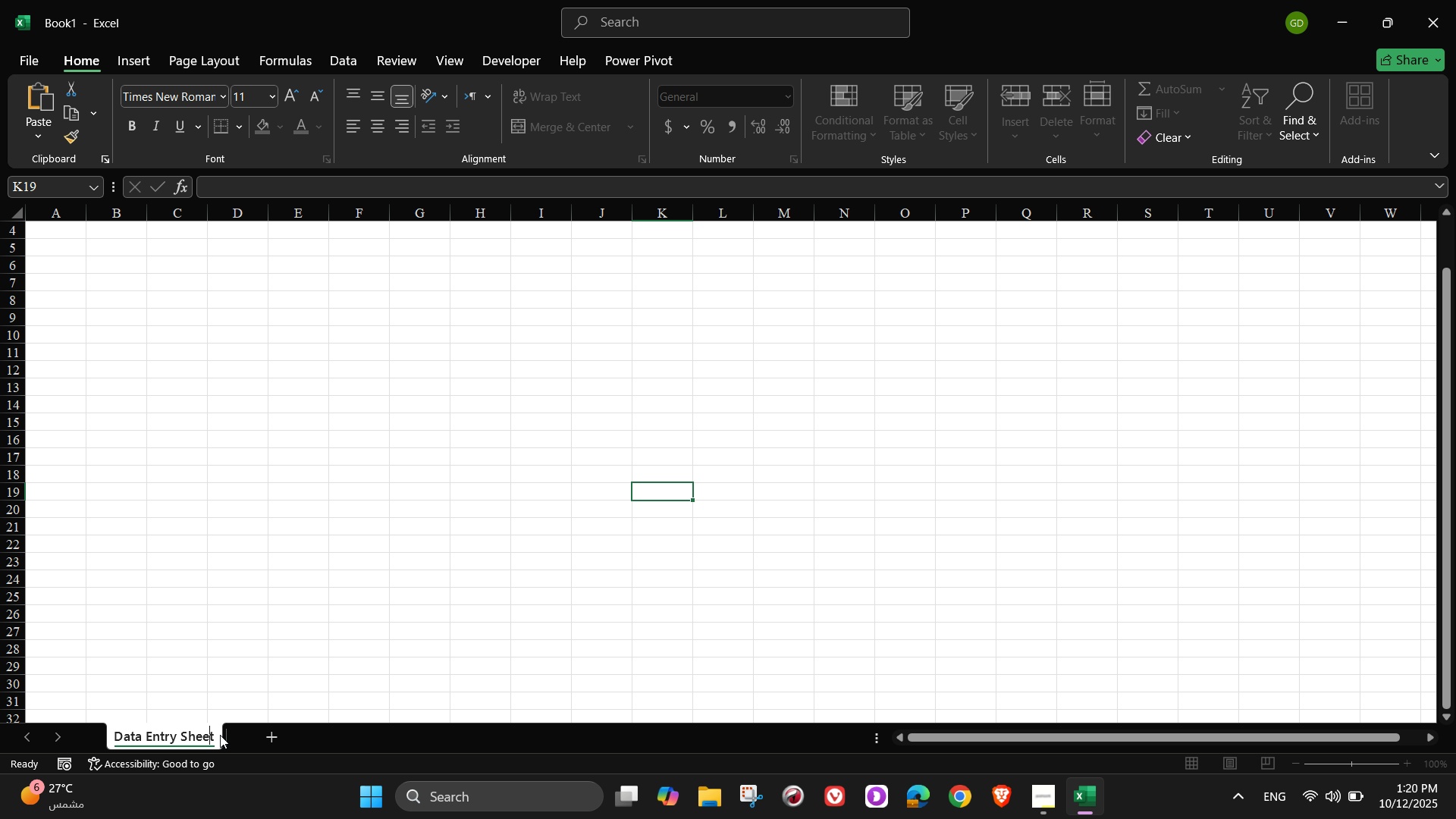 
key(ArrowRight)
 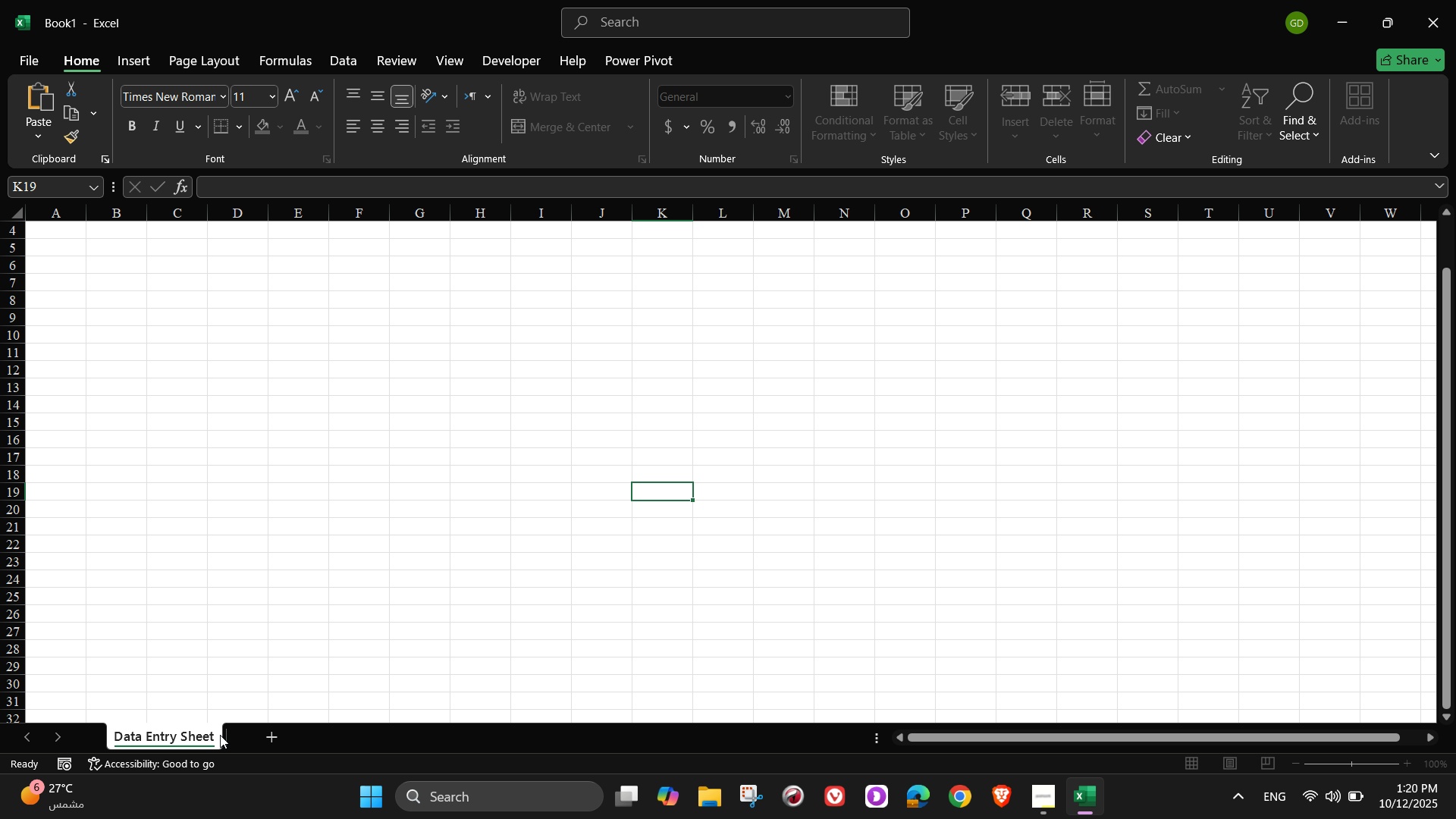 
key(Backspace)
 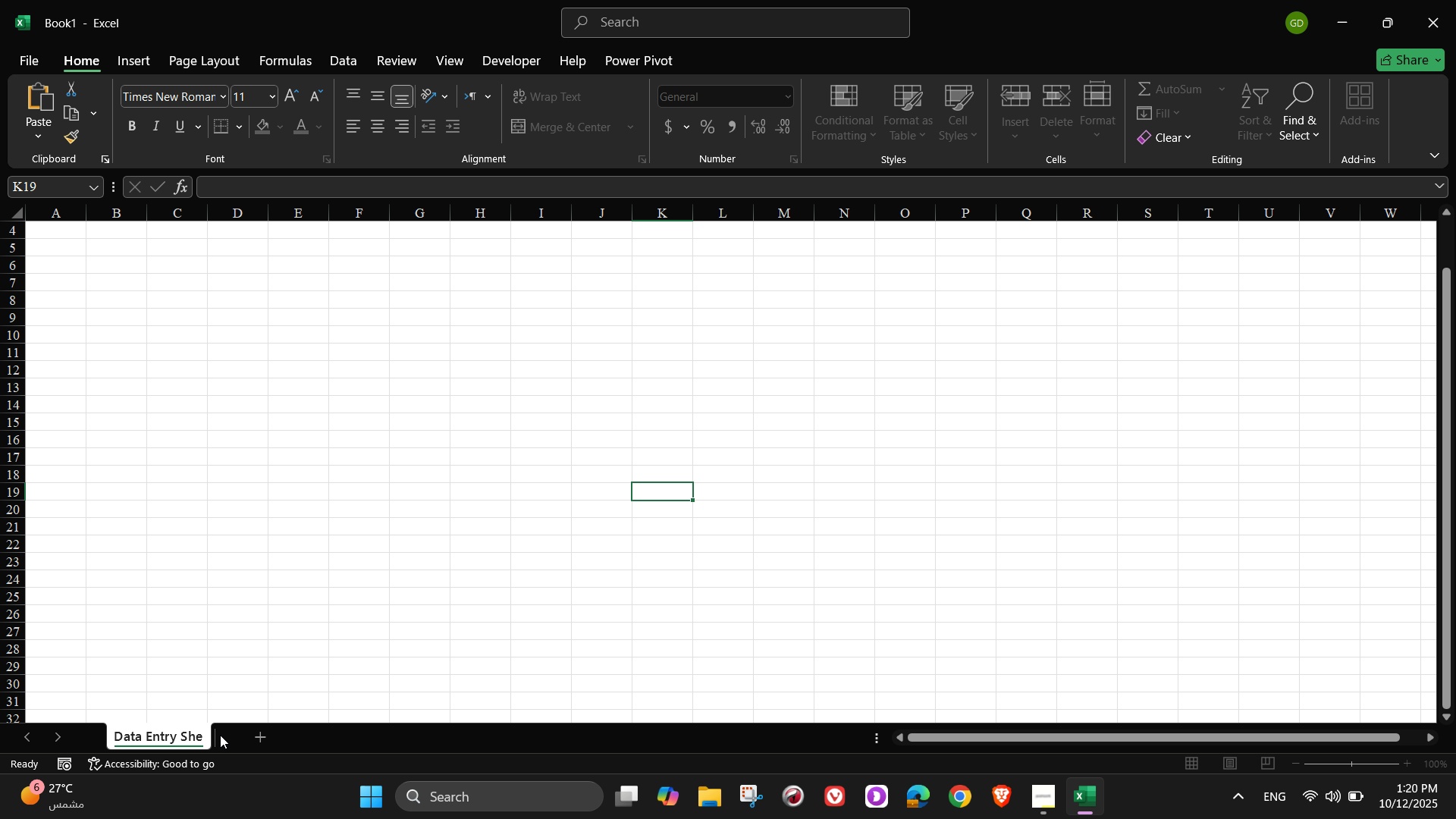 
key(Backspace)
 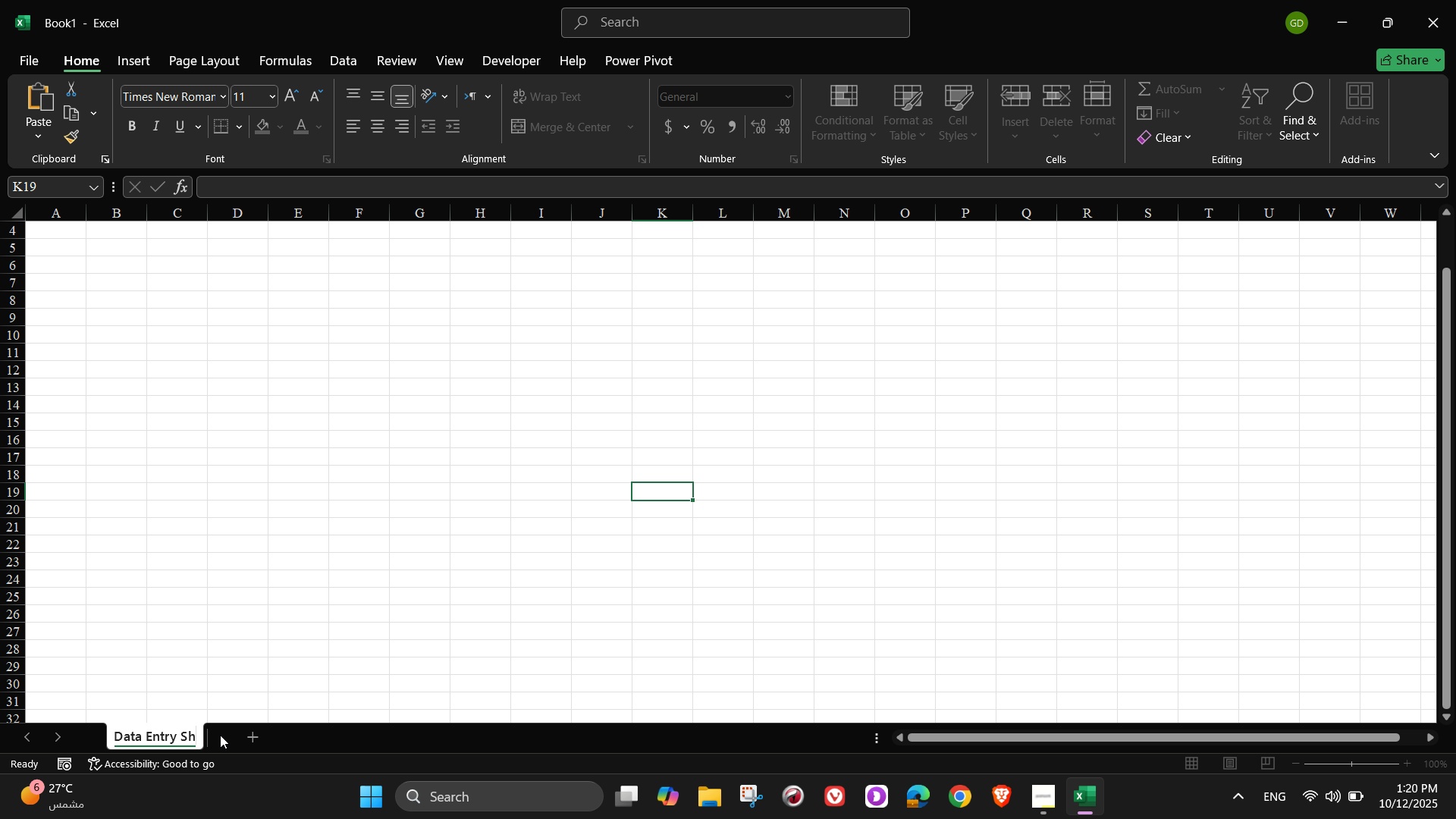 
key(Backspace)
 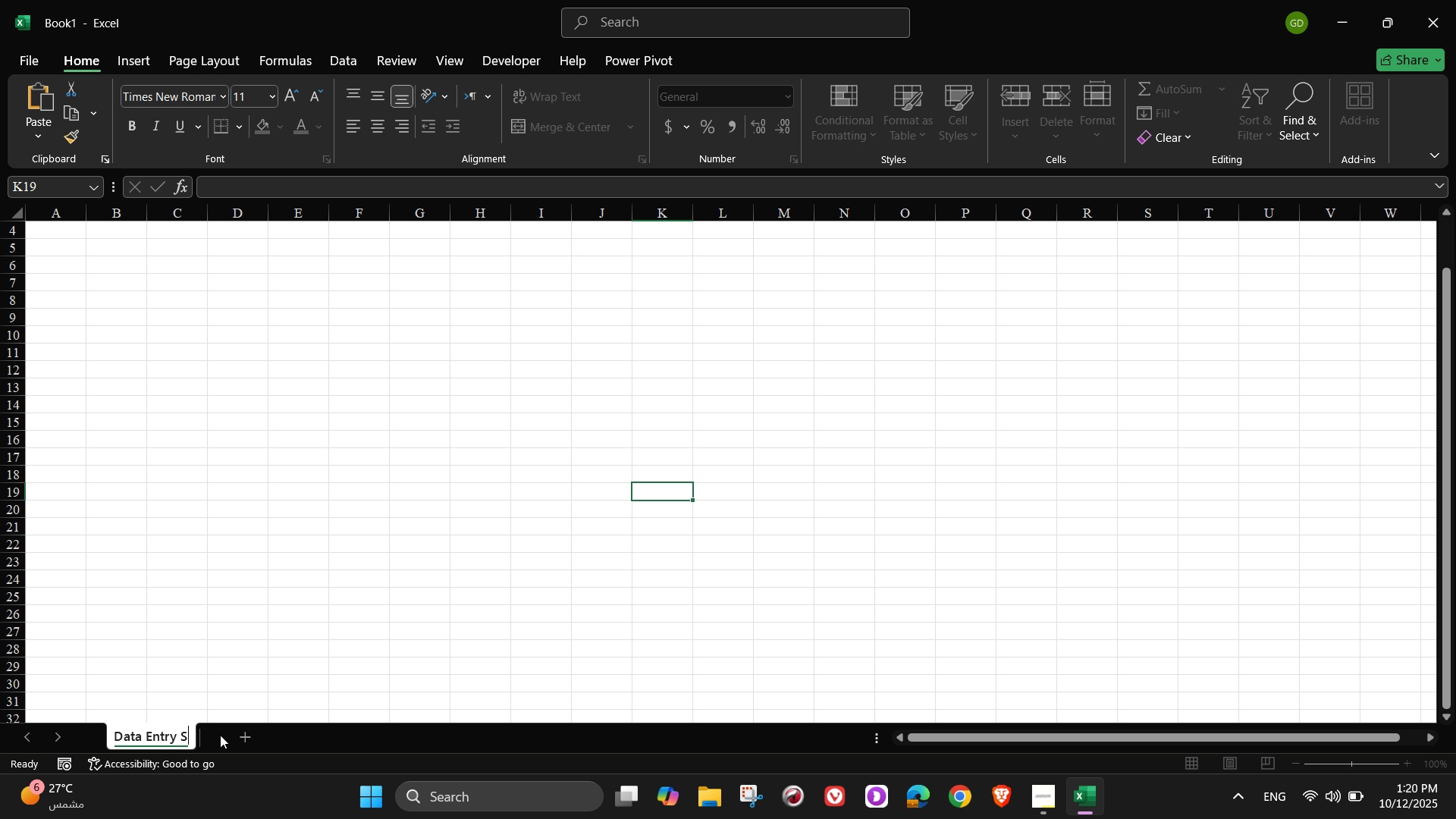 
key(Backspace)
 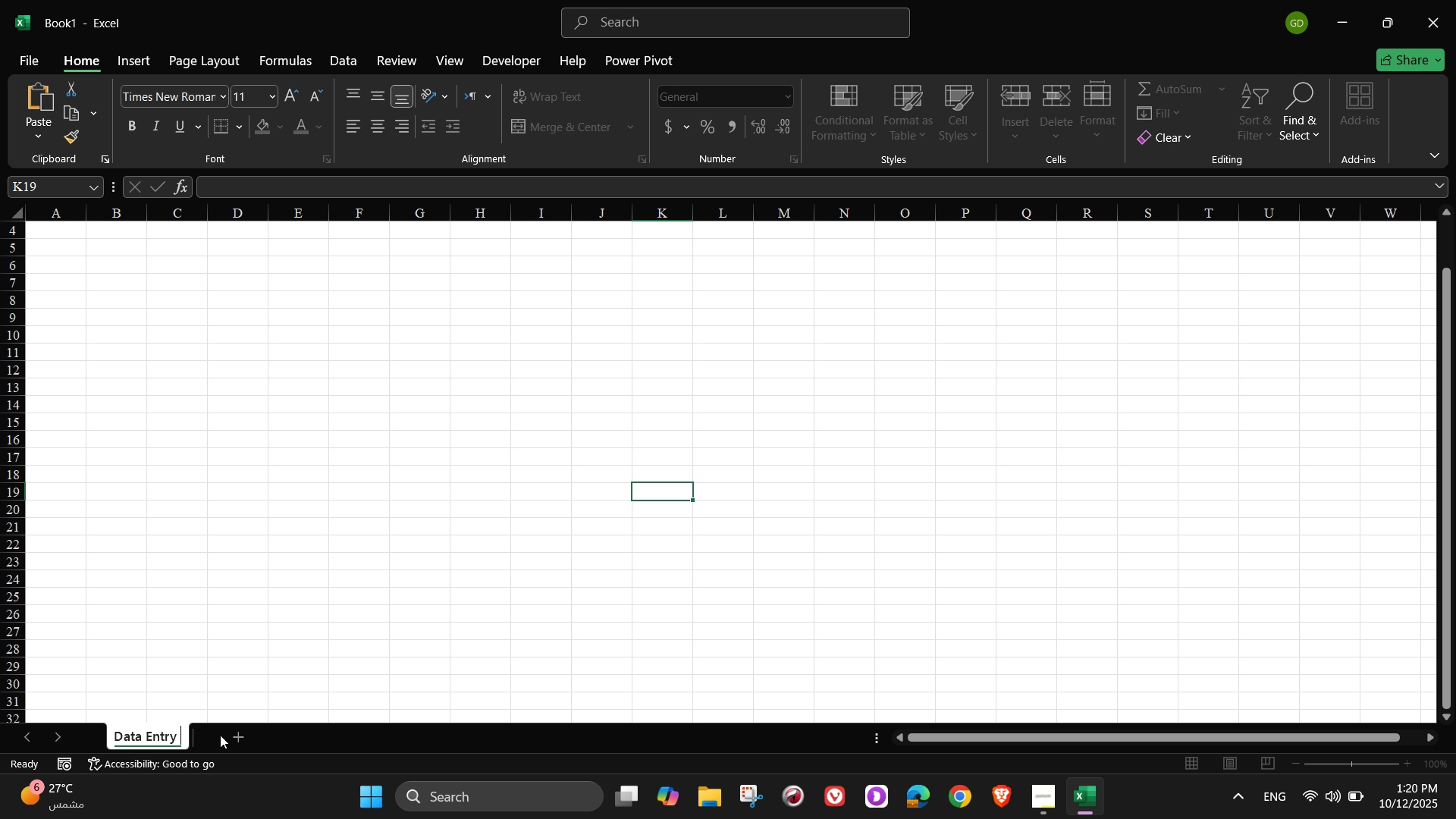 
key(Backspace)
 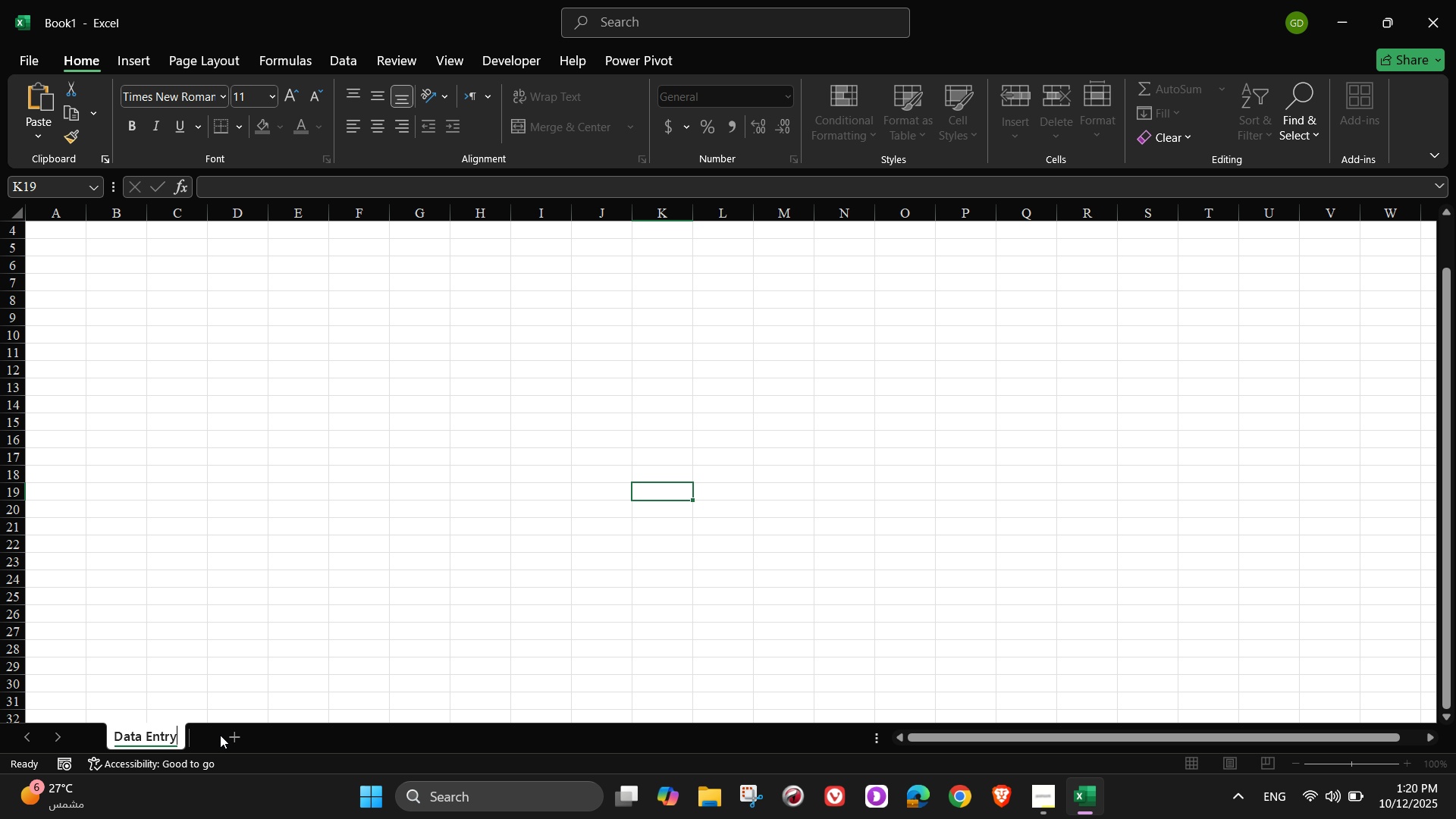 
key(Backspace)
 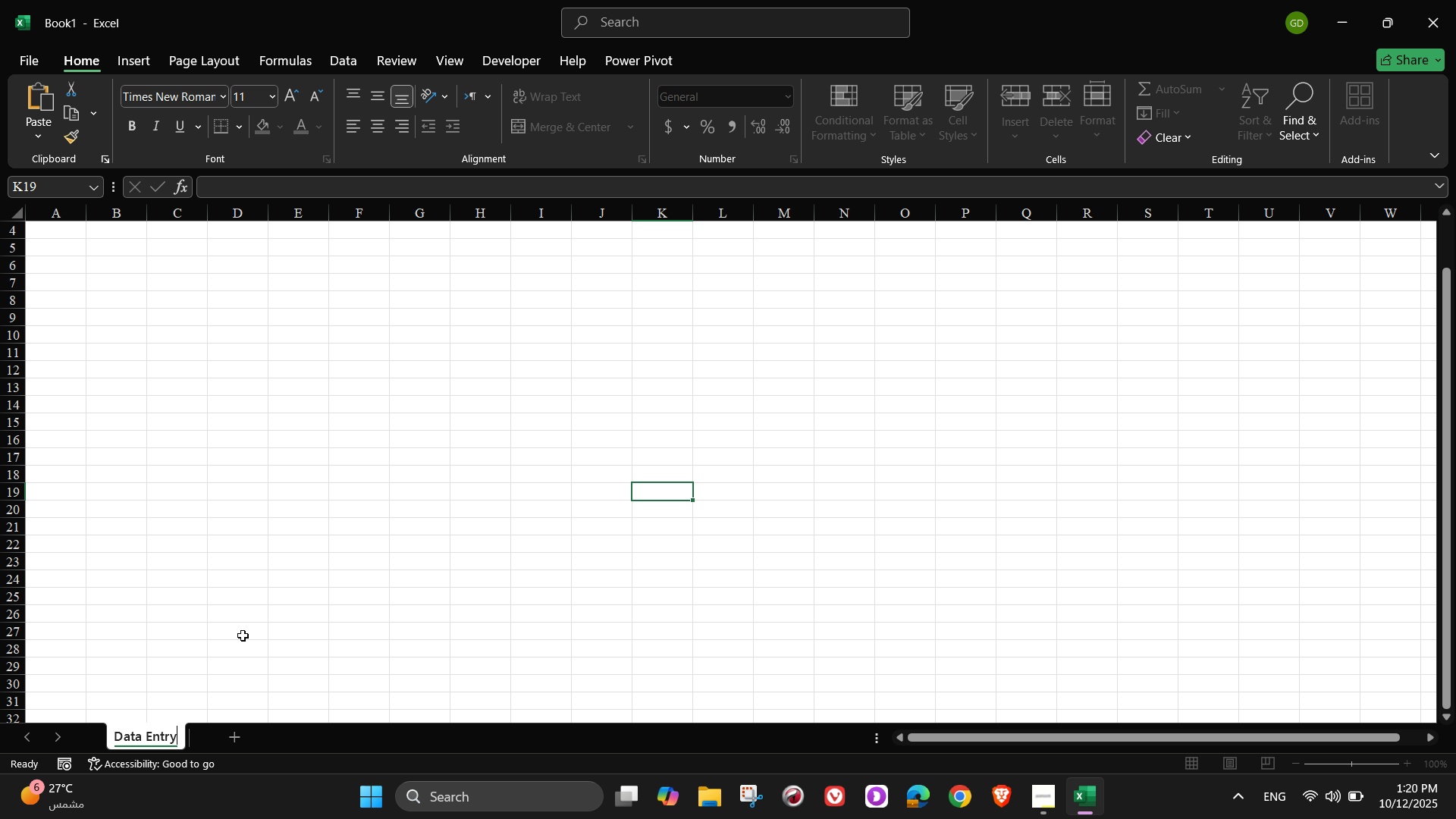 
left_click_drag(start_coordinate=[230, 599], to_coordinate=[230, 595])
 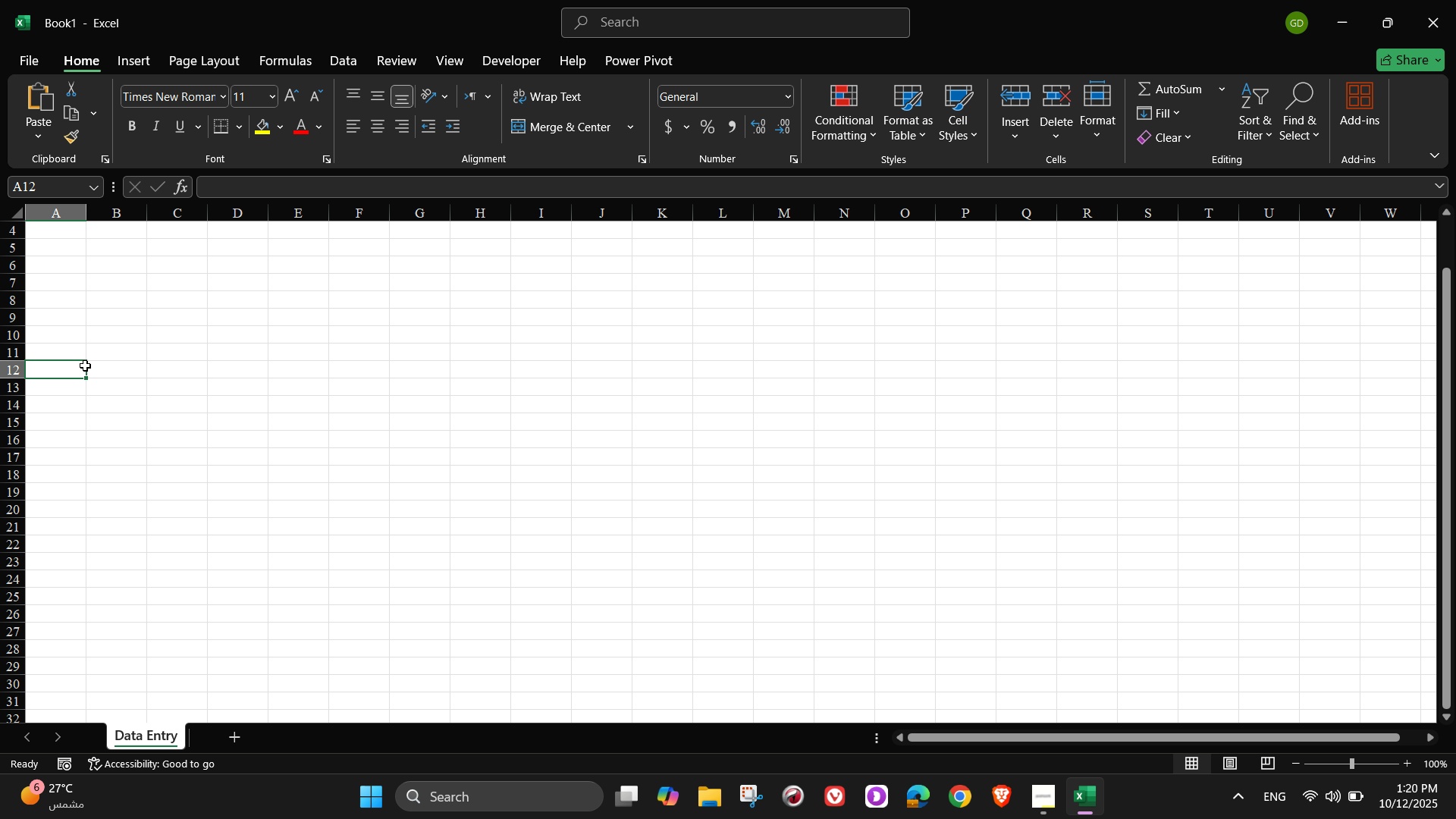 
double_click([85, 366])
 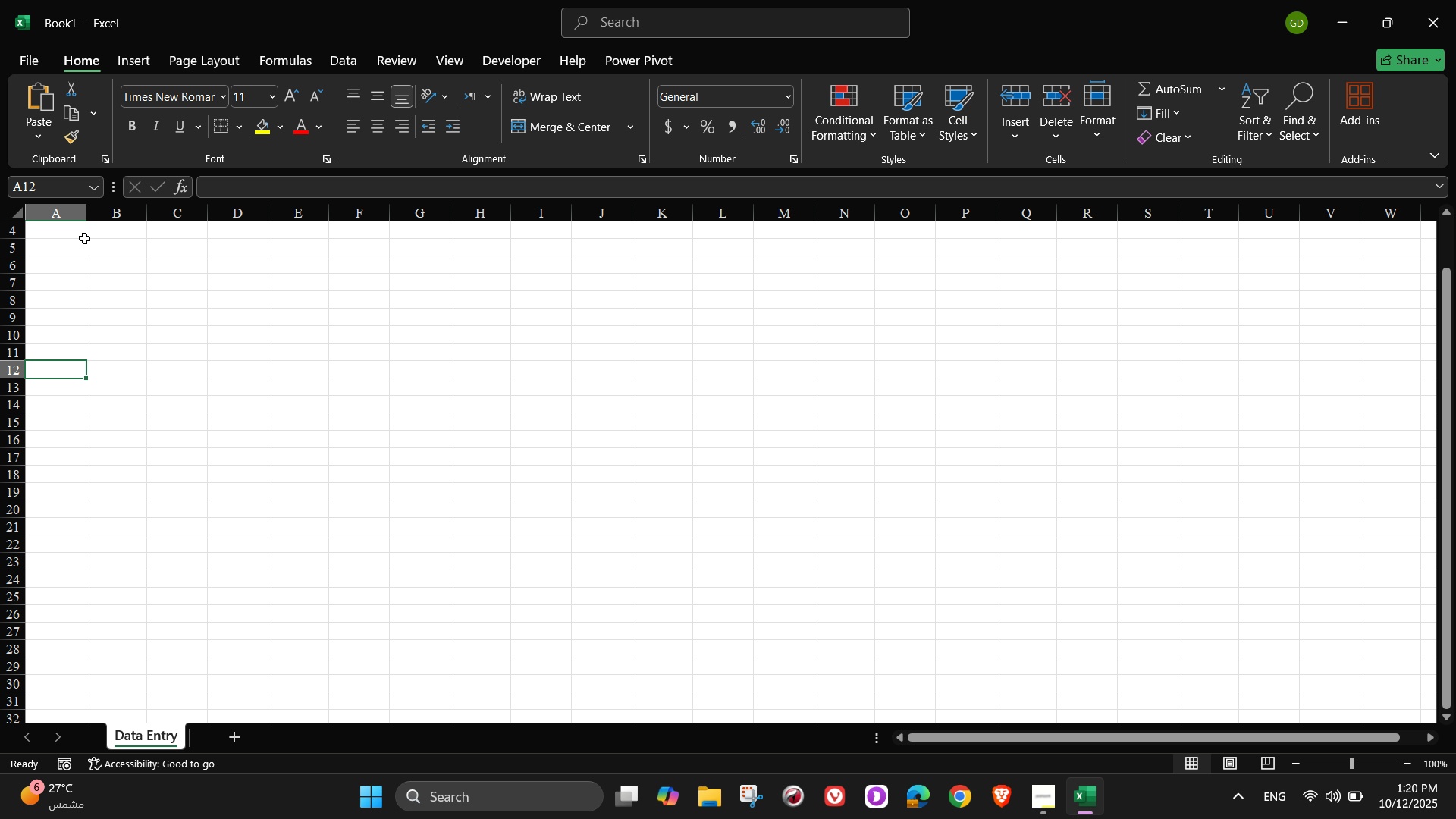 
left_click([84, 238])
 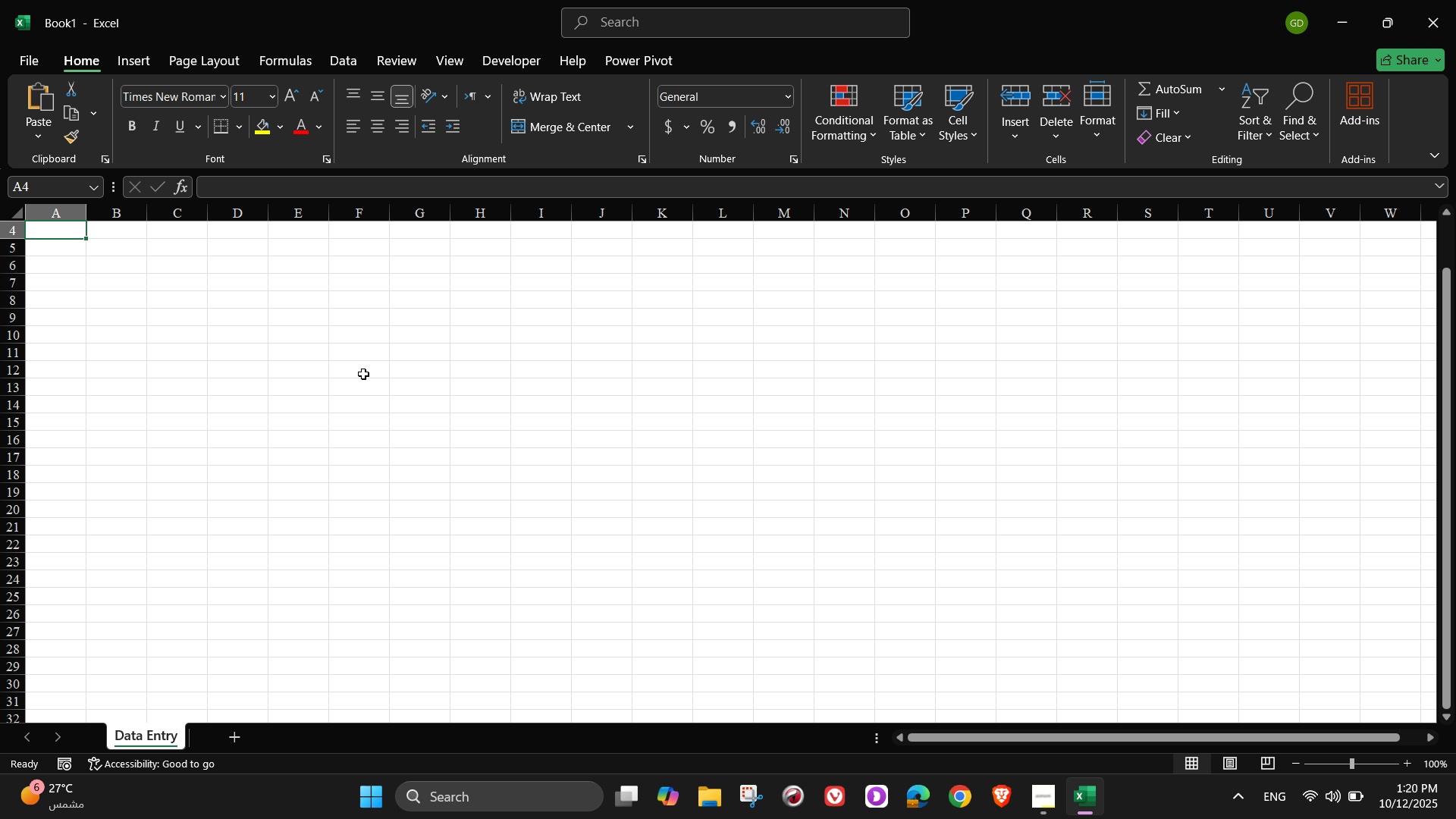 
type(Date)
 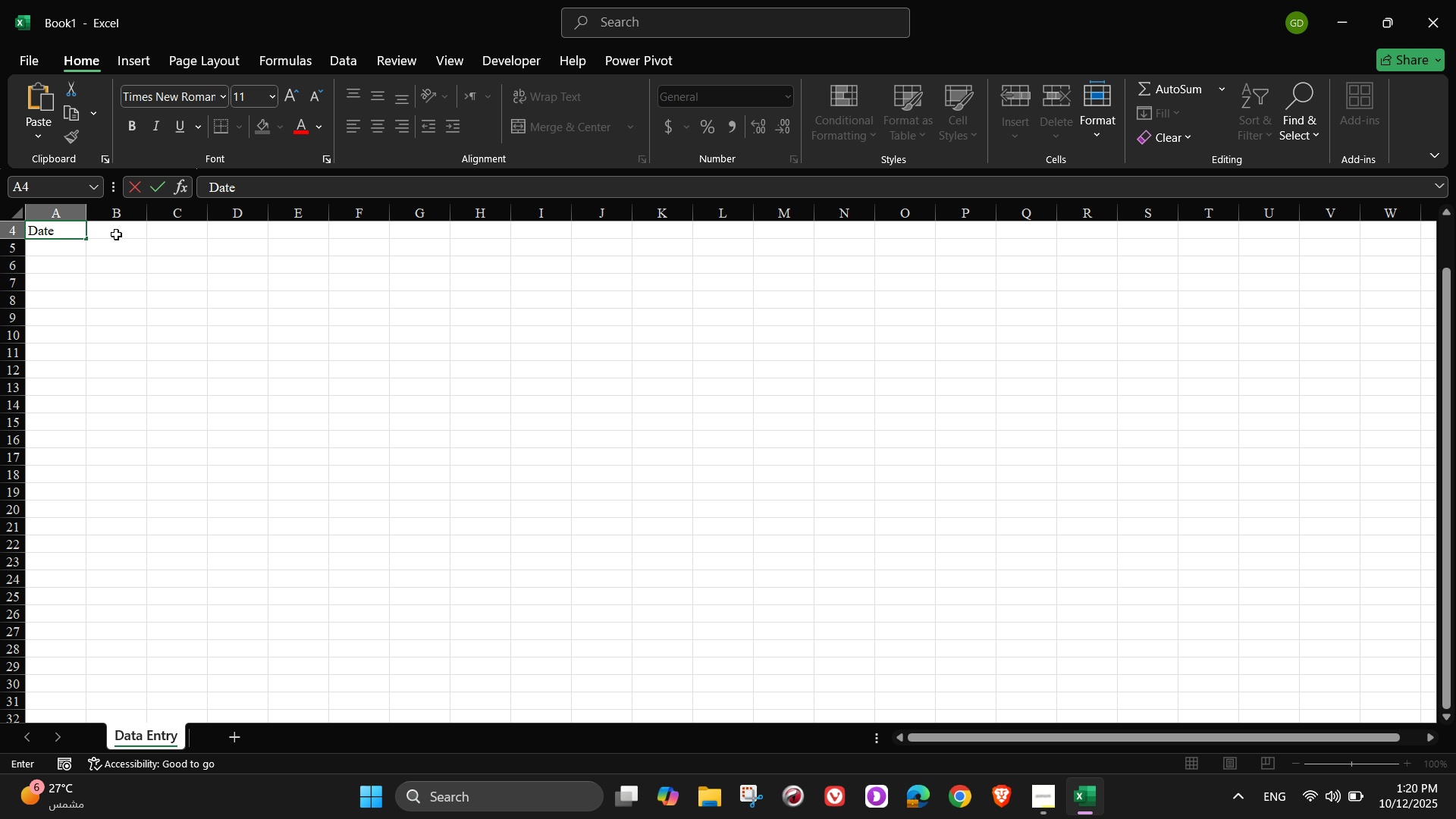 
left_click([116, 234])
 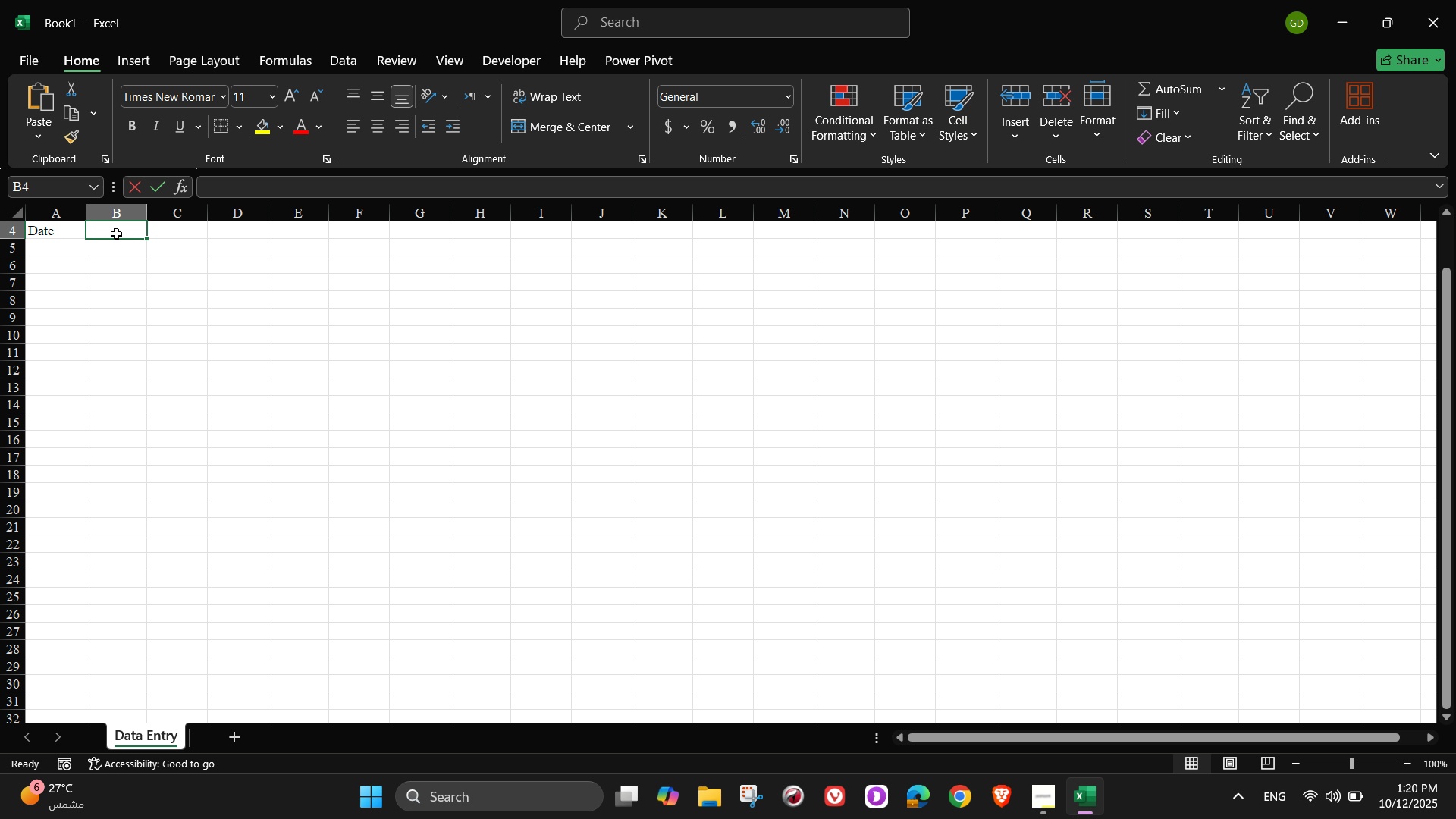 
type(Campaign Name)
key(Tab)
type(Platform)
key(Tab)
 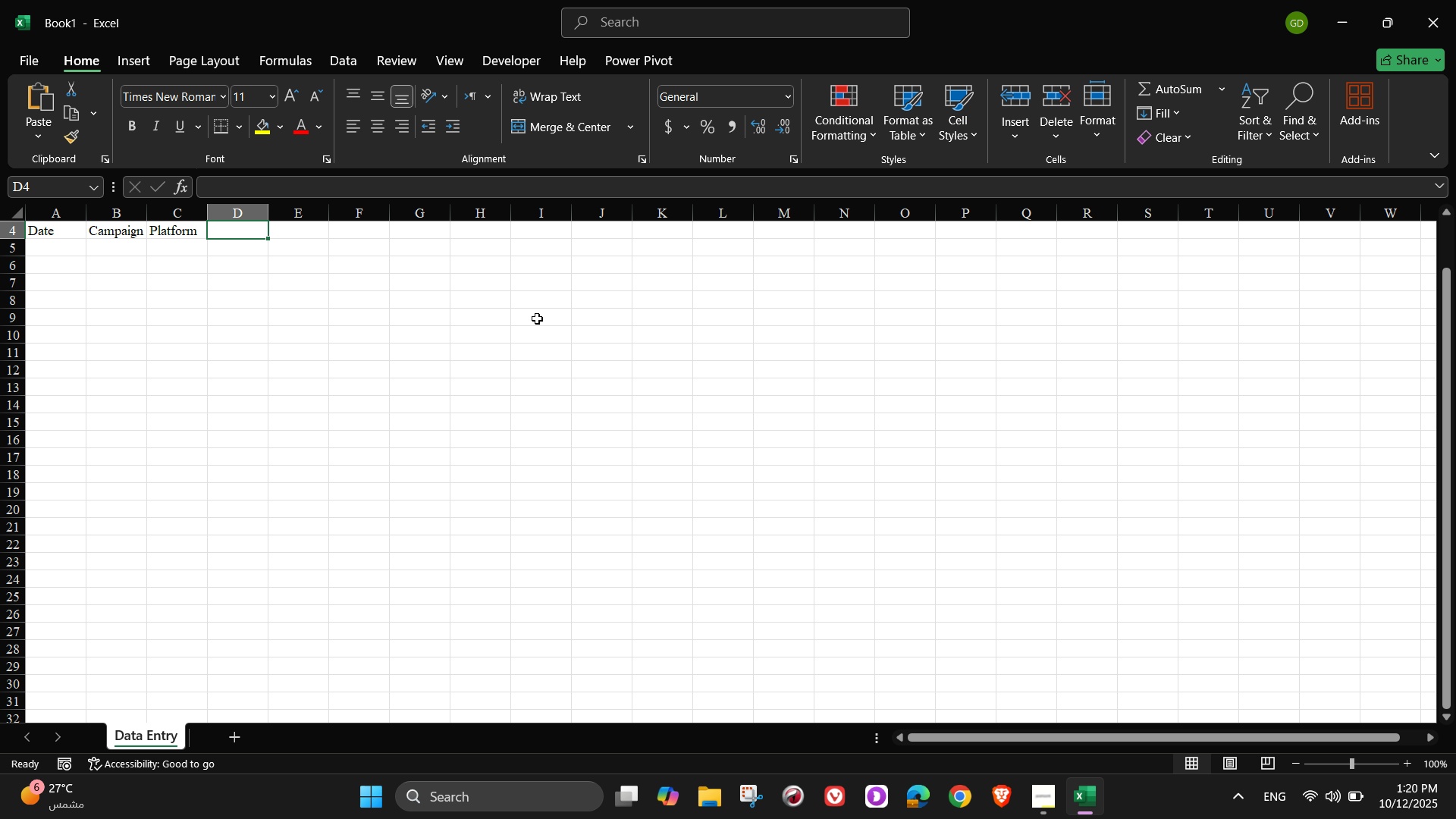 
type(Amount Spem)
key(Backspace)
type(nt)
key(Tab)
type(Notes)
 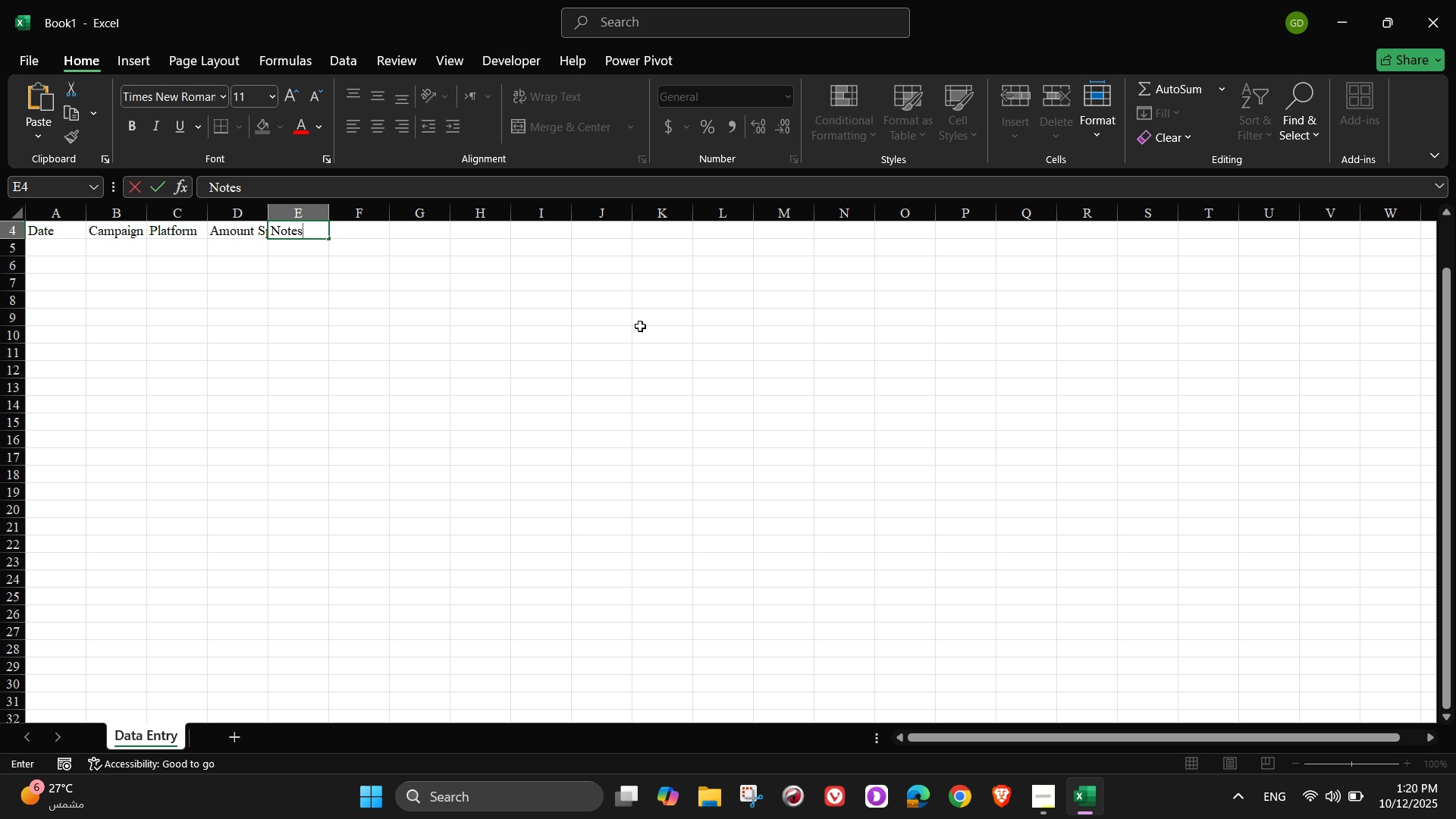 
left_click([157, 272])
 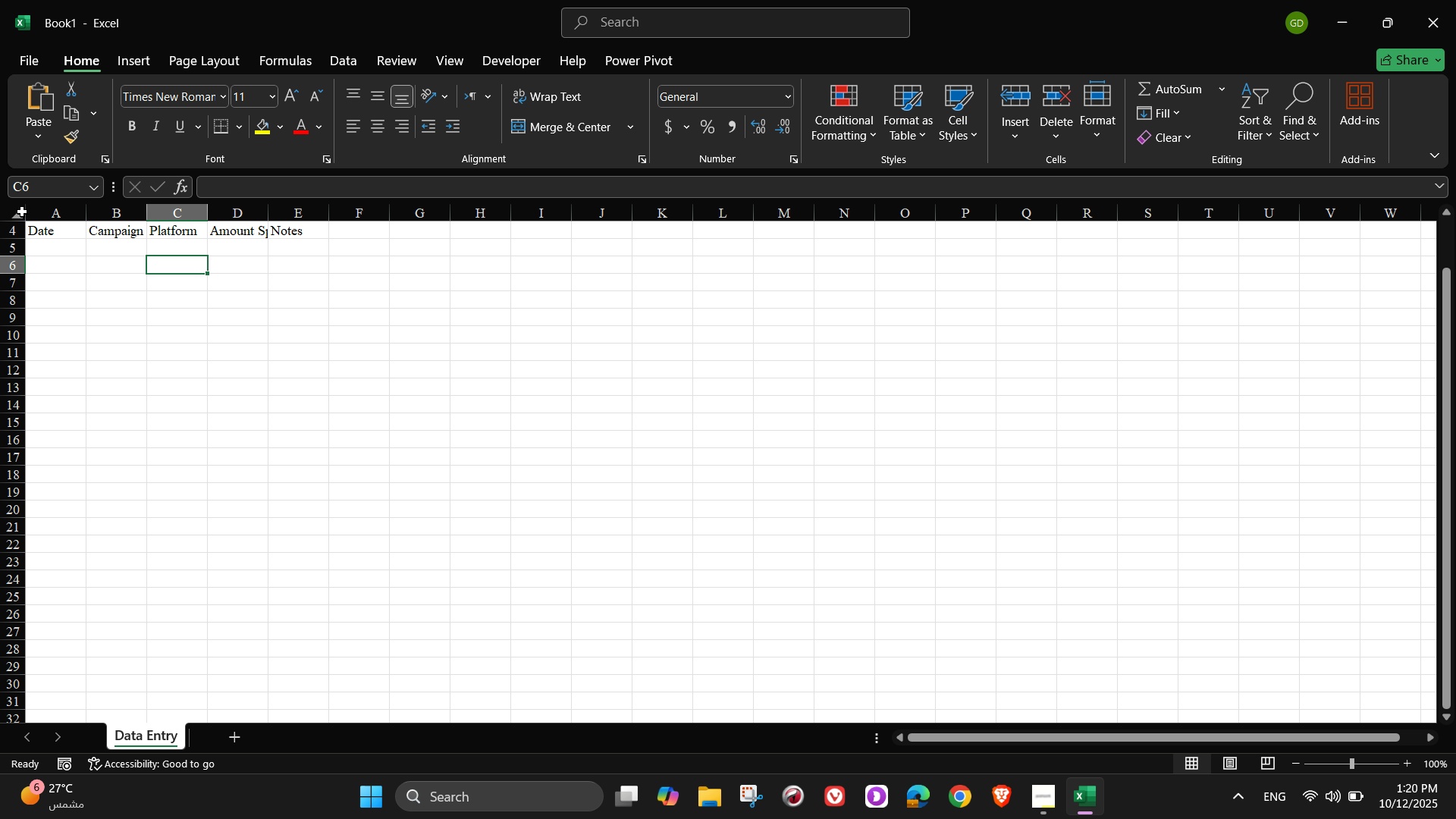 
left_click([19, 212])
 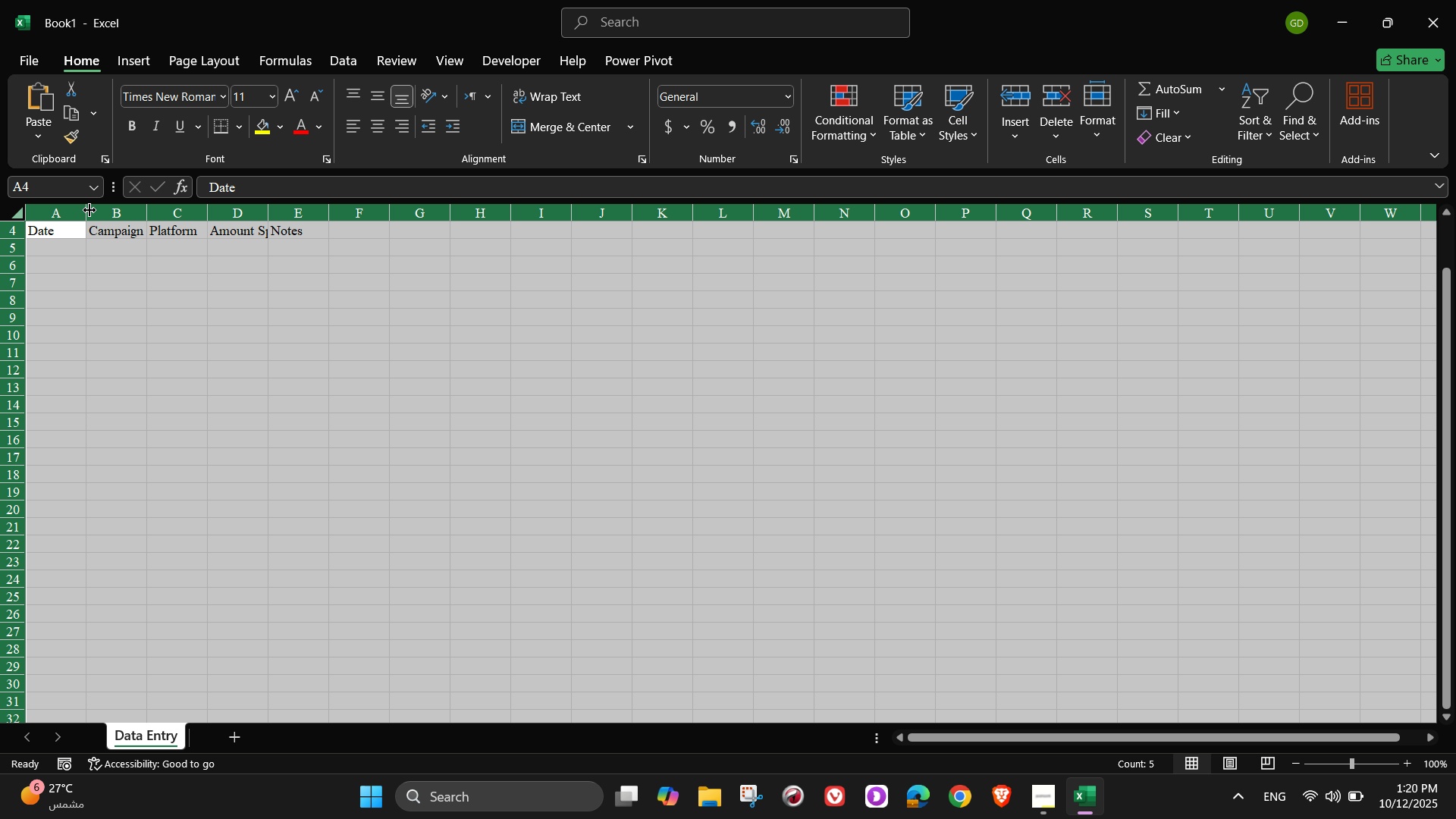 
double_click([89, 210])
 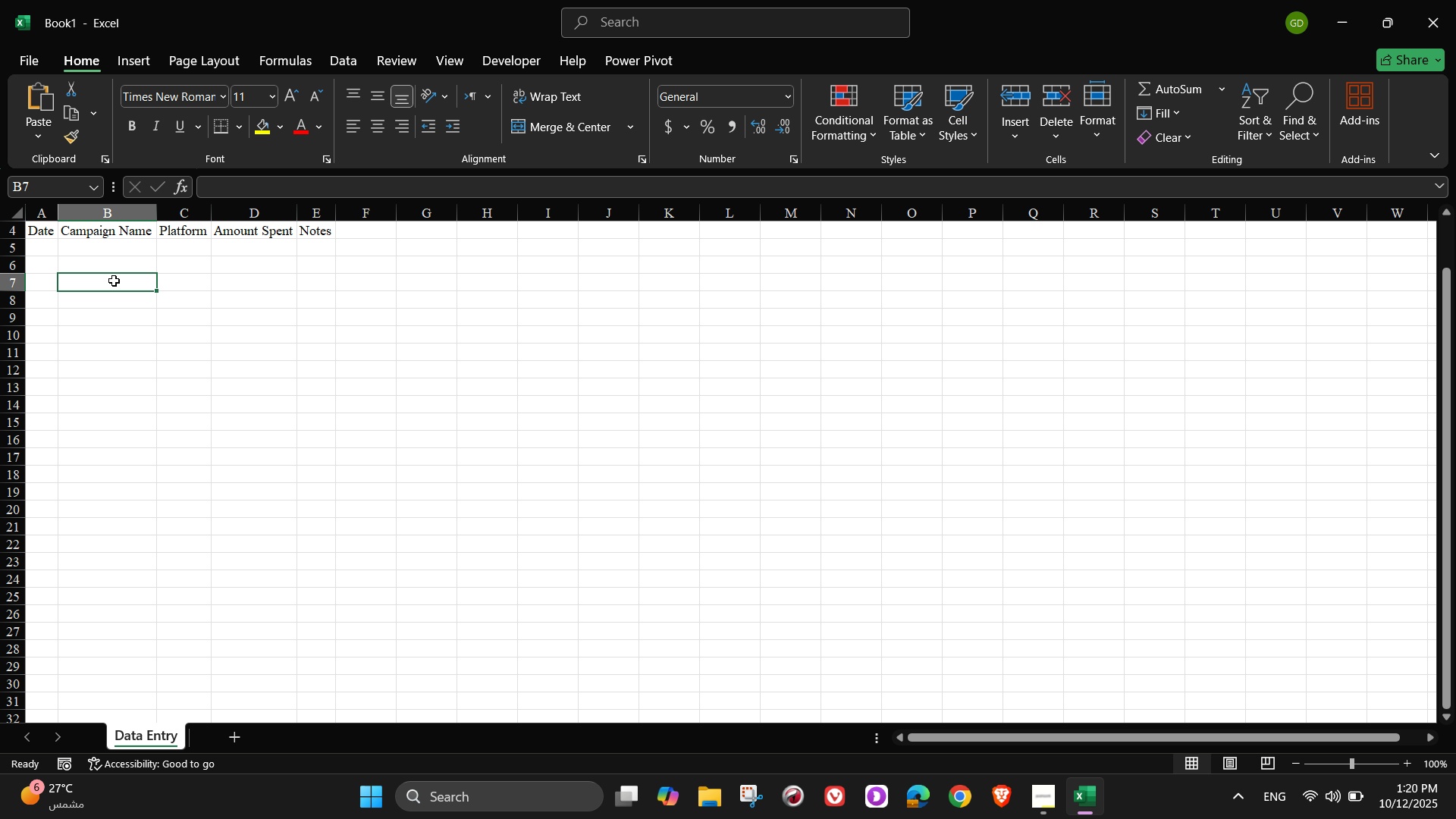 
triple_click([114, 281])
 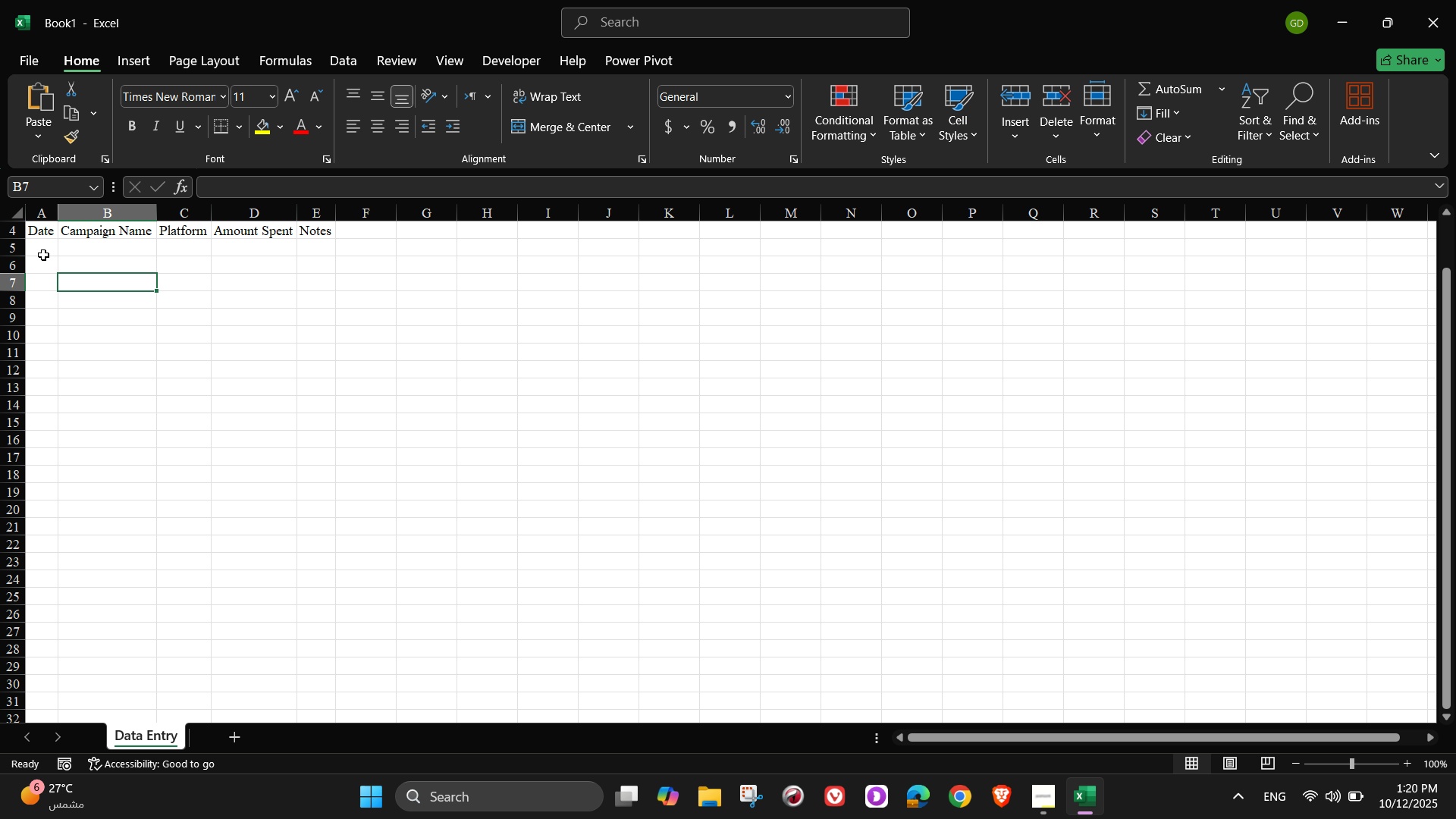 
left_click([35, 250])
 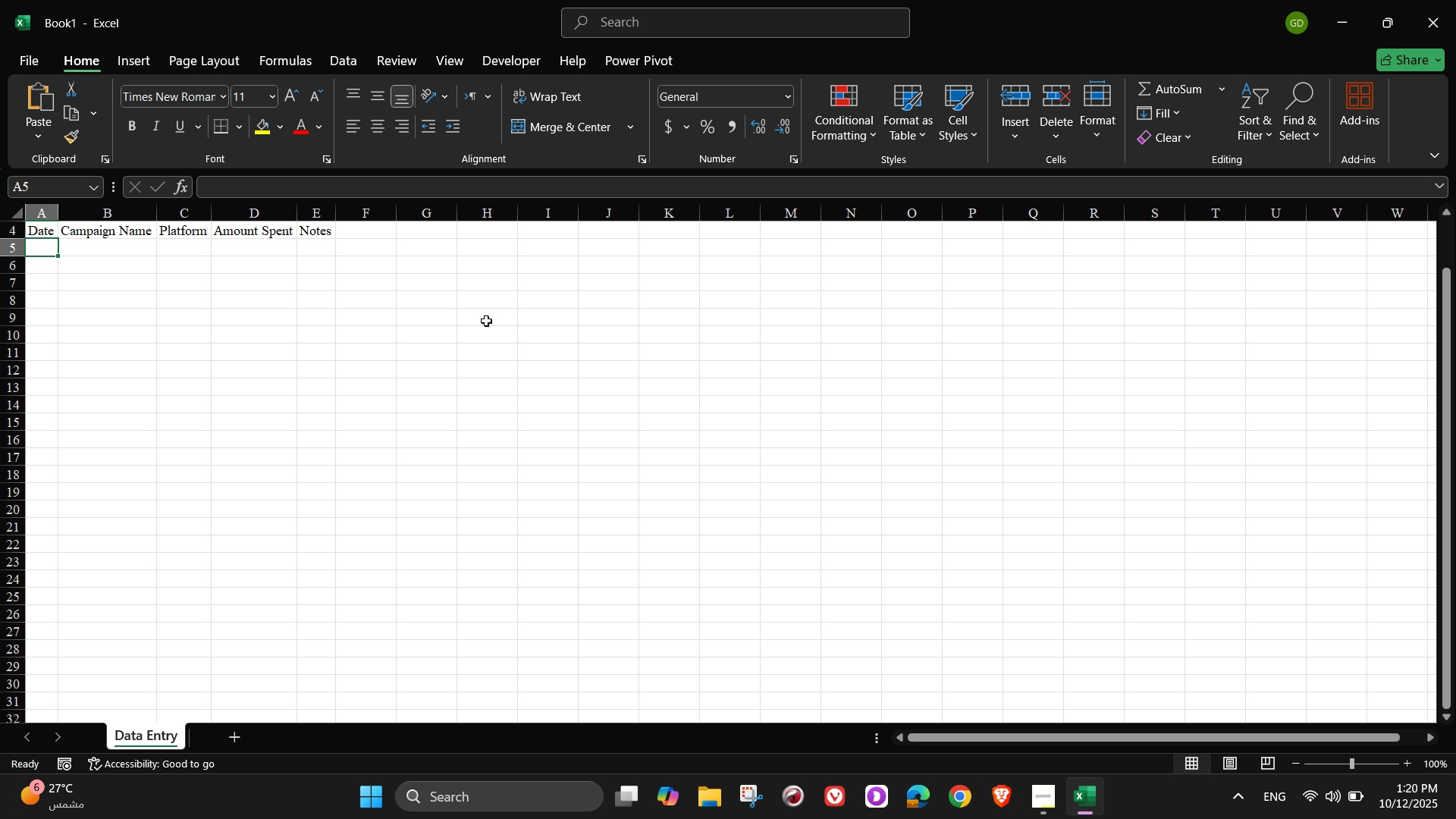 
type(2025-10-01)
key(Tab)
type(Autumn SaLE)
key(Backspace)
key(Backspace)
key(Backspace)
type(ALE)
key(Backspace)
key(Backspace)
key(Backspace)
type(alre)
key(Backspace)
key(Backspace)
type(e)
key(Tab)
type(Google Ads)
key(Tab)
type(120)
key(Tab)
 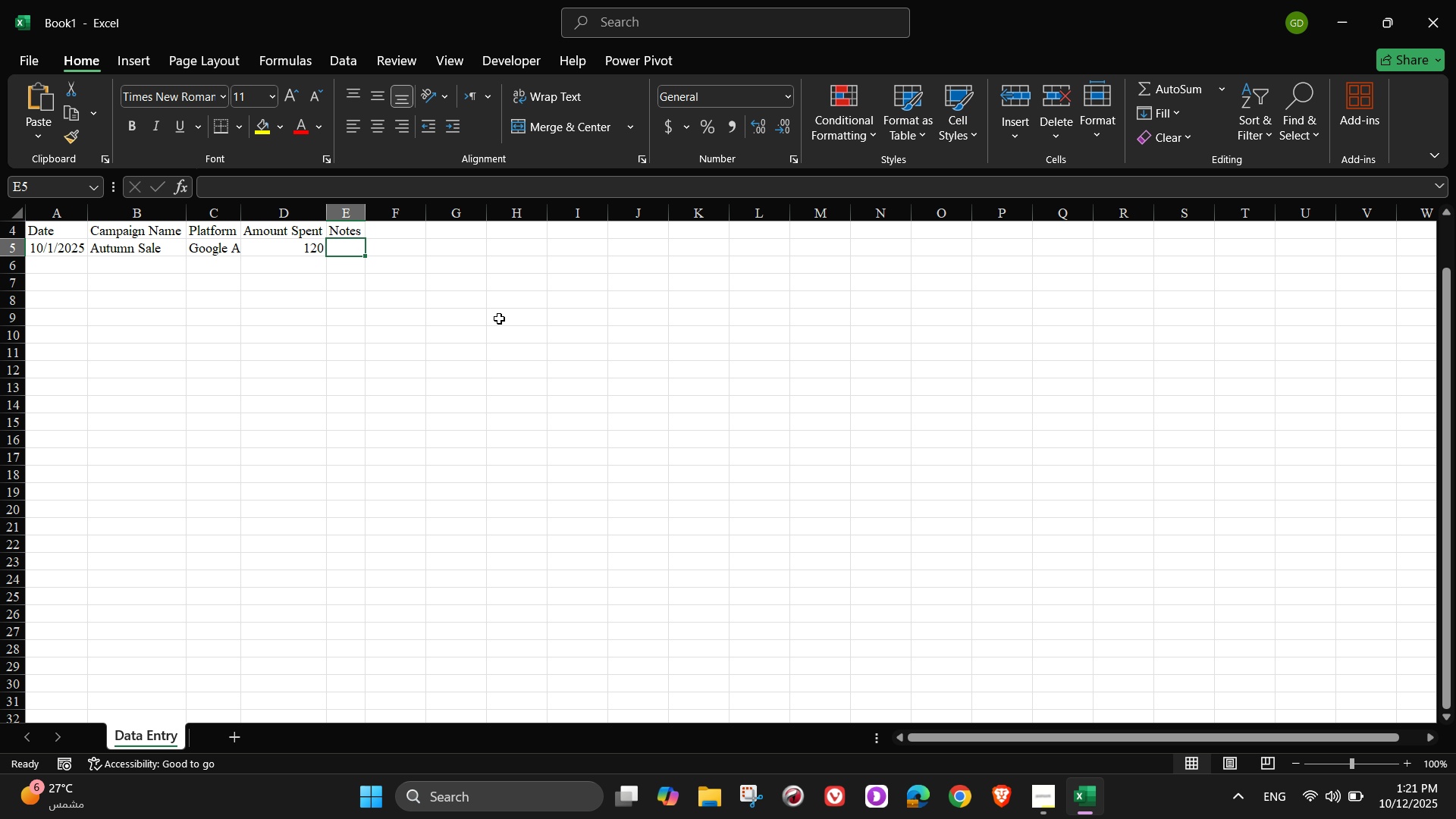 
hold_key(key=ShiftLeft, duration=1.51)
 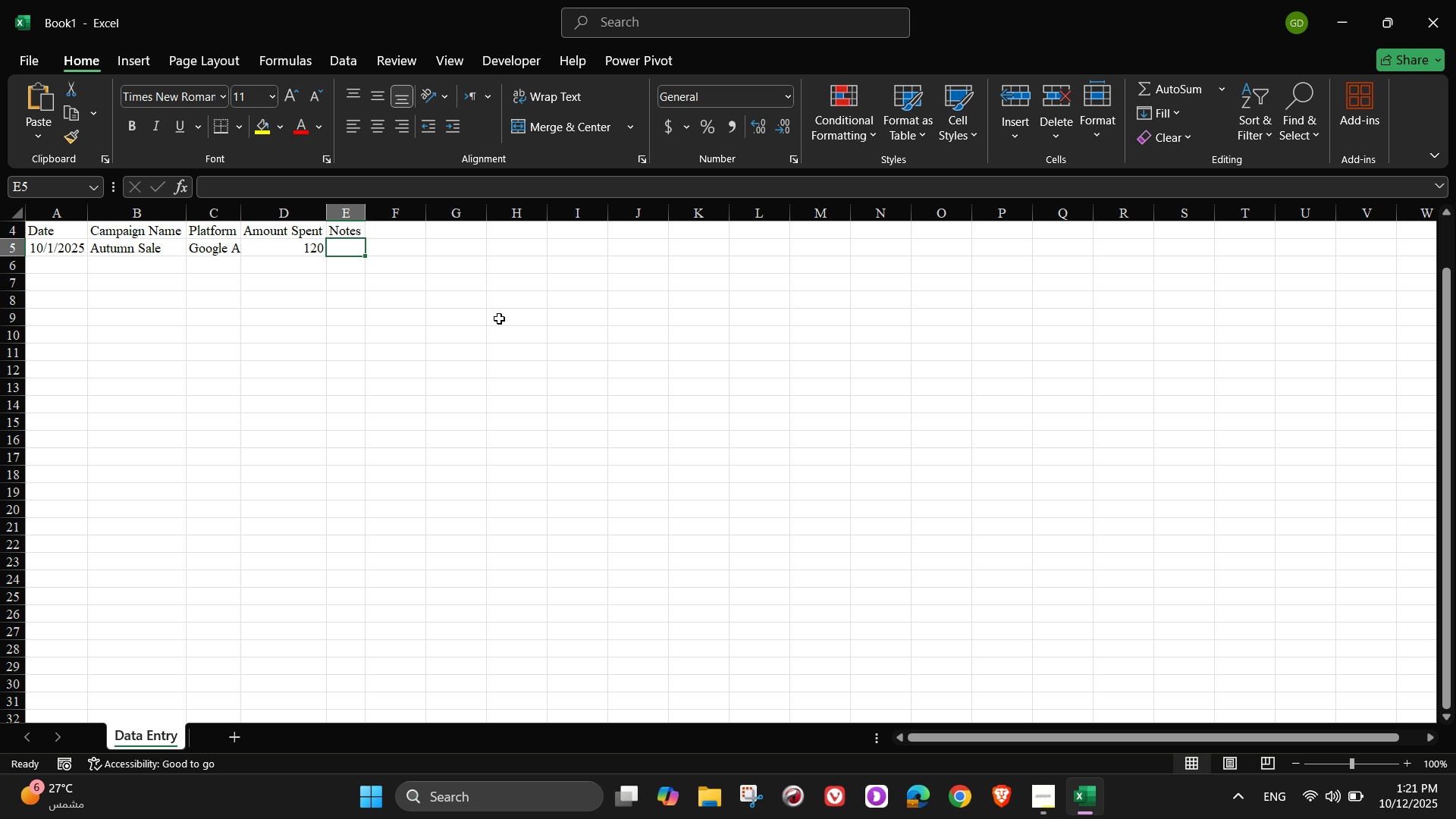 
type(Search ad campaign)
 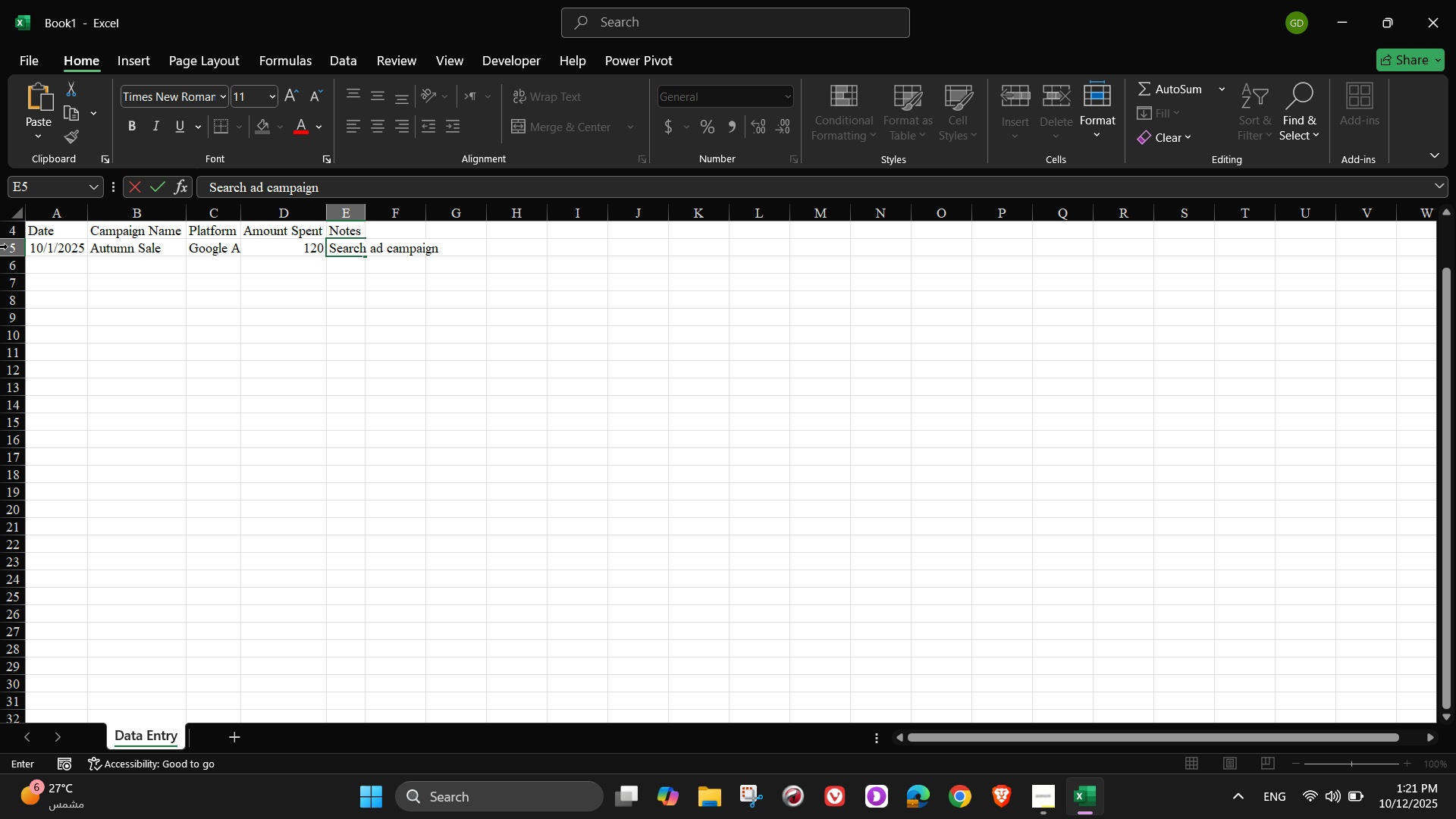 
left_click([59, 271])
 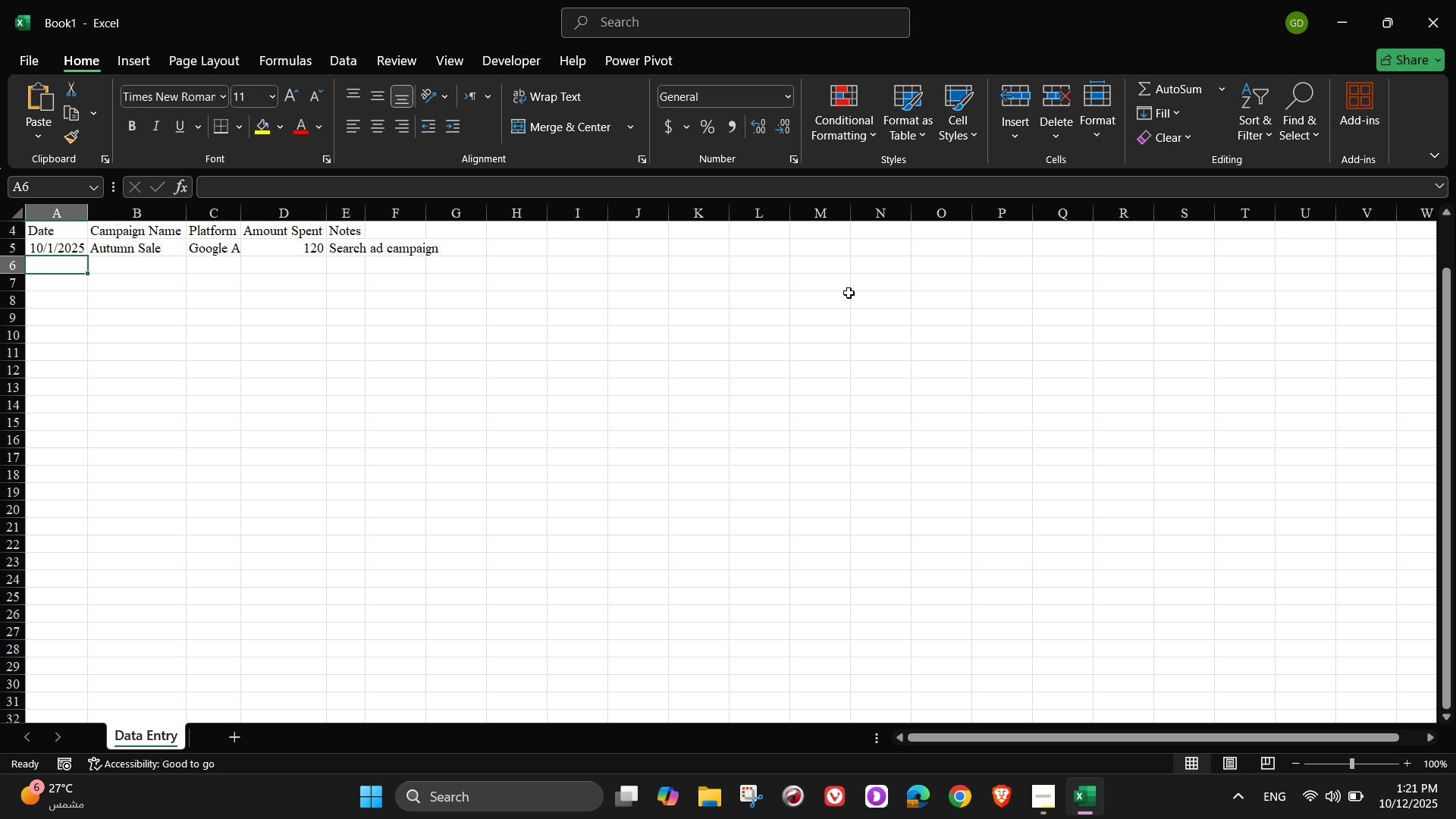 
key(Numpad2)
 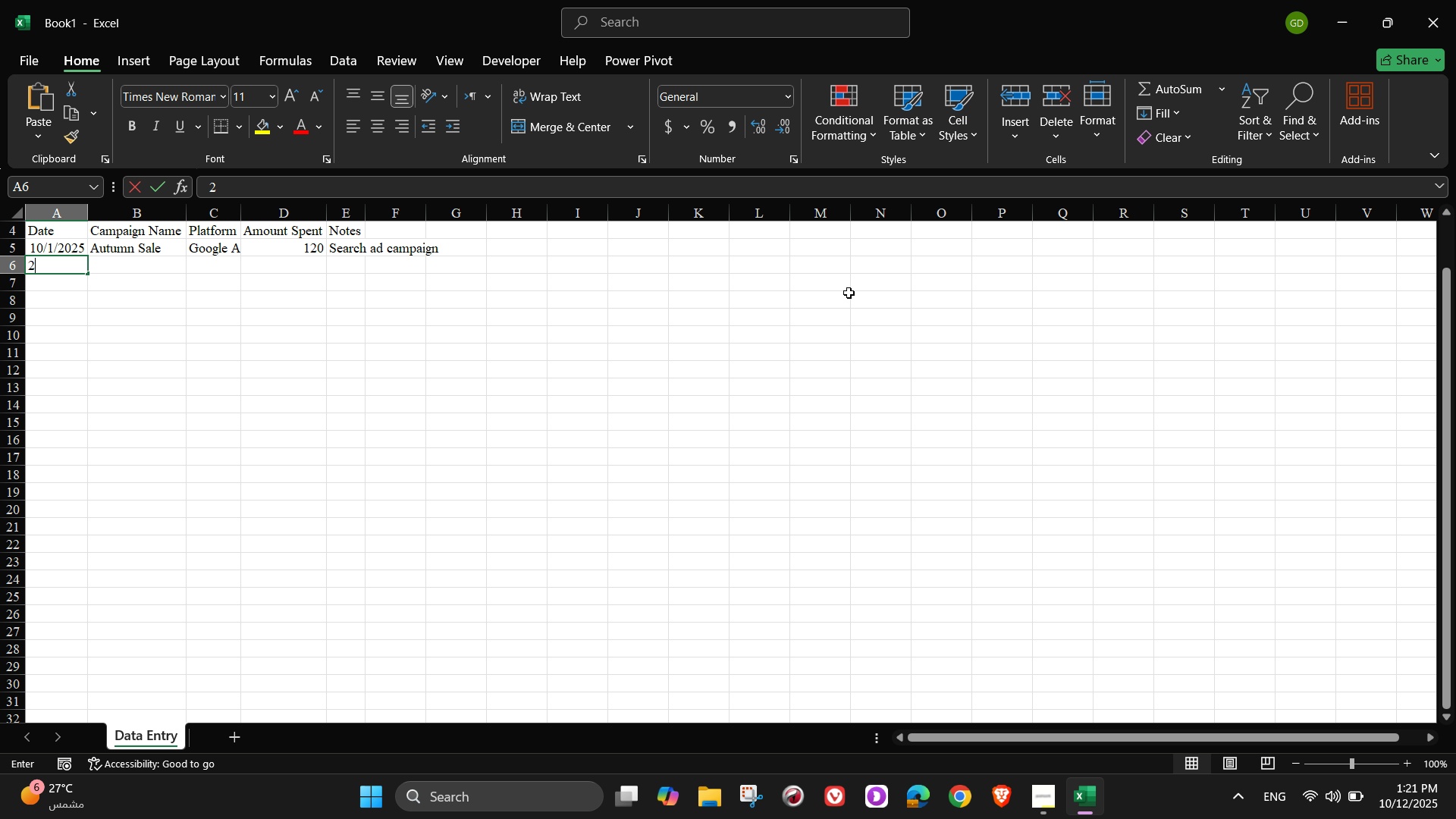 
key(Numpad0)
 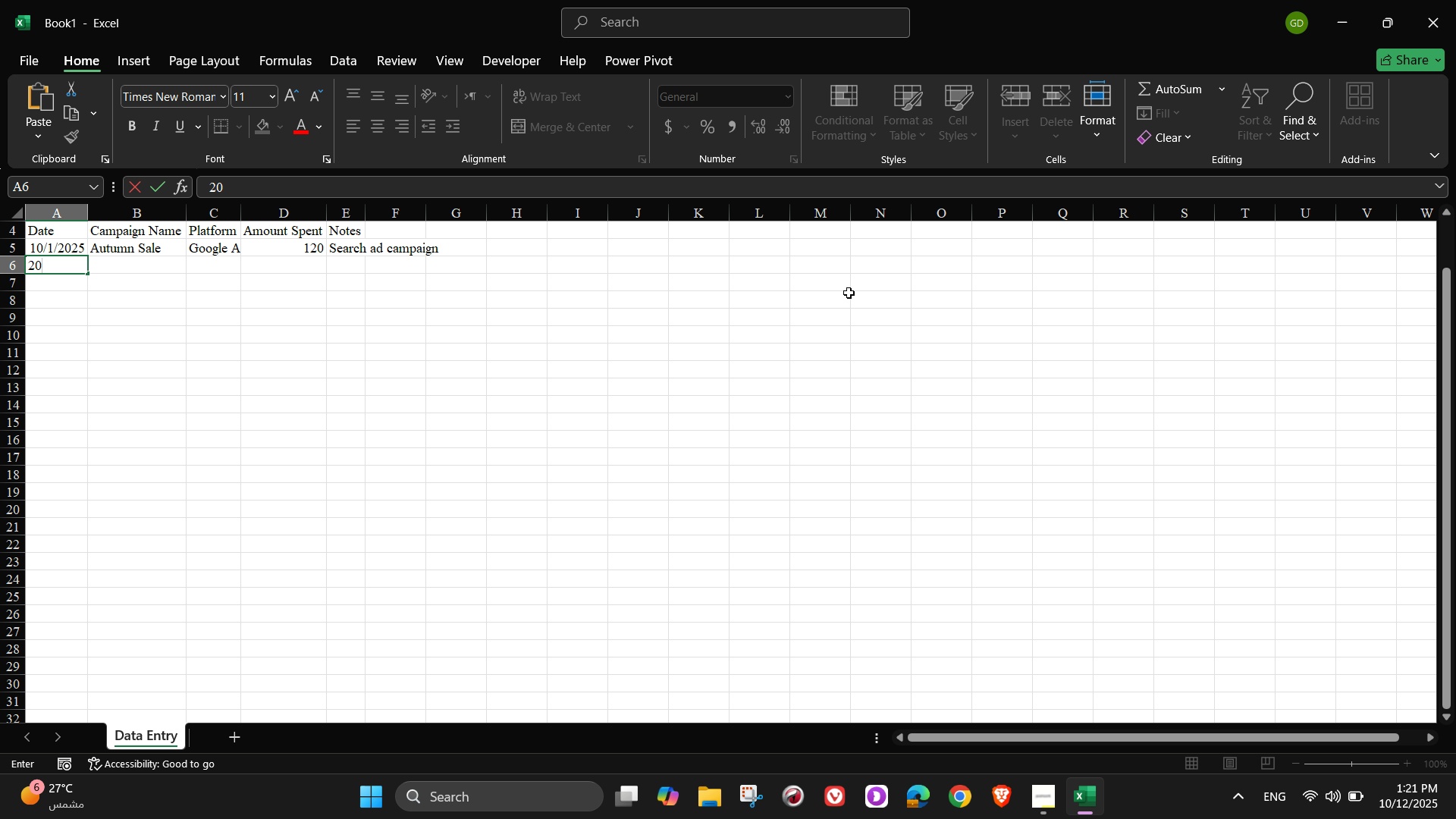 
key(Numpad2)
 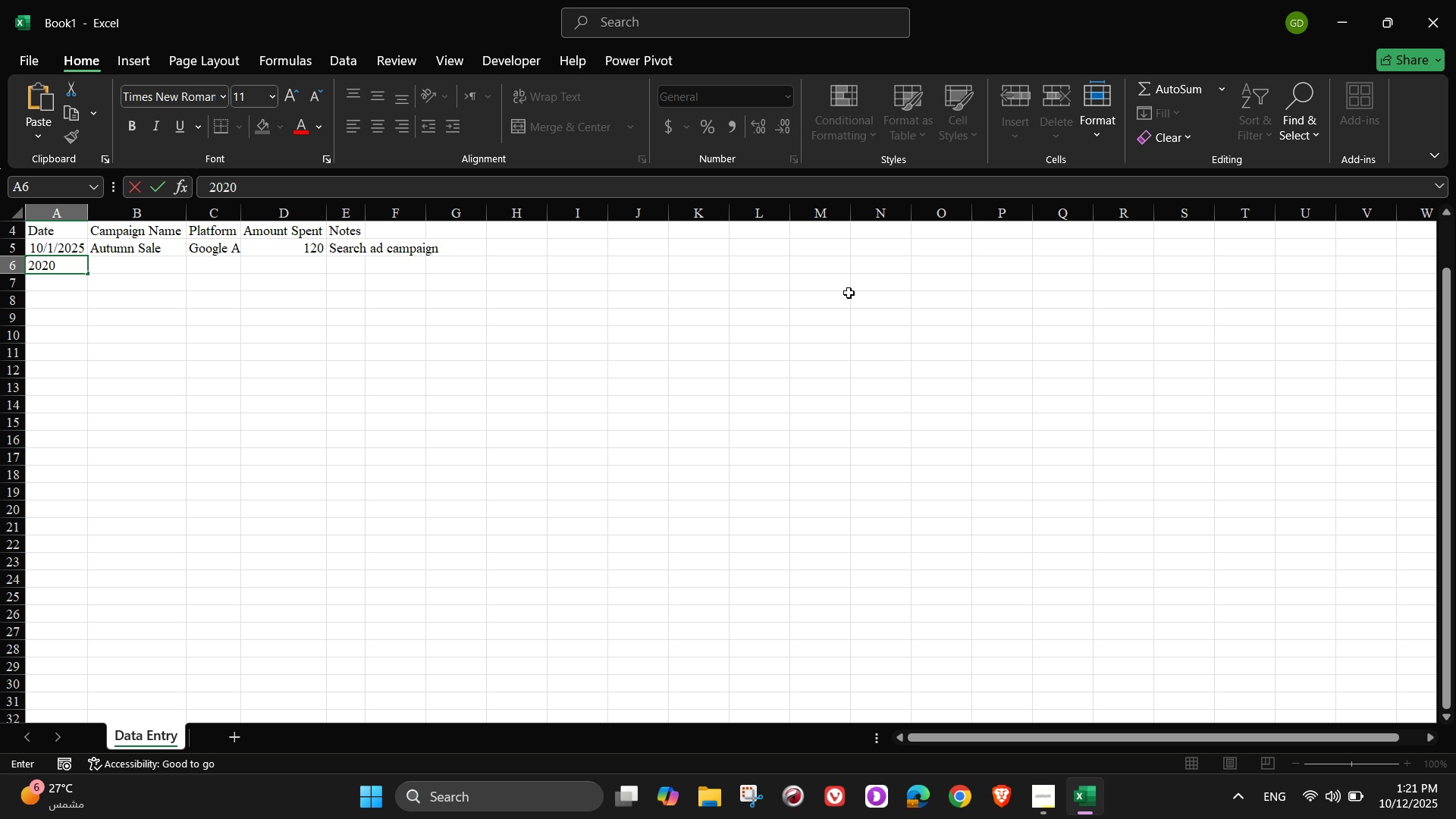 
key(Numpad0)
 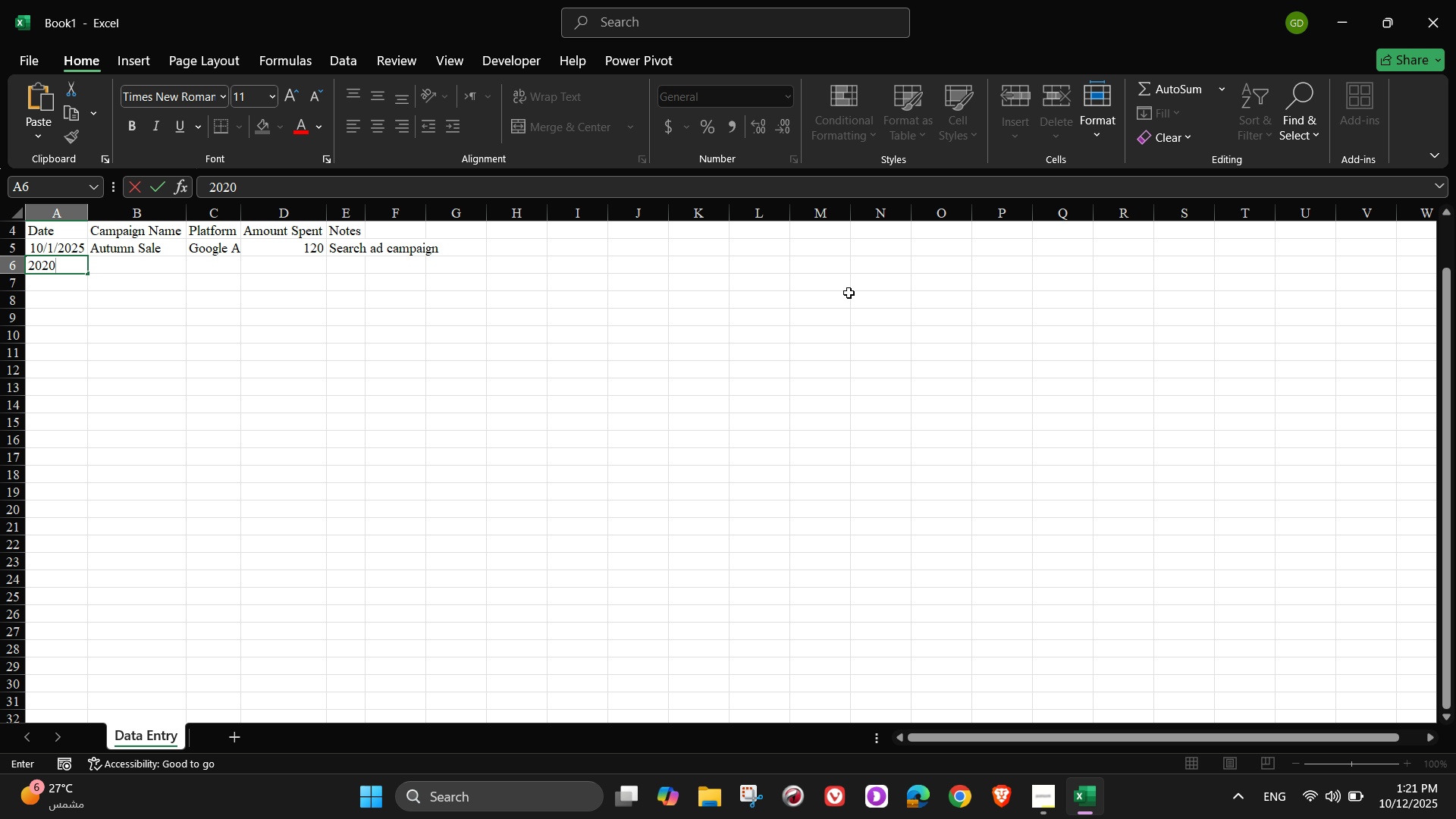 
key(Backspace)
 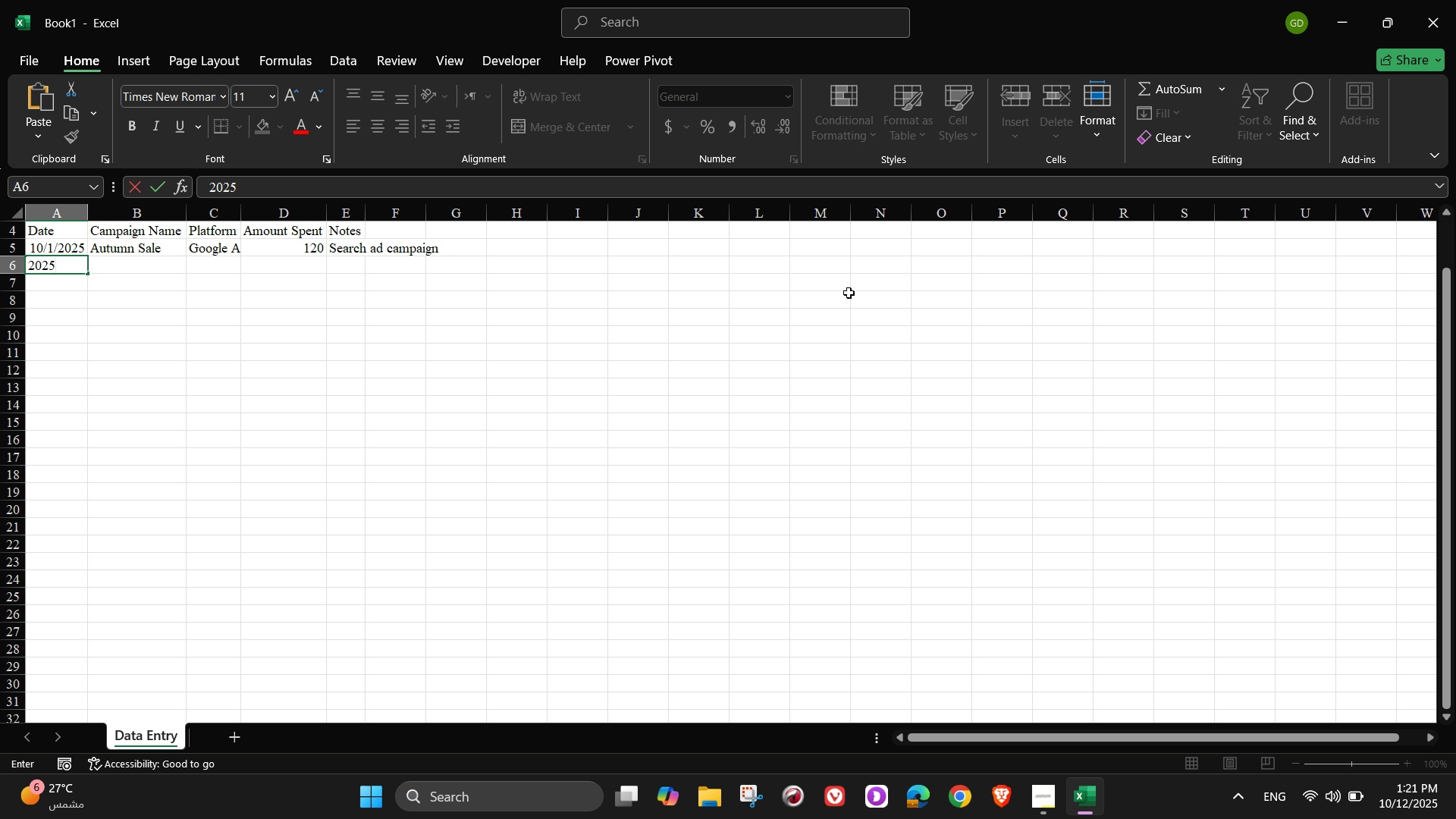 
key(Numpad5)
 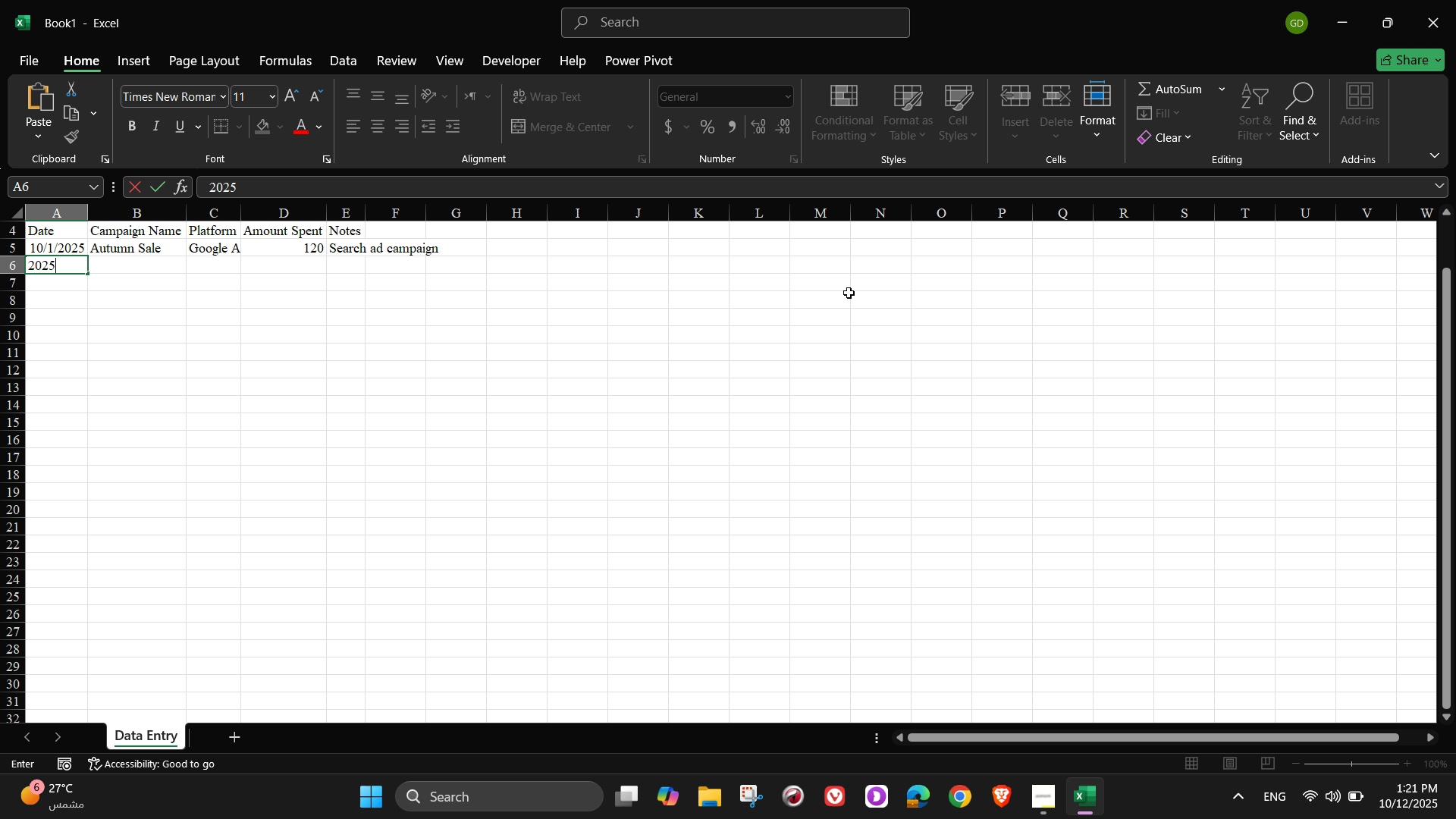 
key(NumpadSubtract)
 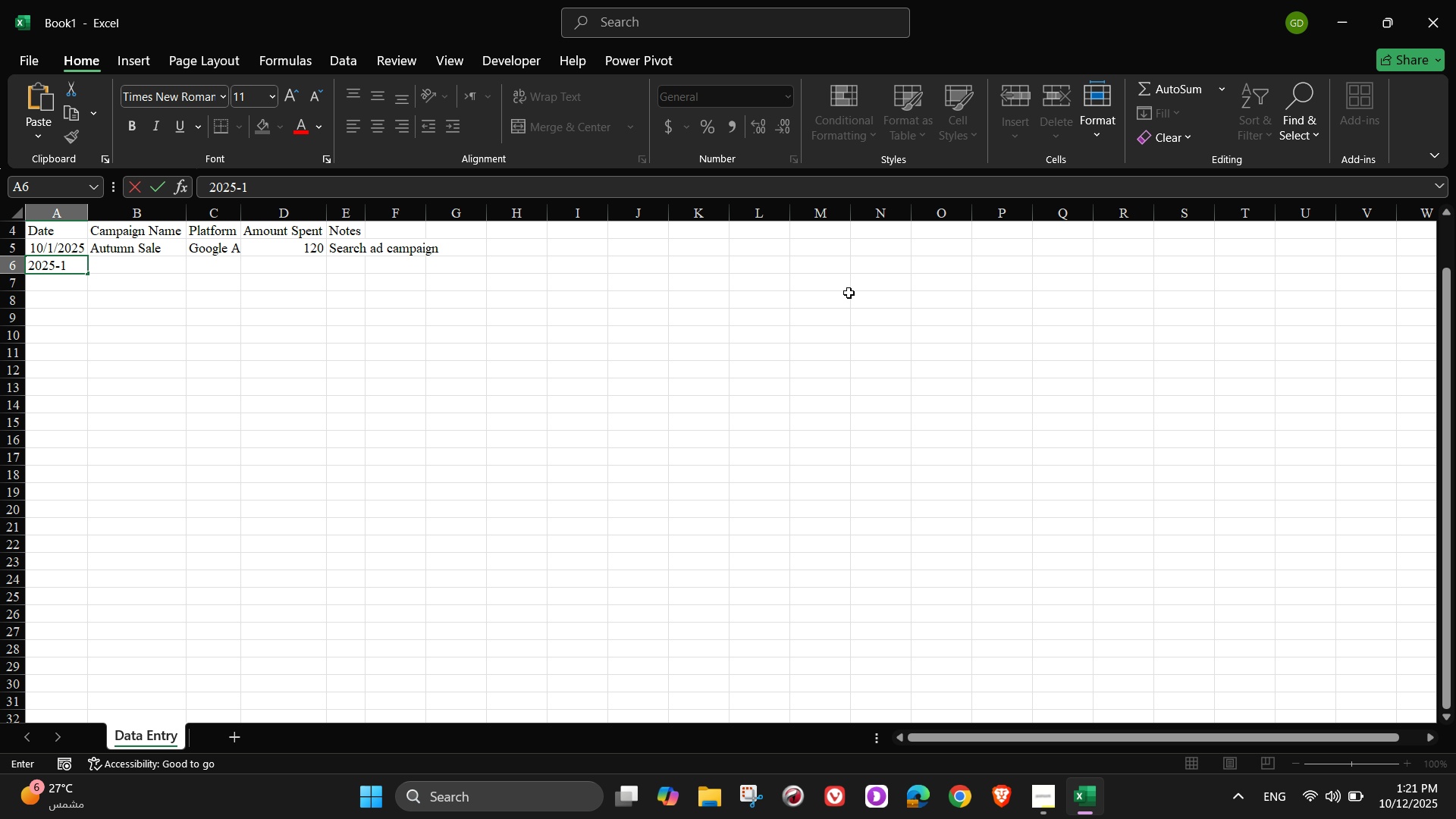 
key(Numpad1)
 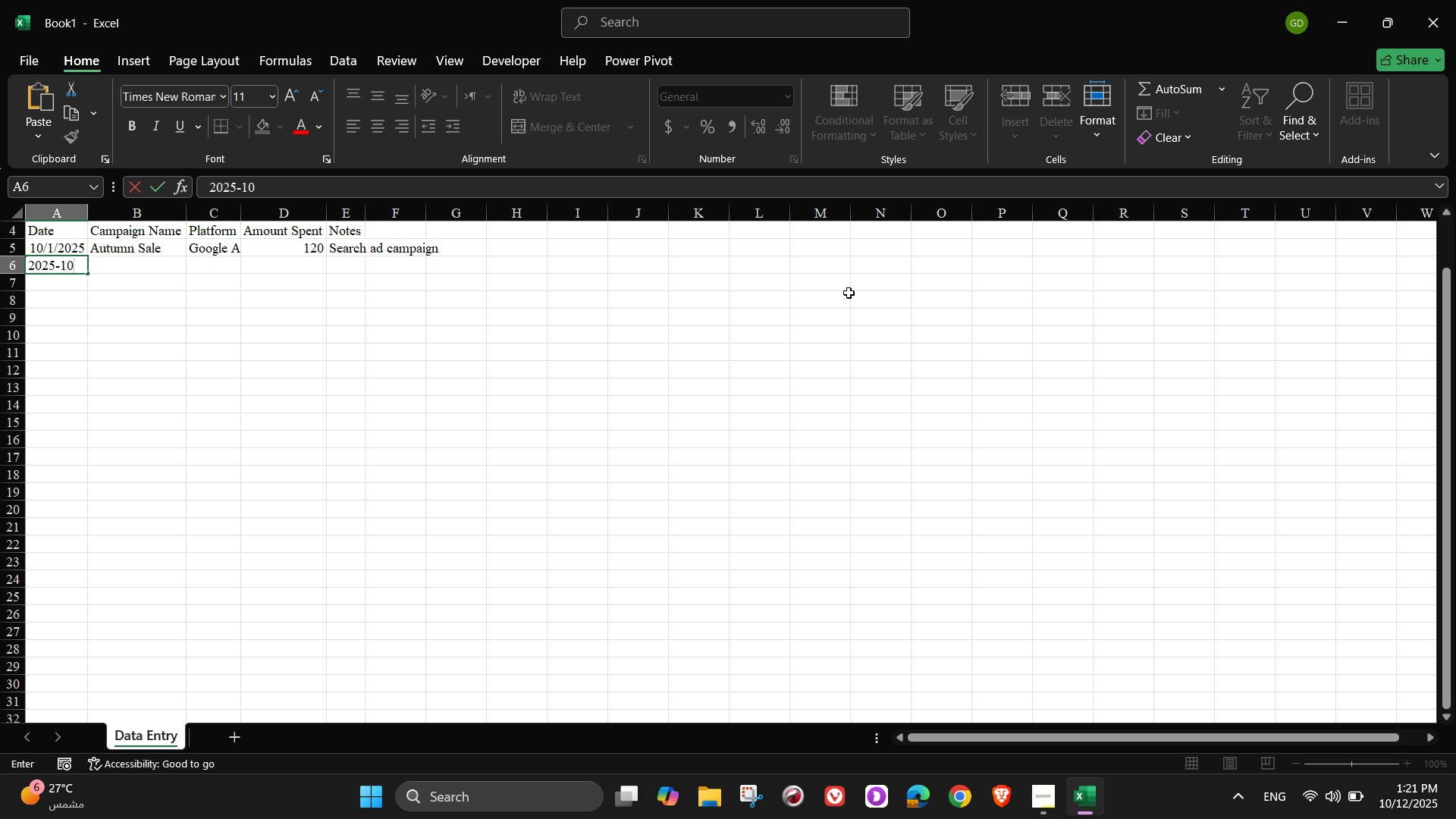 
key(Numpad0)
 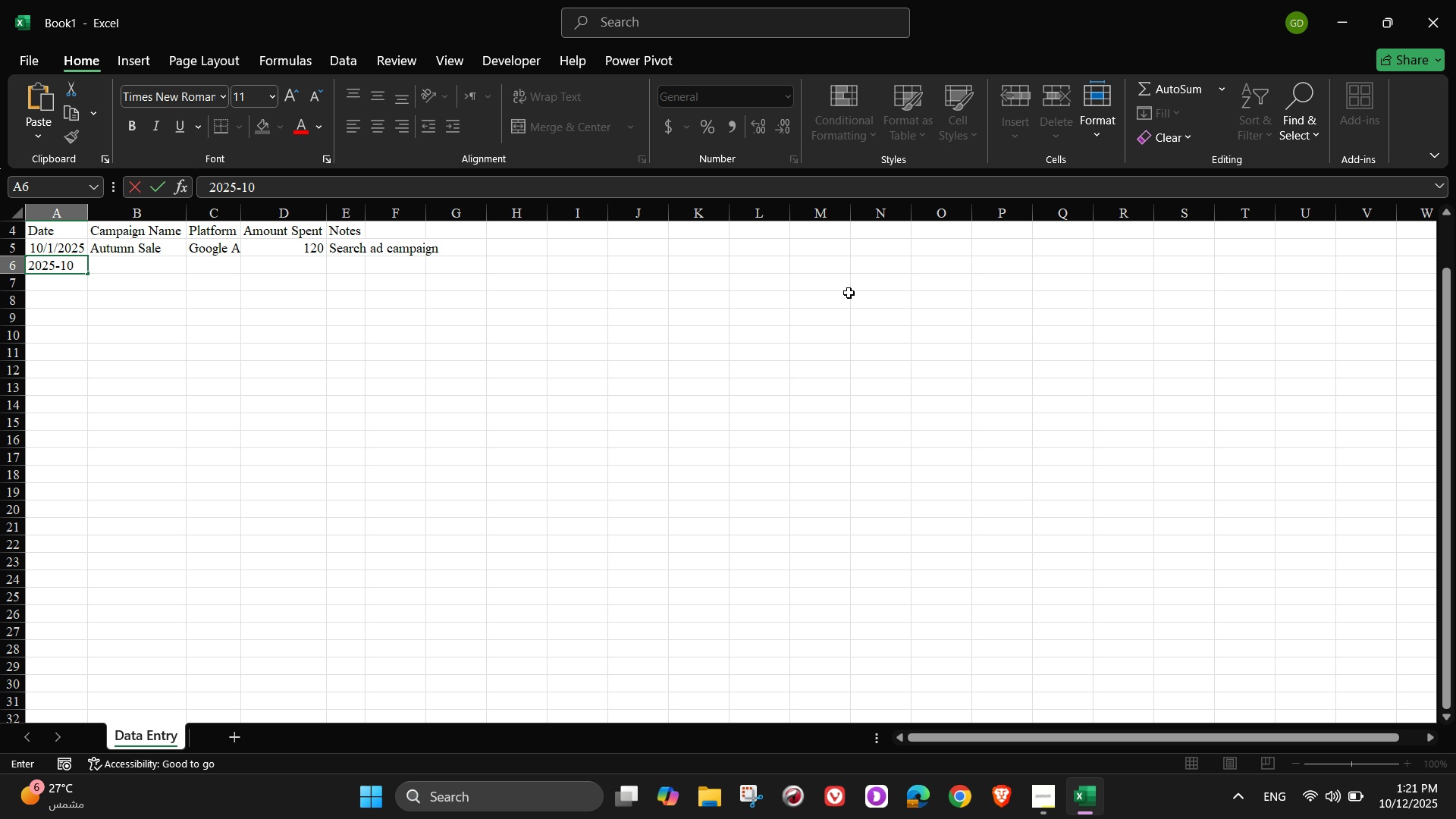 
key(NumpadSubtract)
 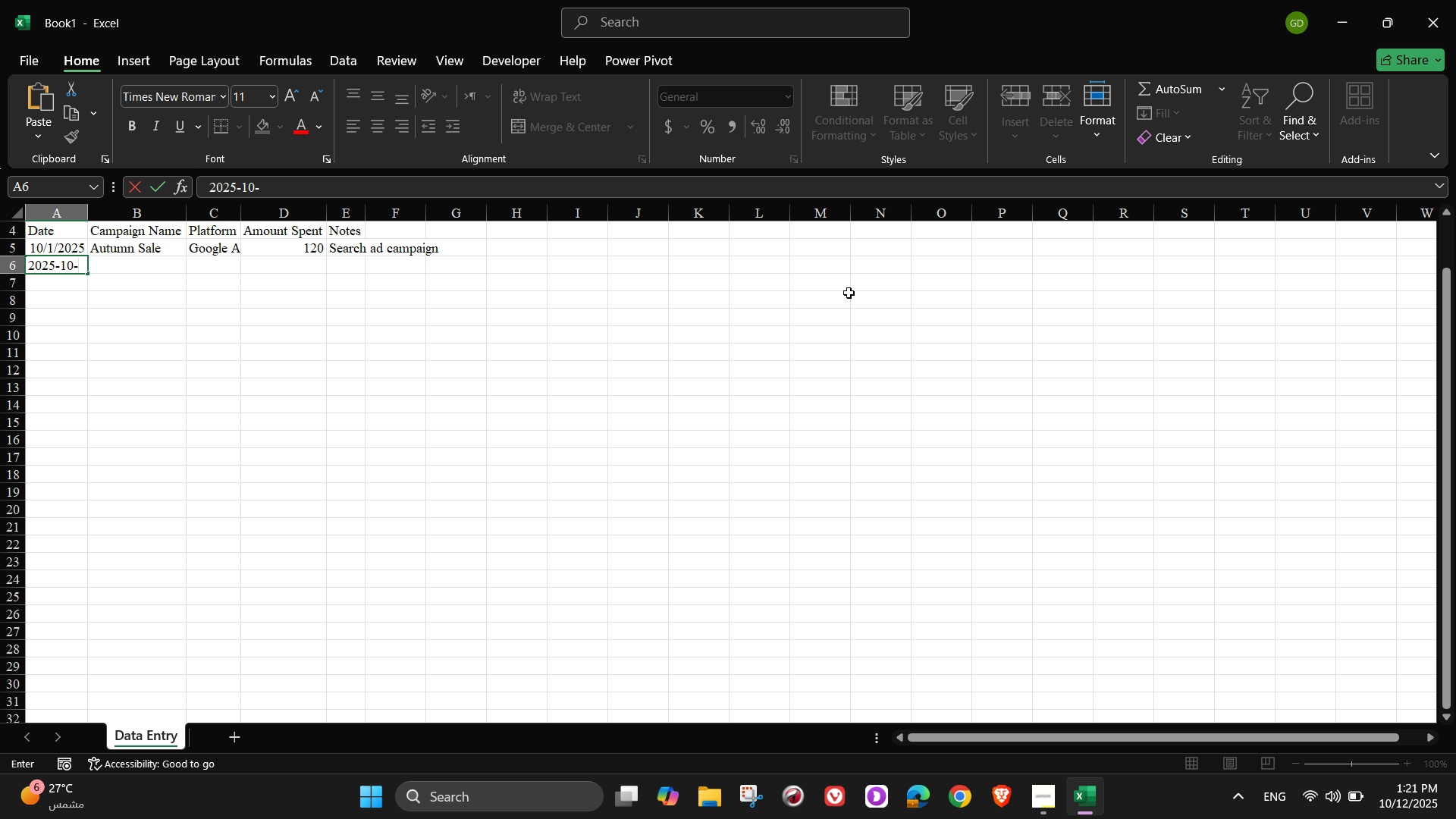 
key(Numpad0)
 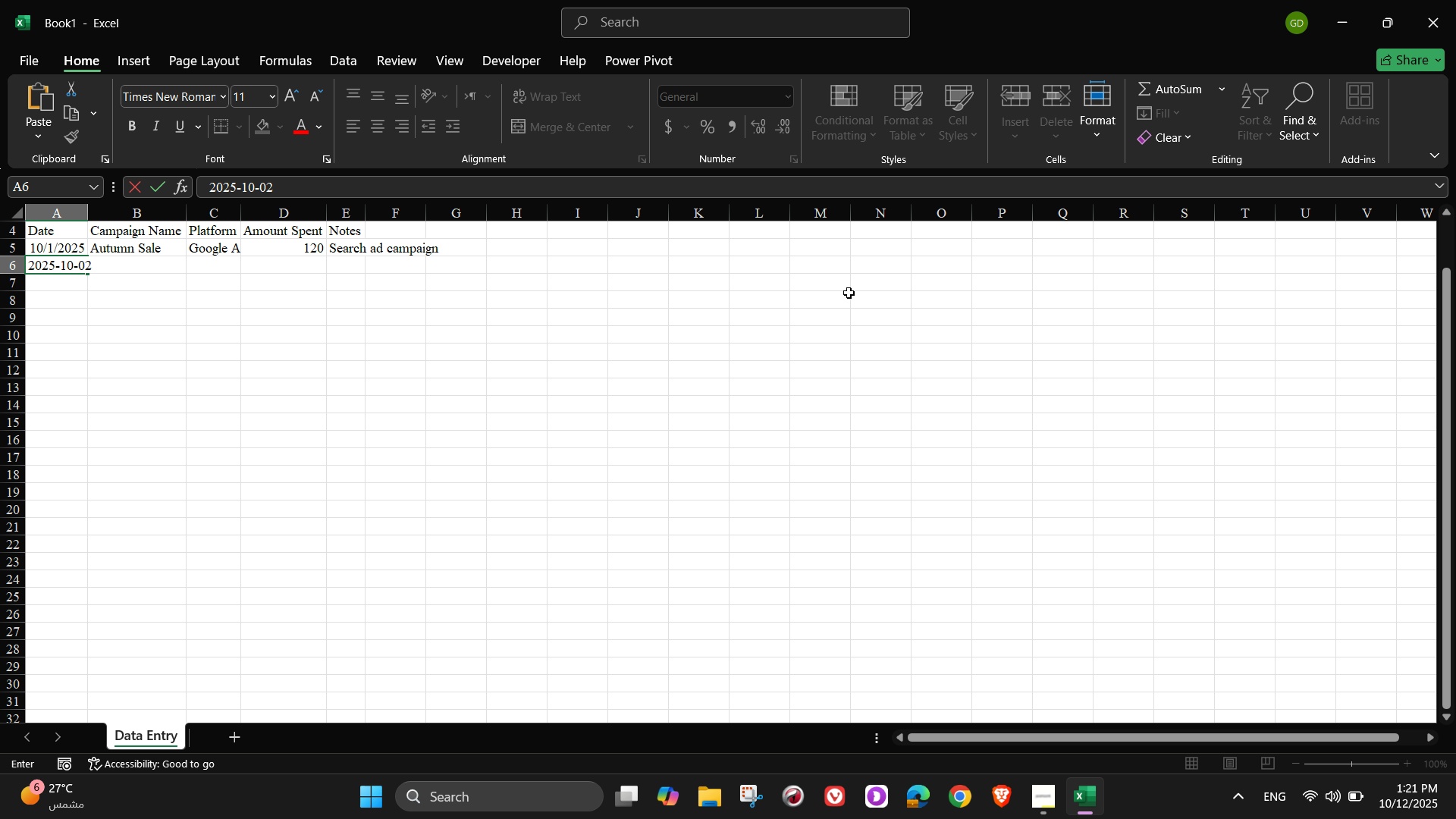 
key(Numpad2)
 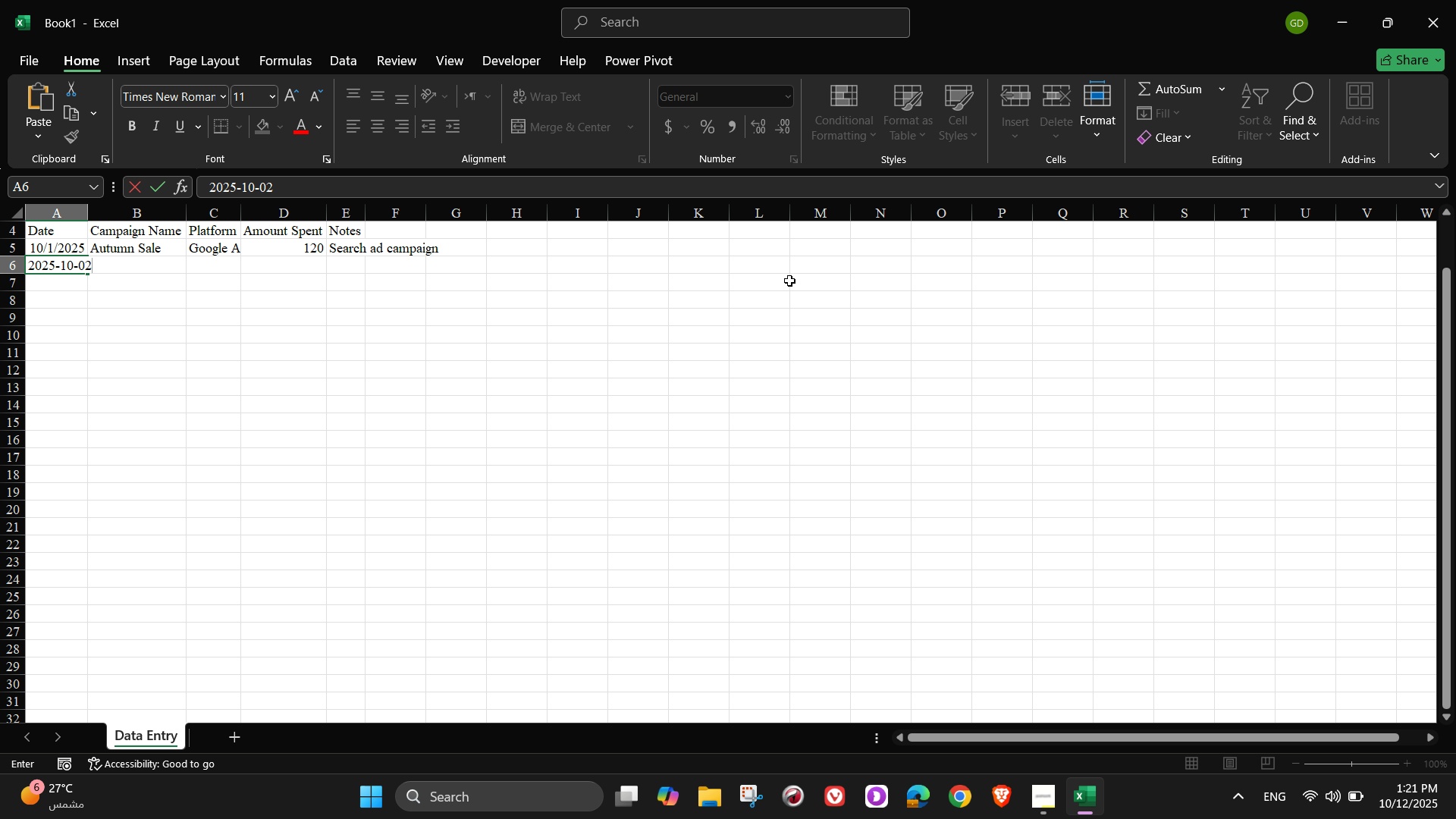 
key(Tab)
 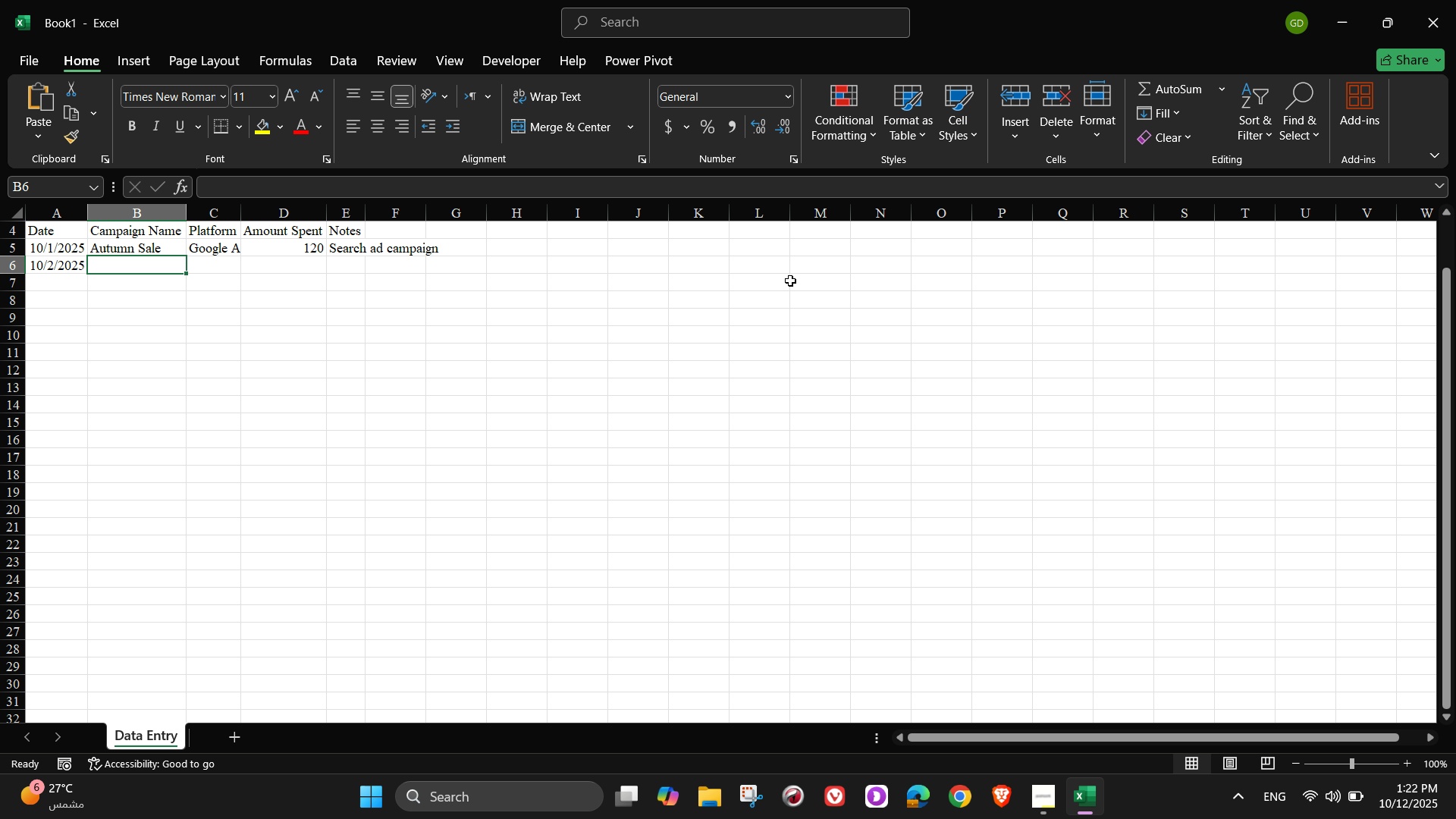 
type(A)
key(Tab)
type(Facebook)
 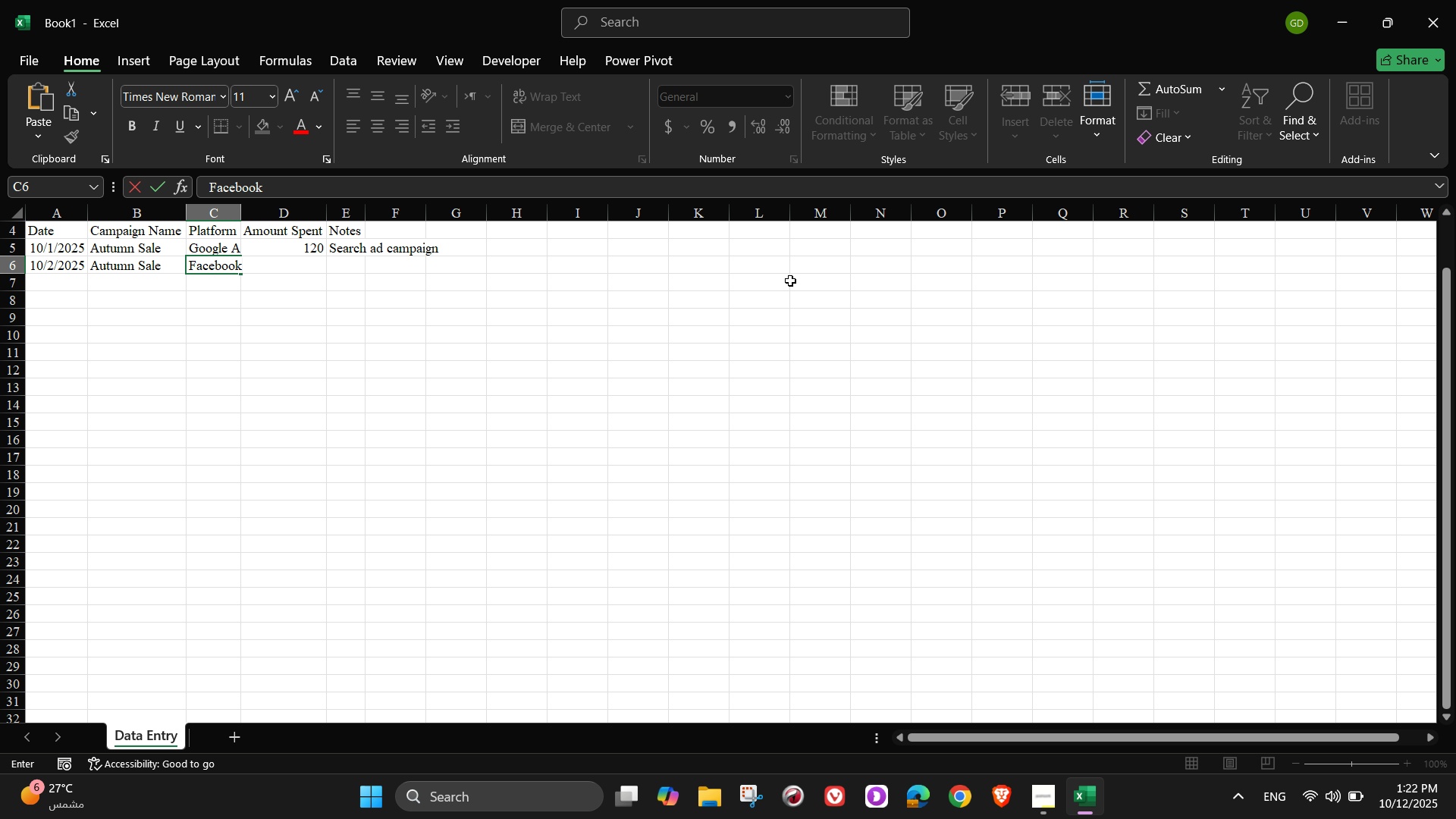 
type( Ads)
key(Tab)
type(80)
 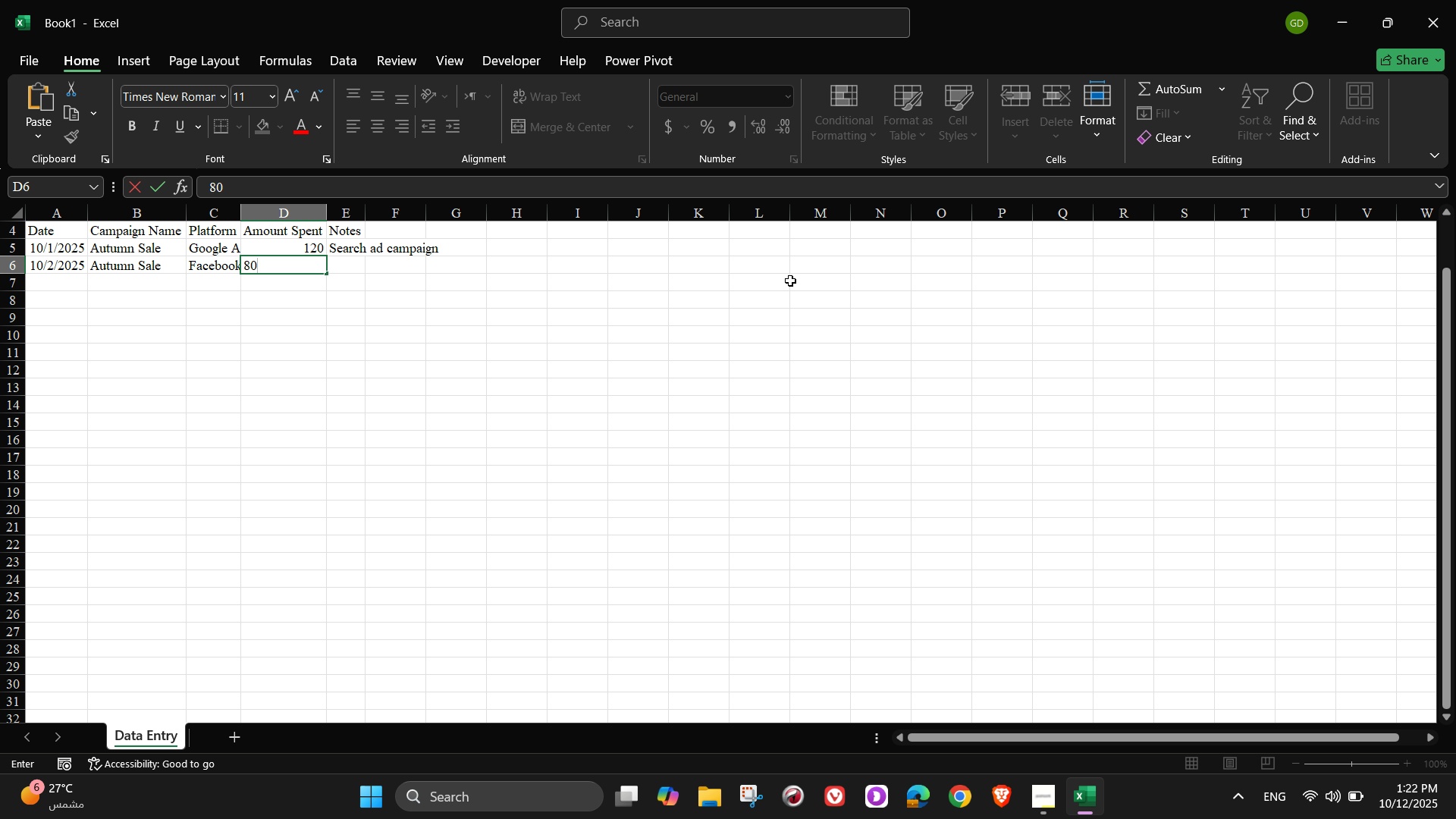 
key(Tab)
type(Carousel ads)
 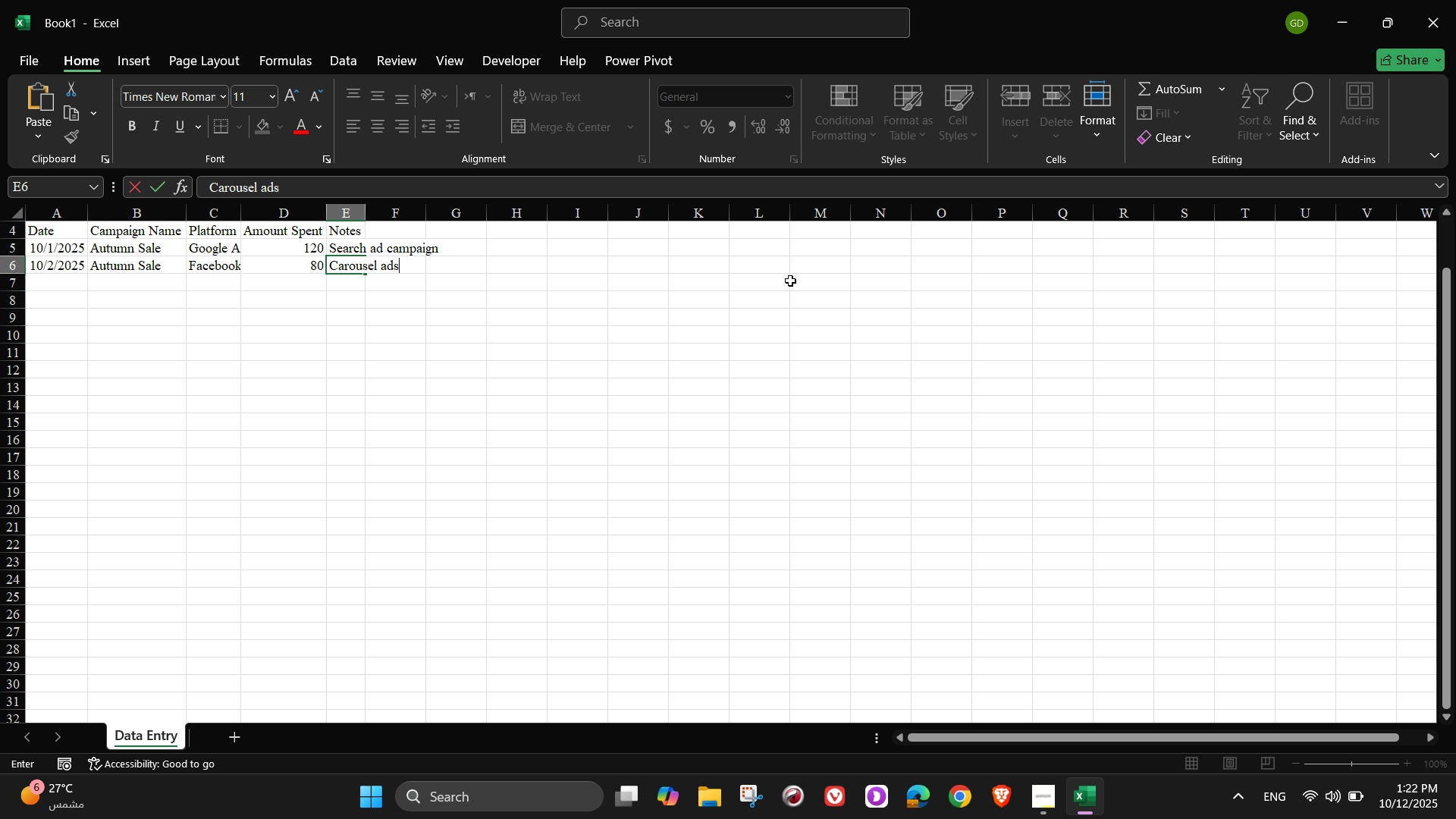 
left_click([64, 286])
 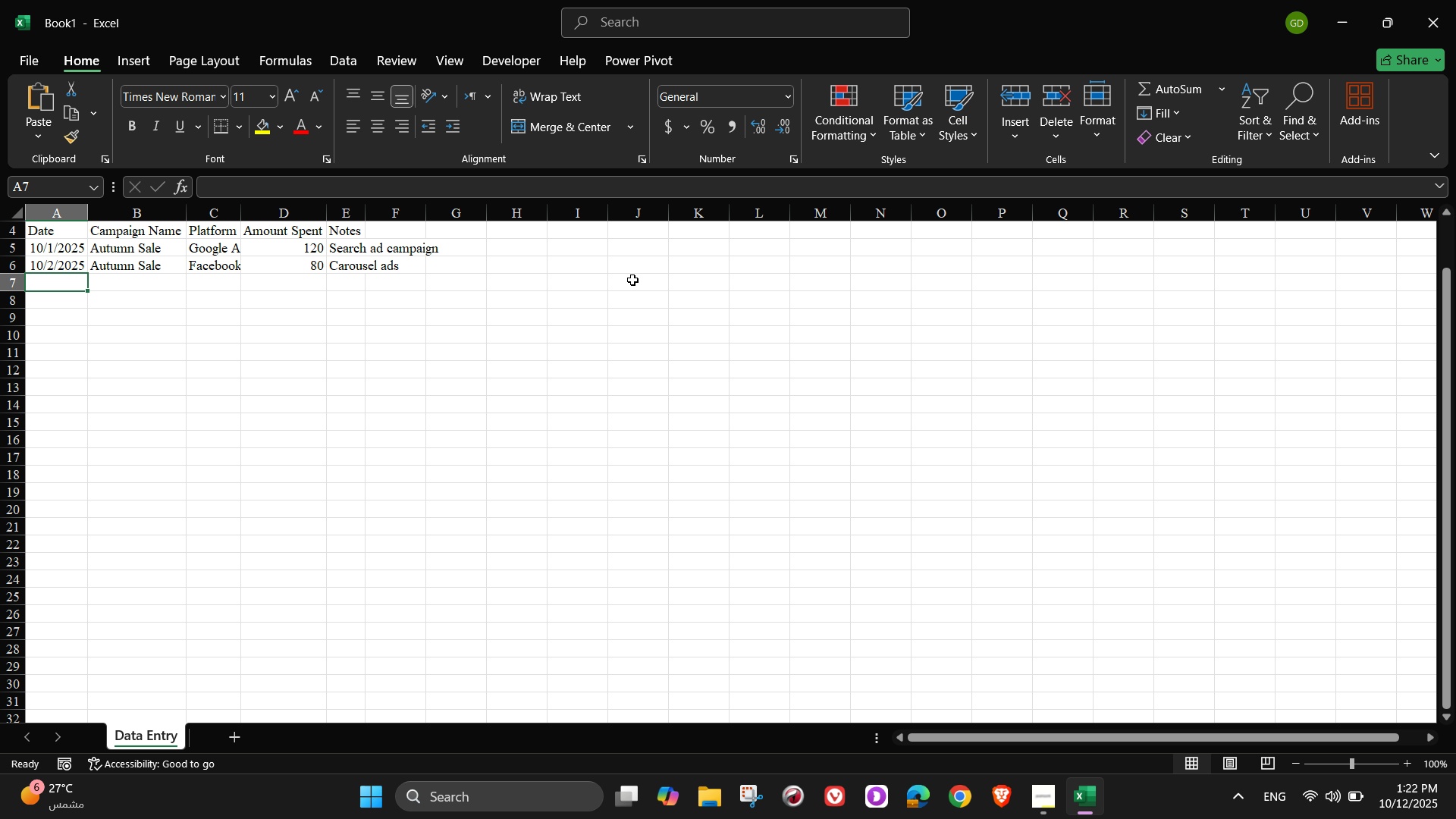 
wait(5.56)
 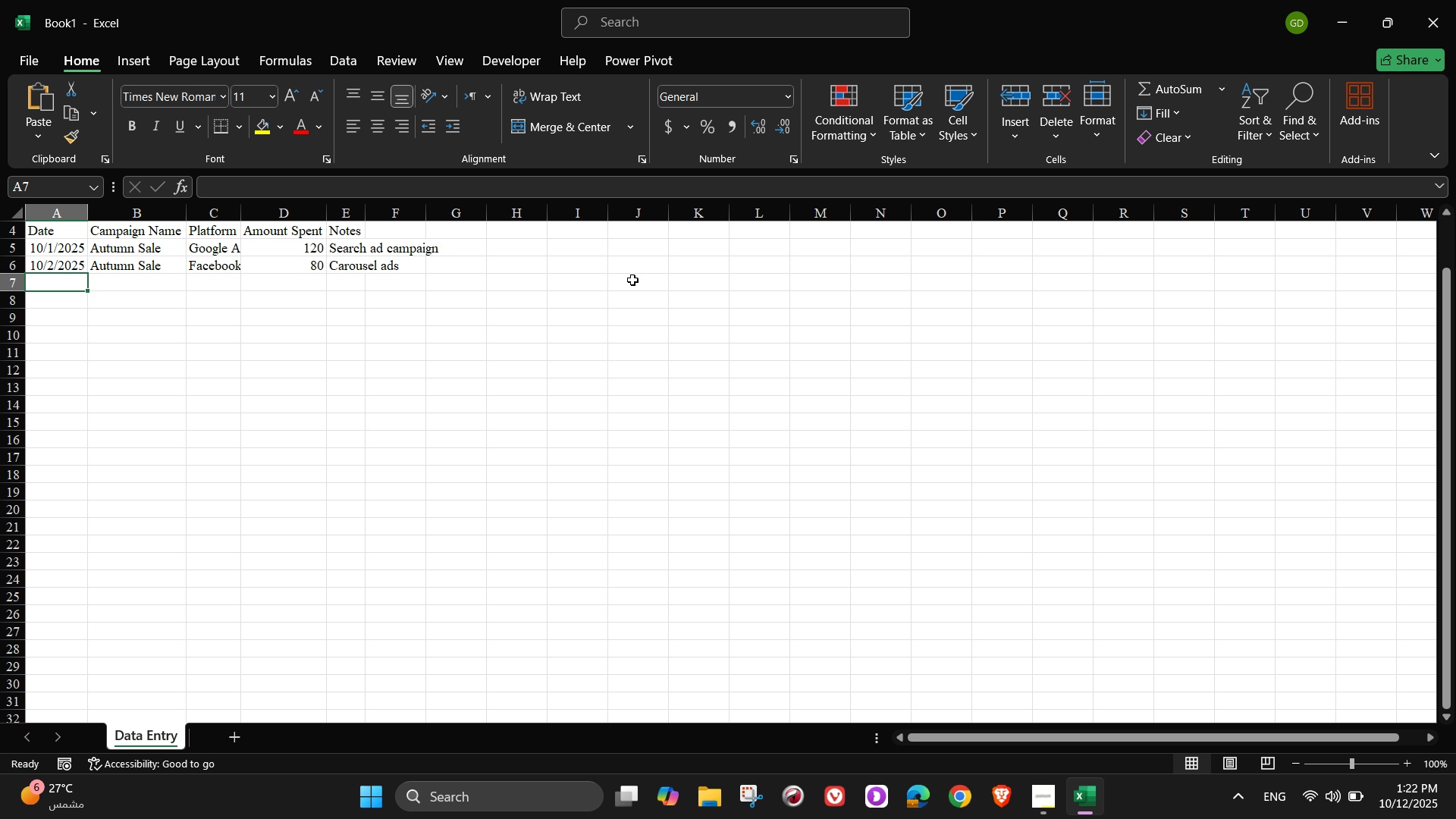 
key(Numpad2)
 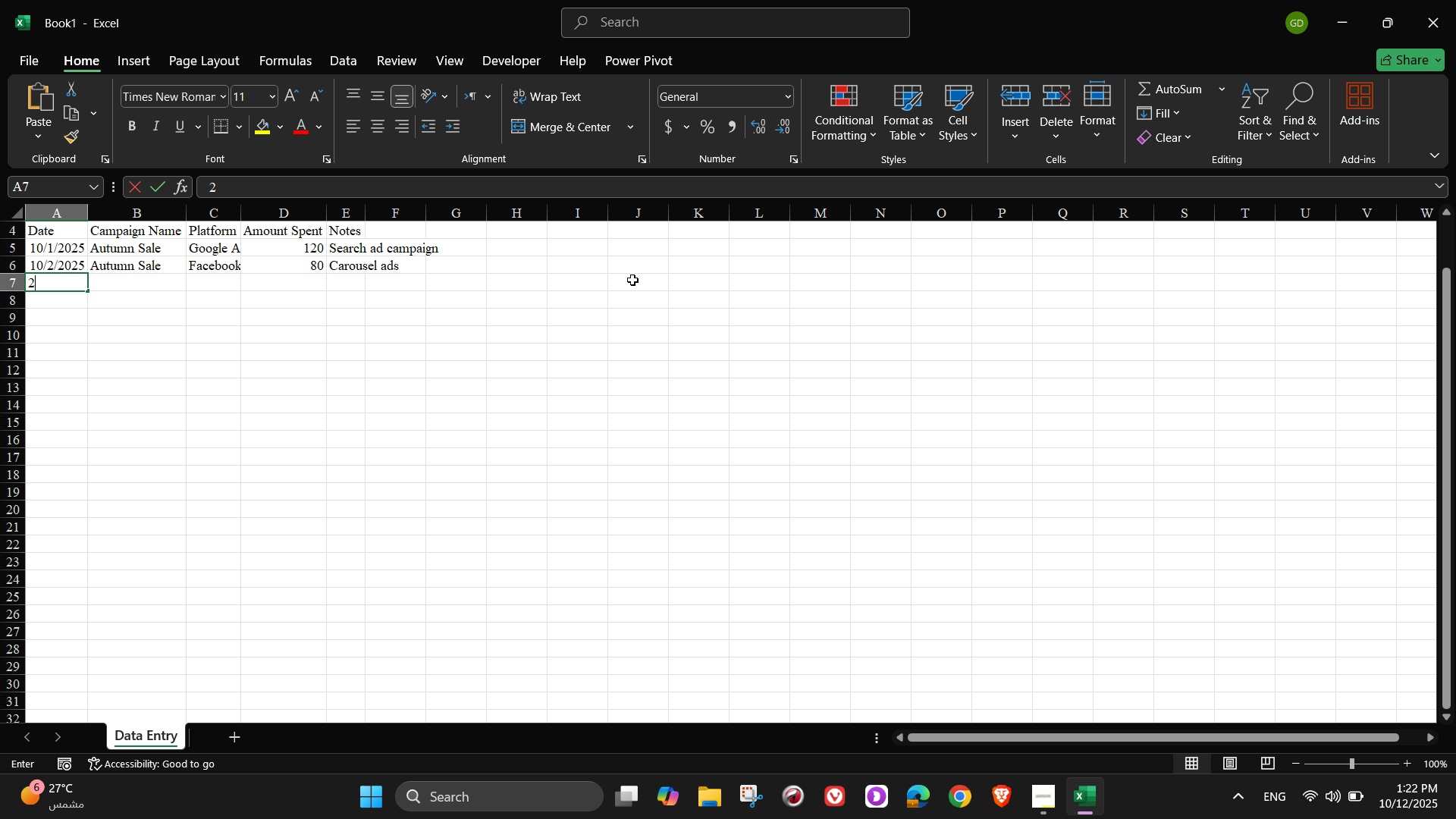 
key(Numpad0)
 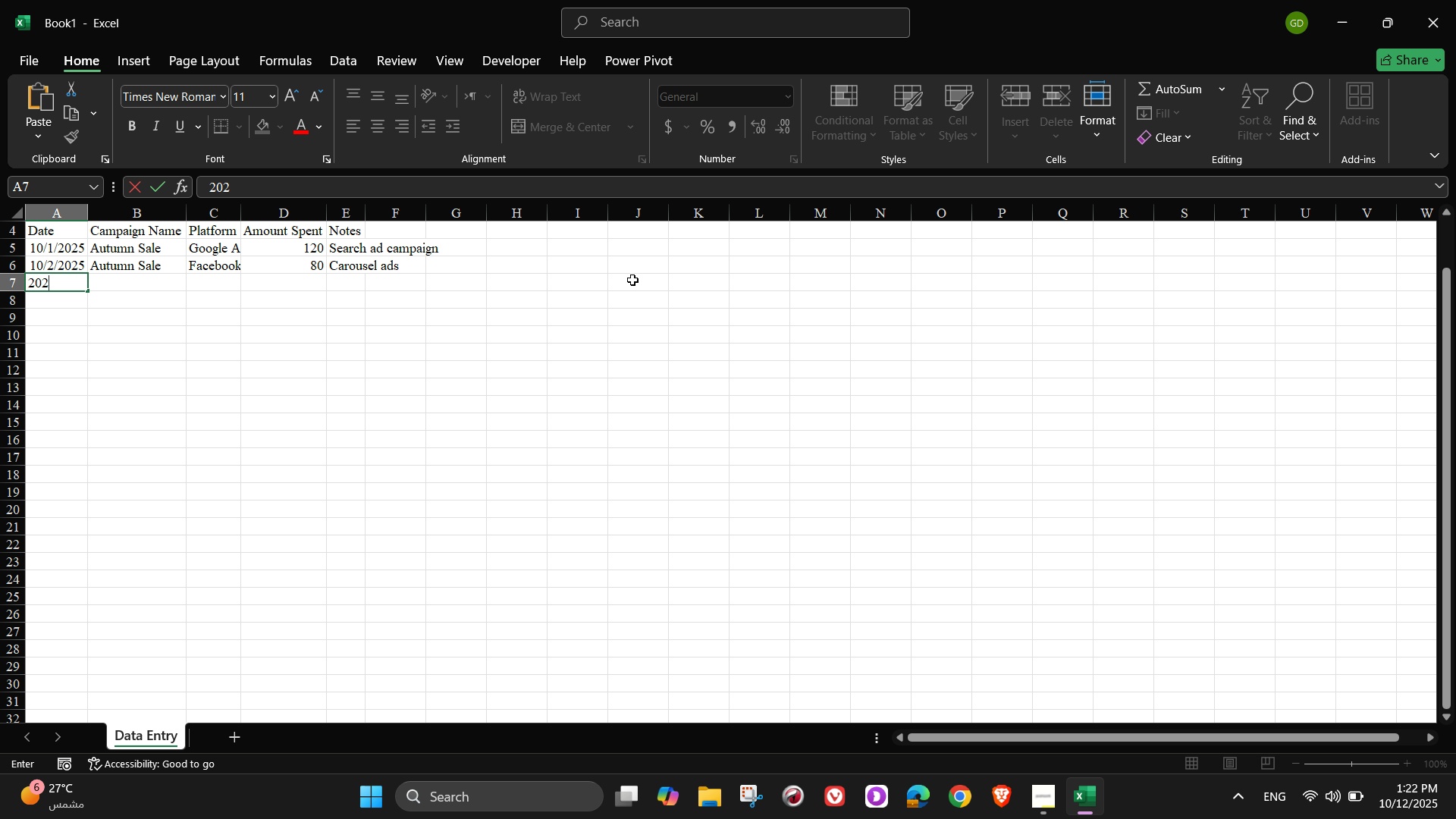 
key(Numpad2)
 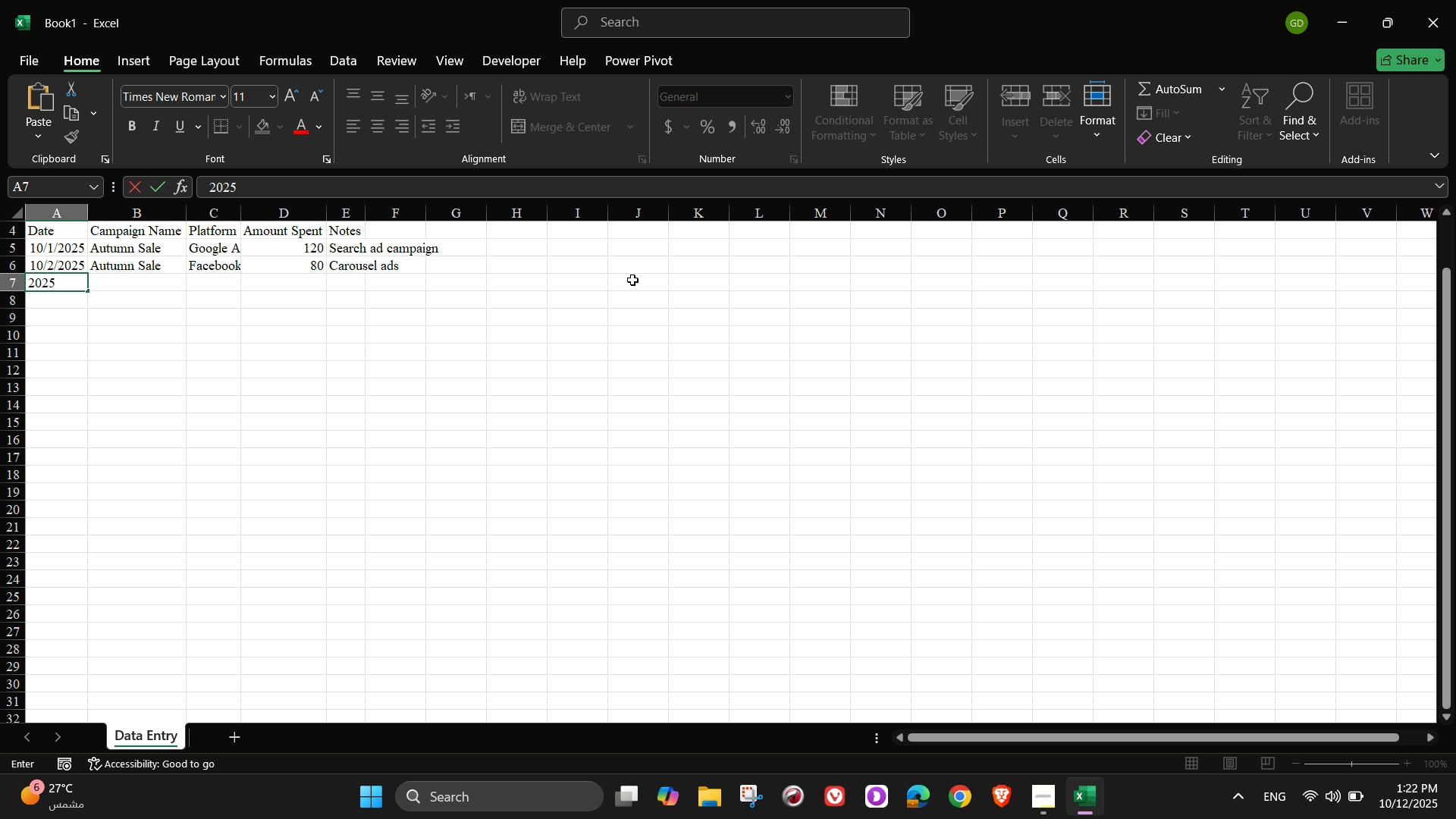 
key(Numpad5)
 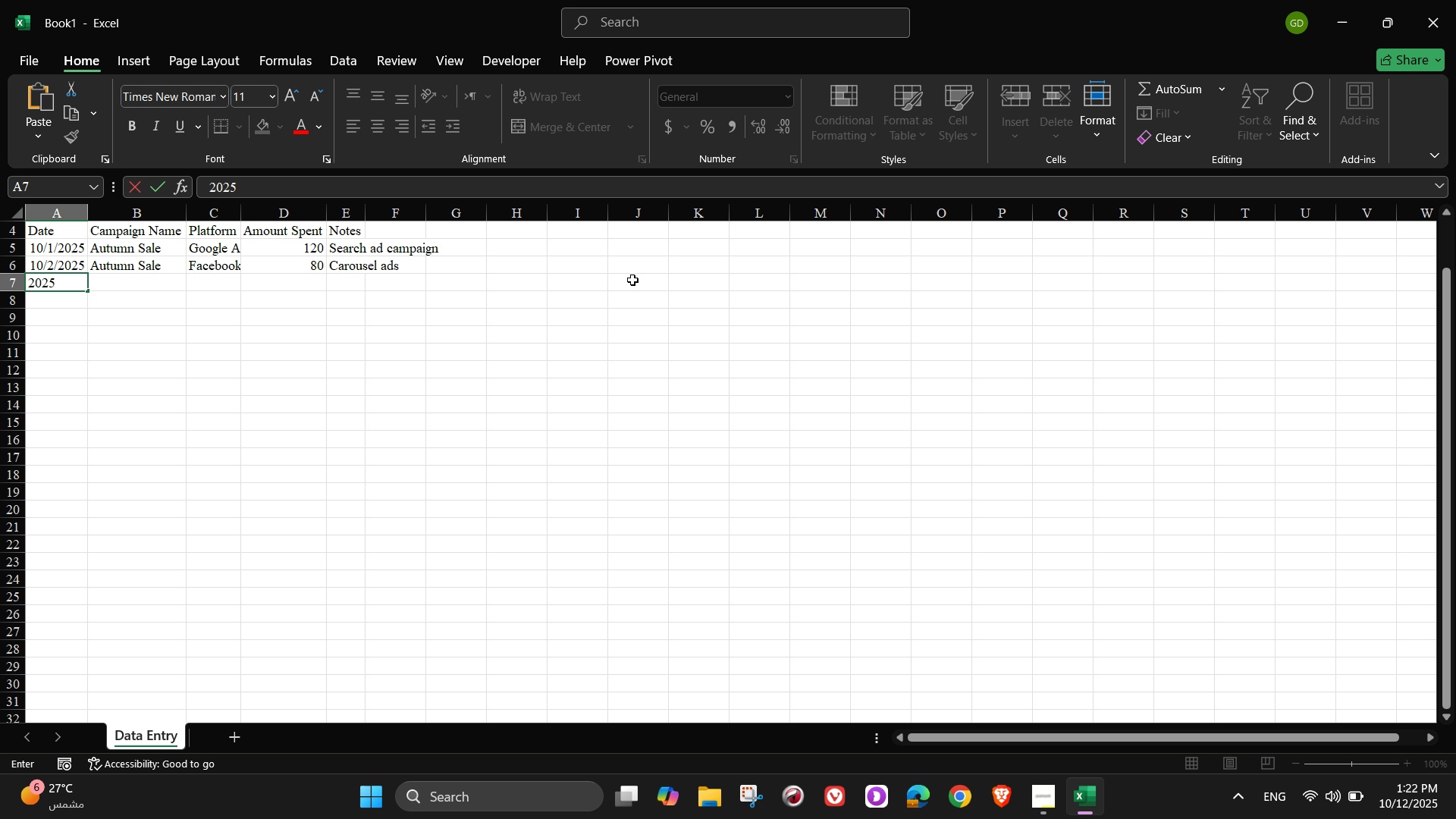 
key(NumpadSubtract)
 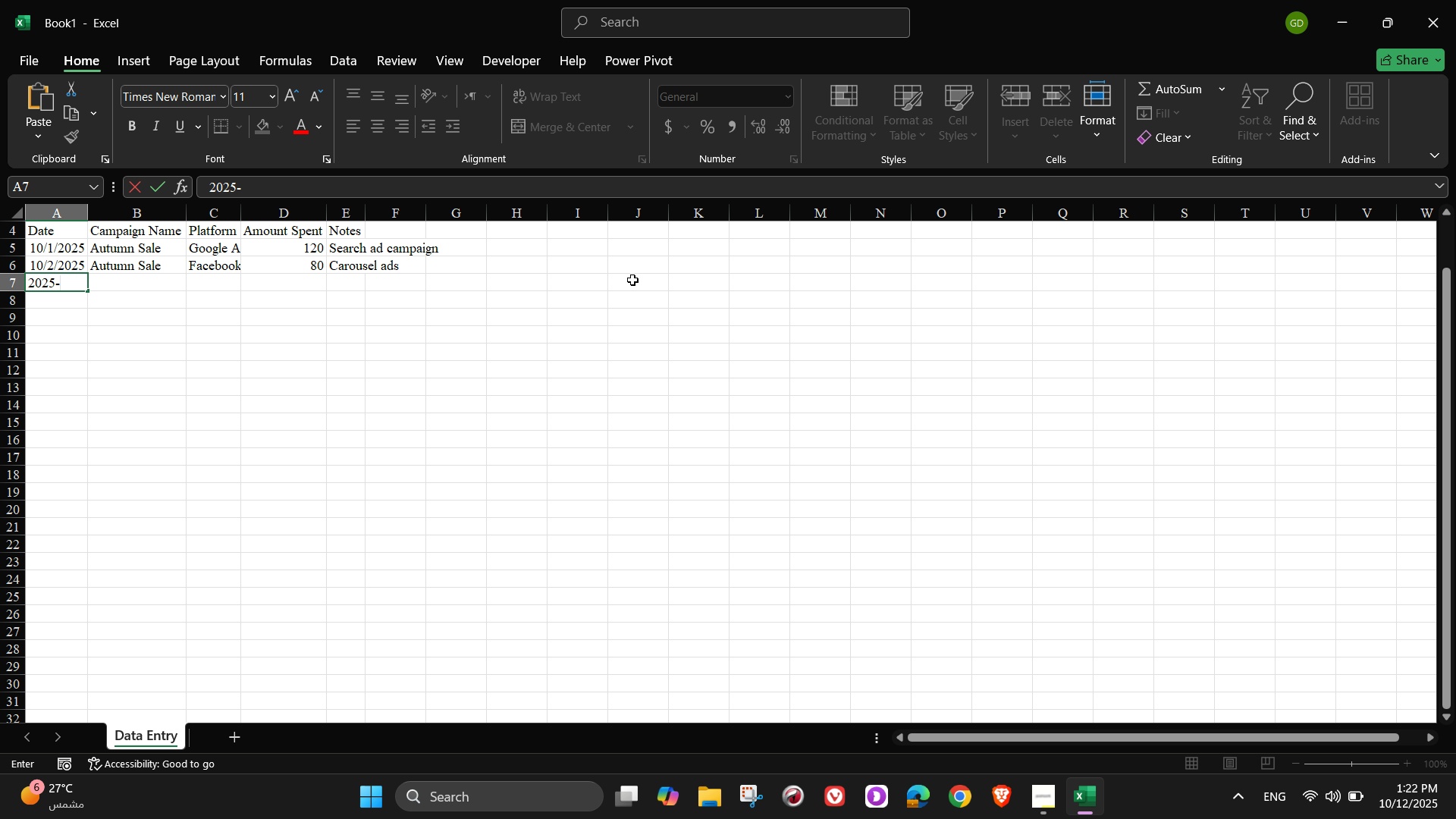 
key(Numpad1)
 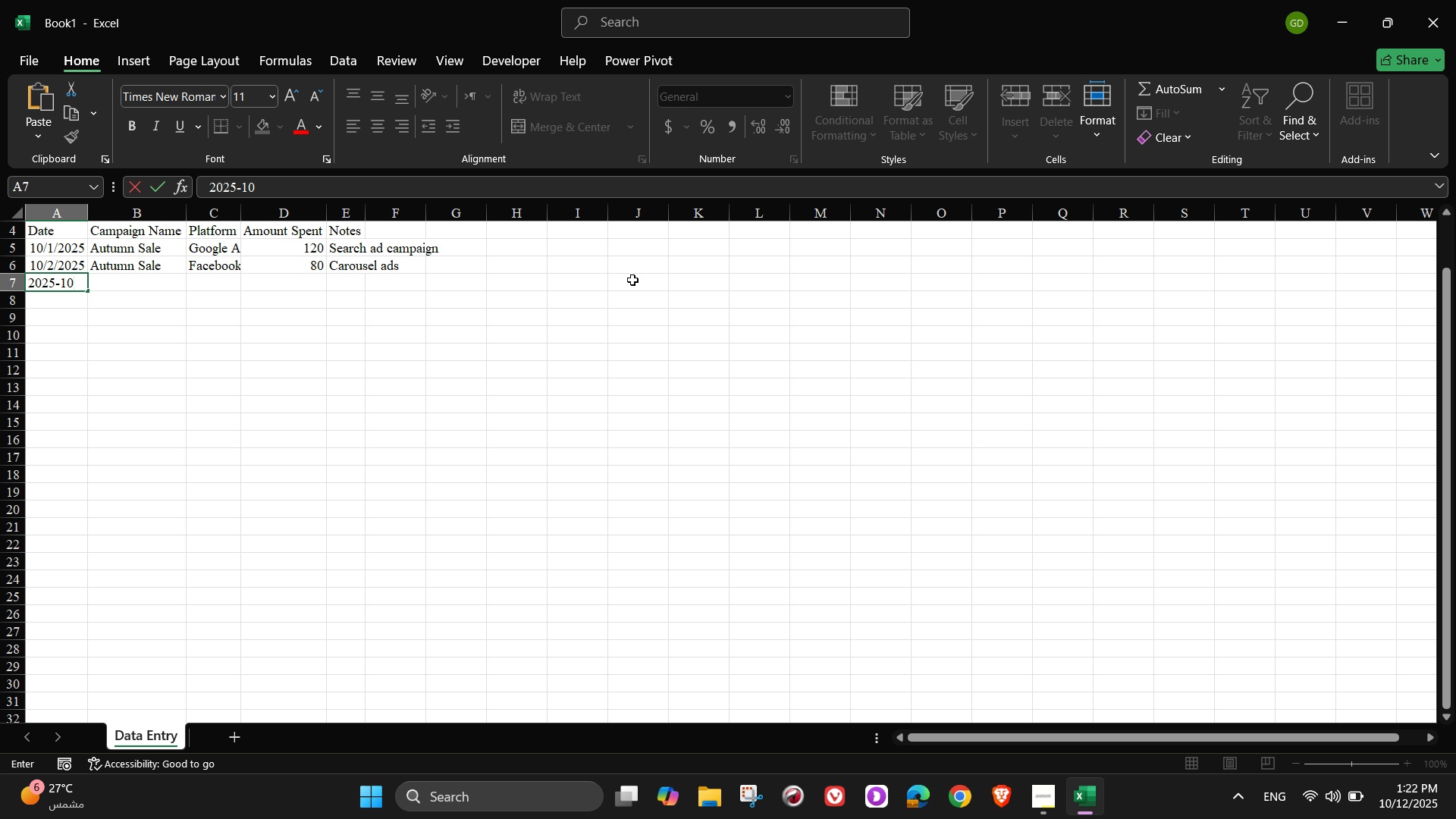 
key(Numpad0)
 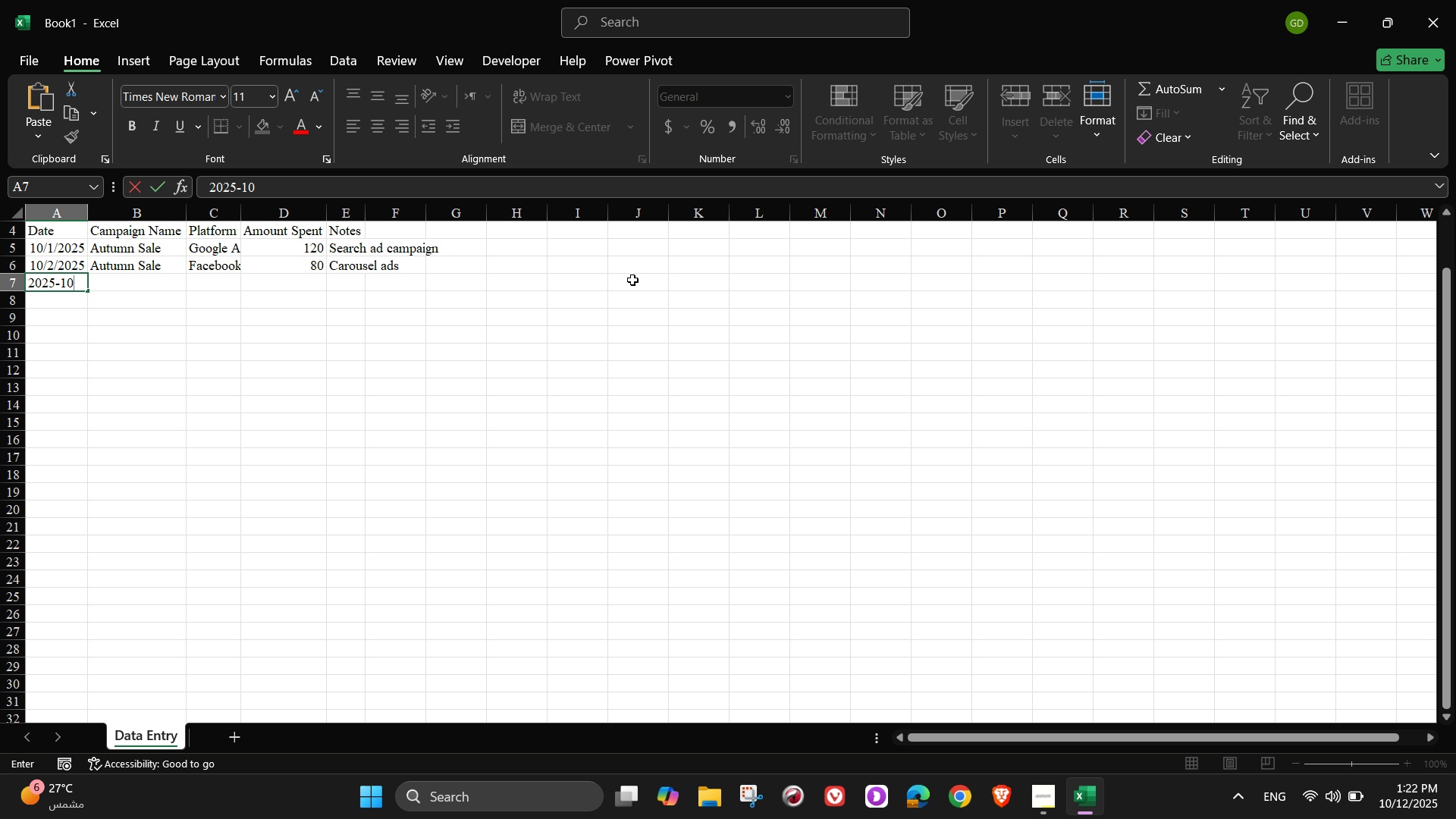 
wait(5.43)
 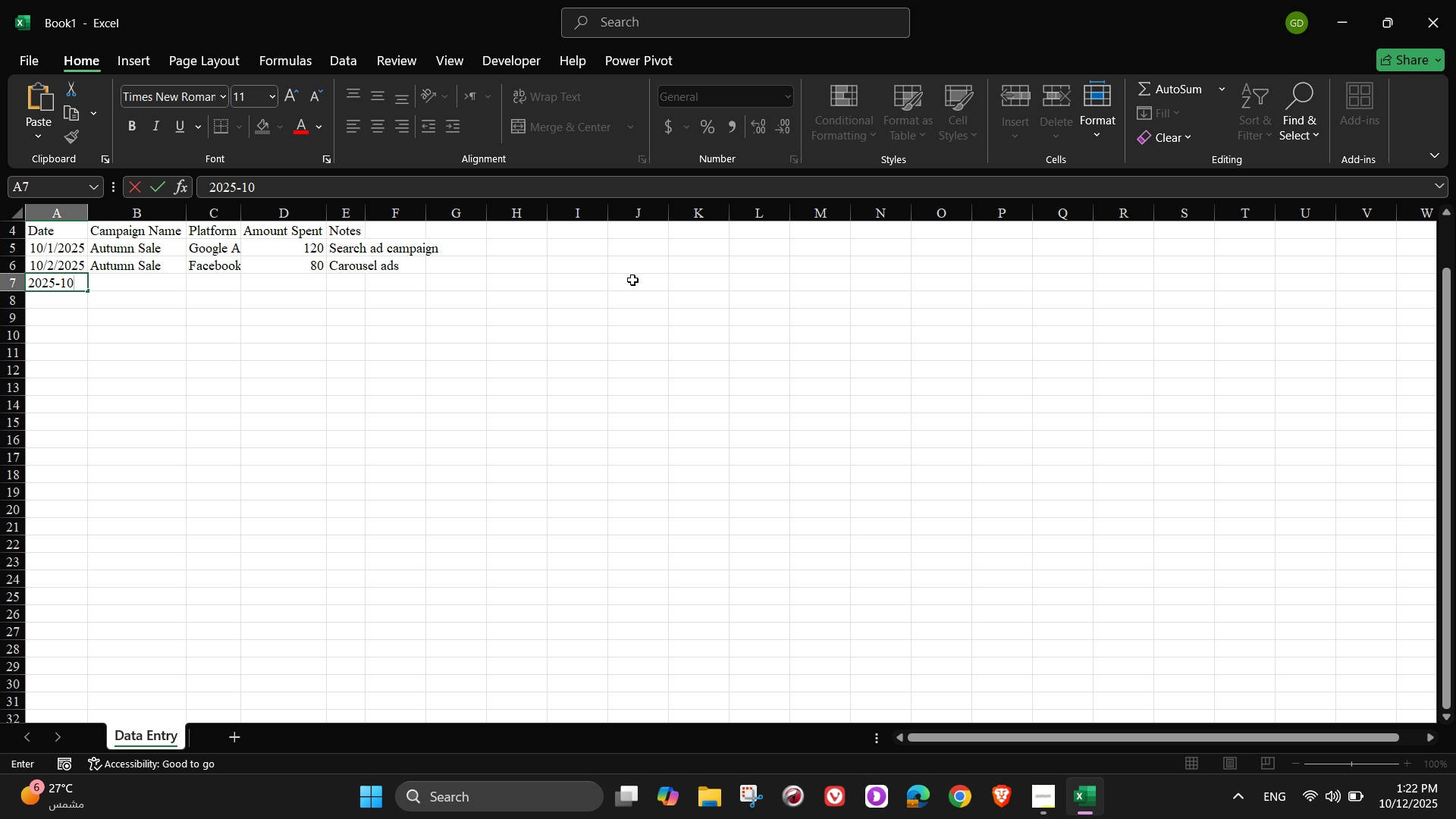 
key(NumpadSubtract)
 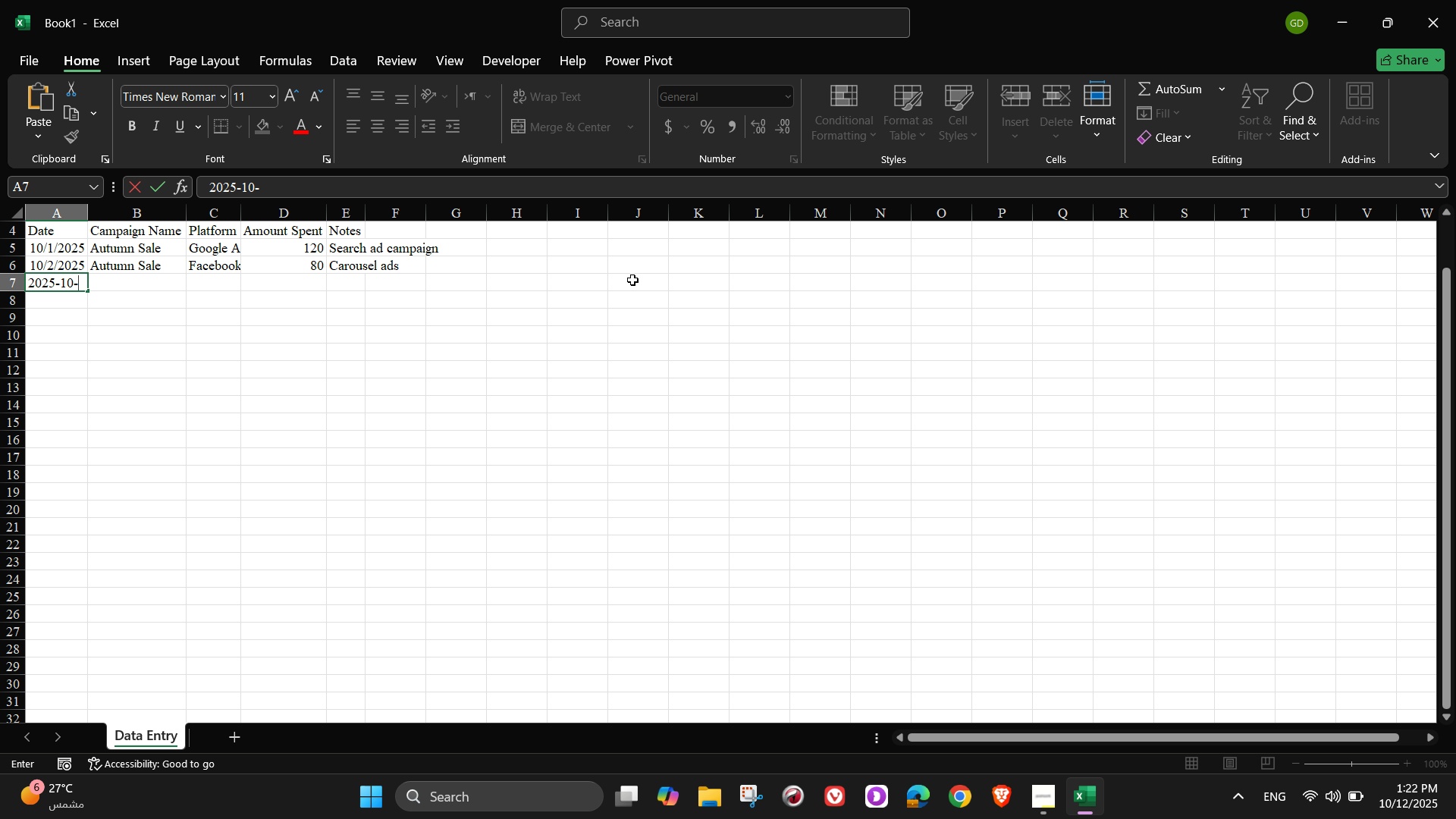 
key(Numpad0)
 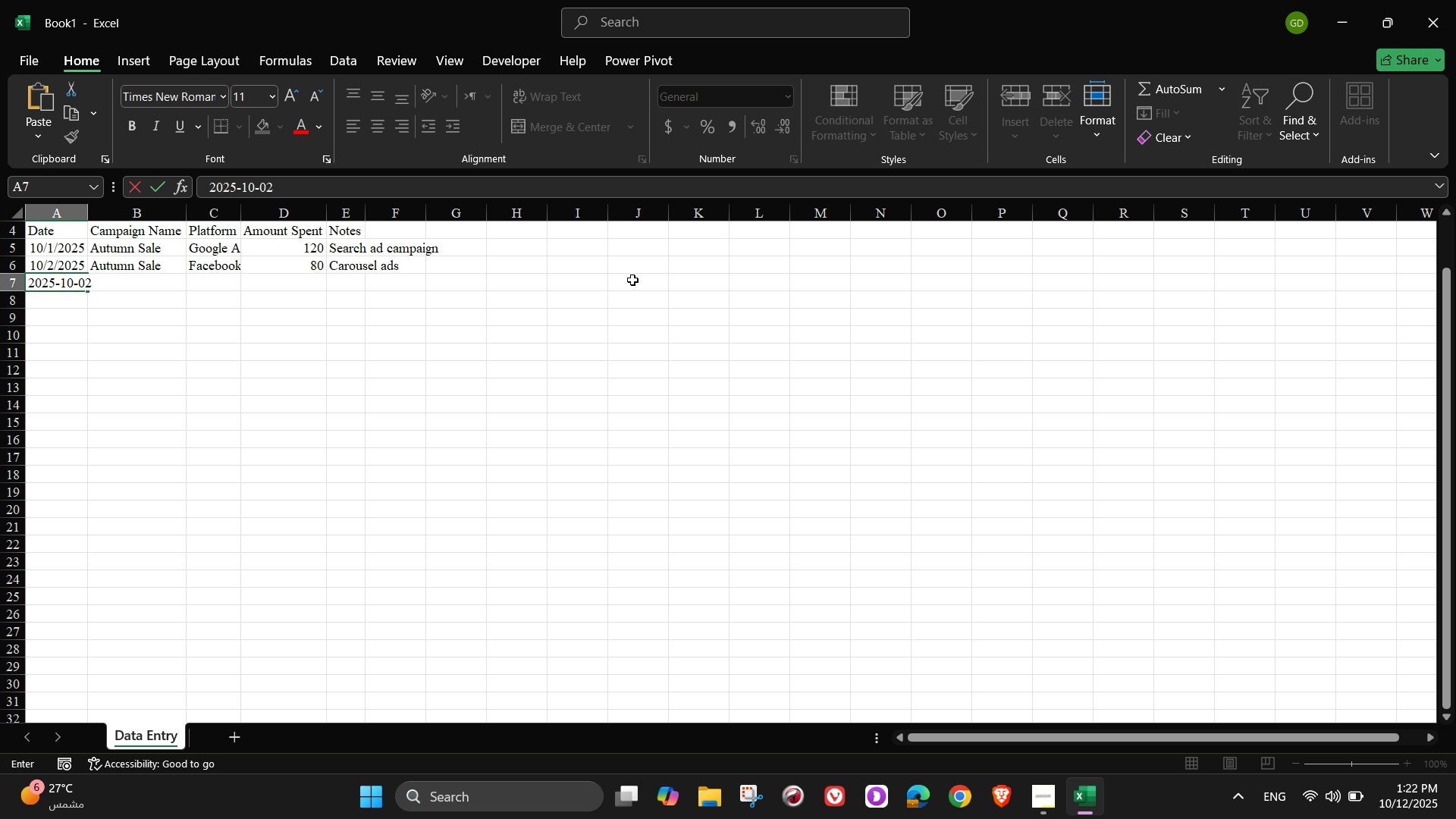 
key(Numpad2)
 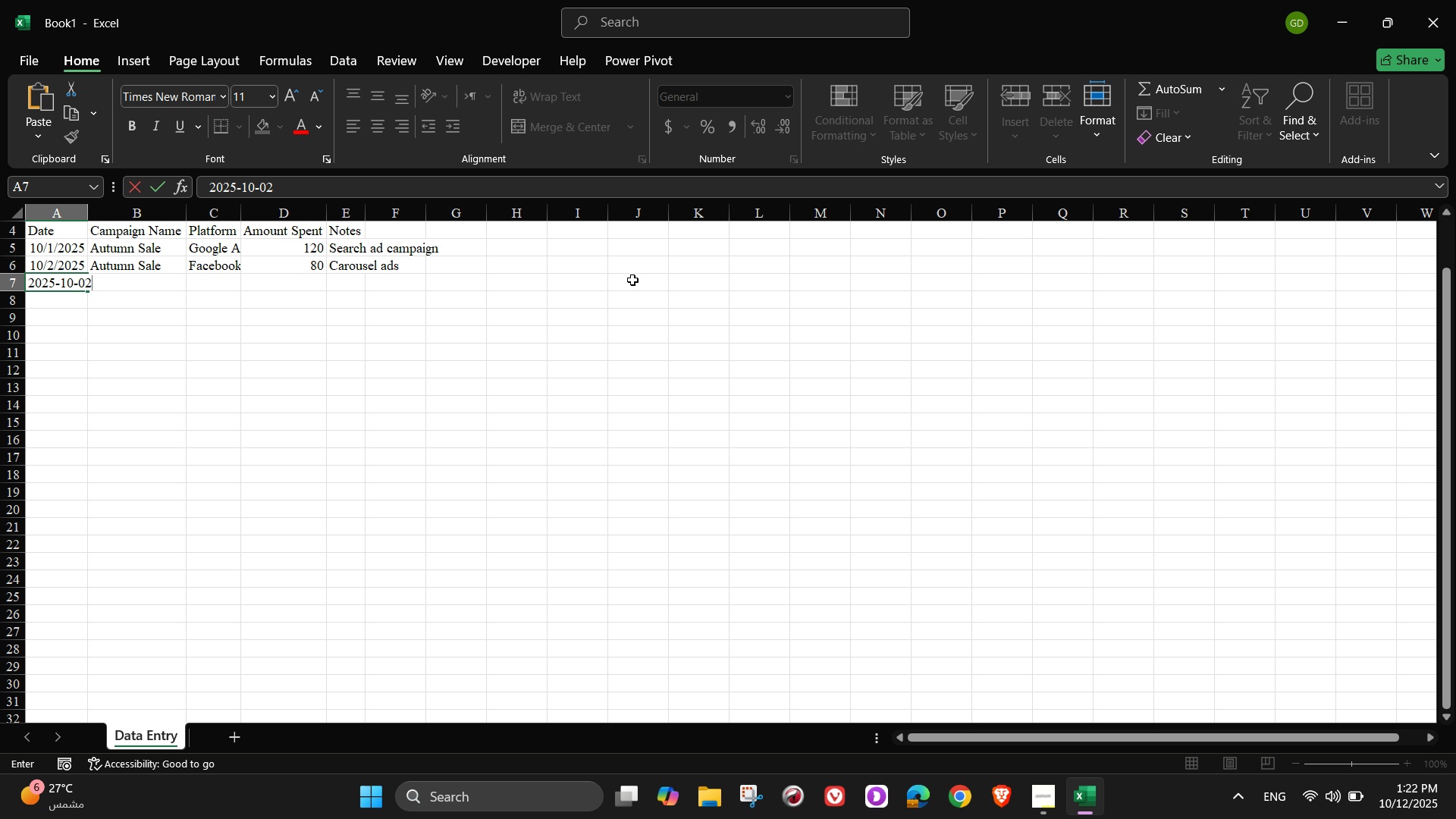 
key(NumpadEnter)
 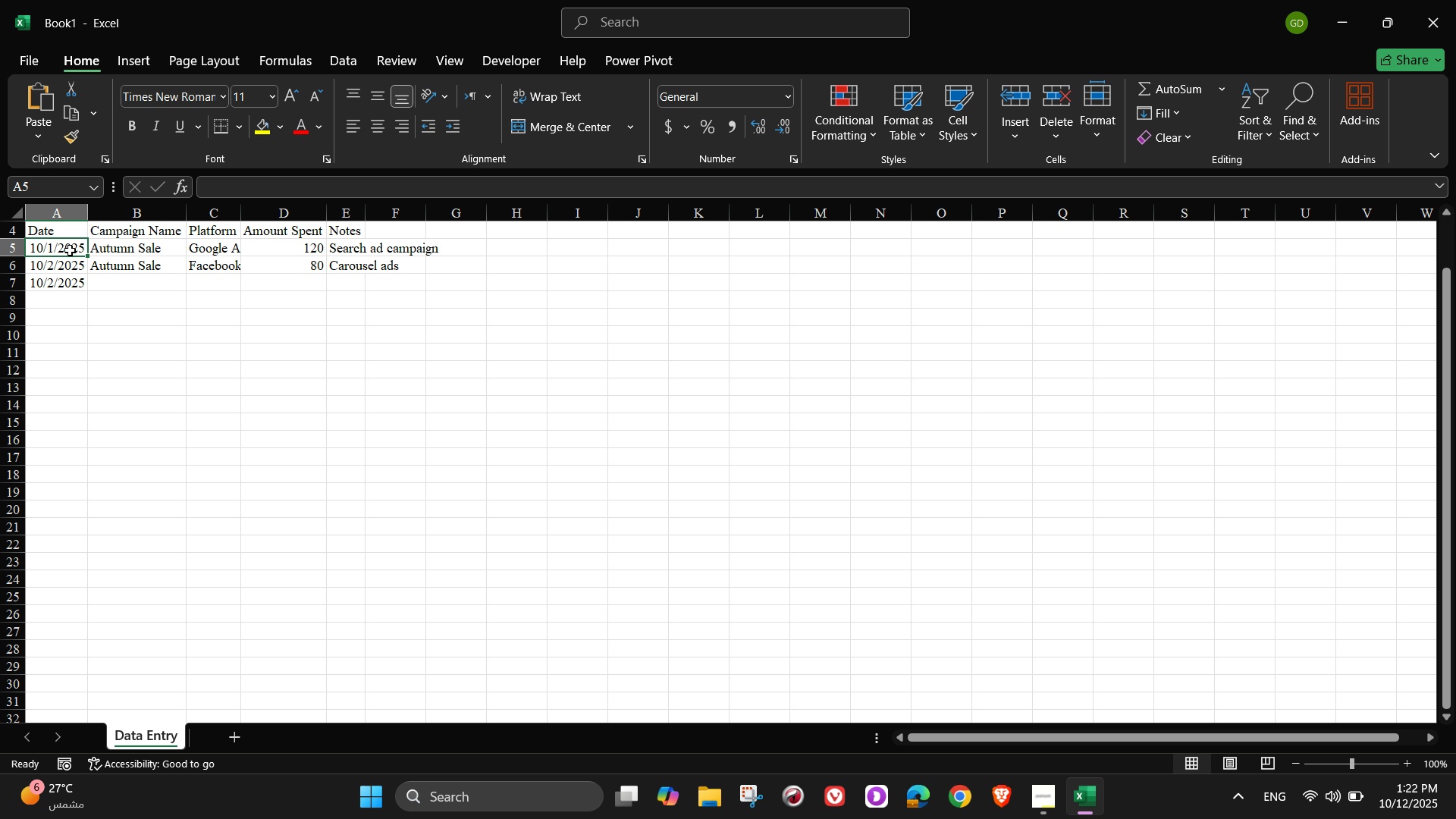 
left_click([70, 250])
 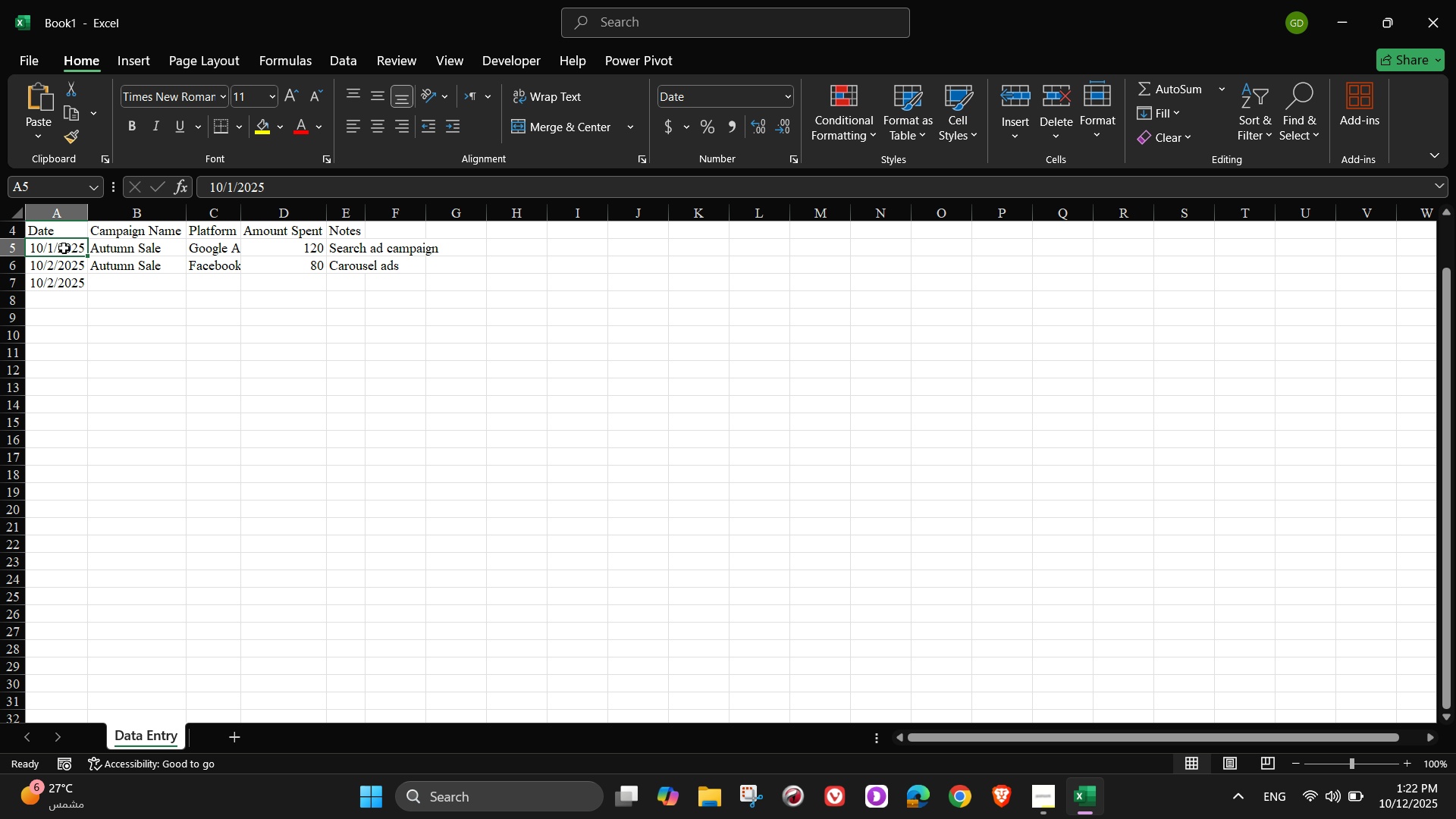 
left_click([64, 248])
 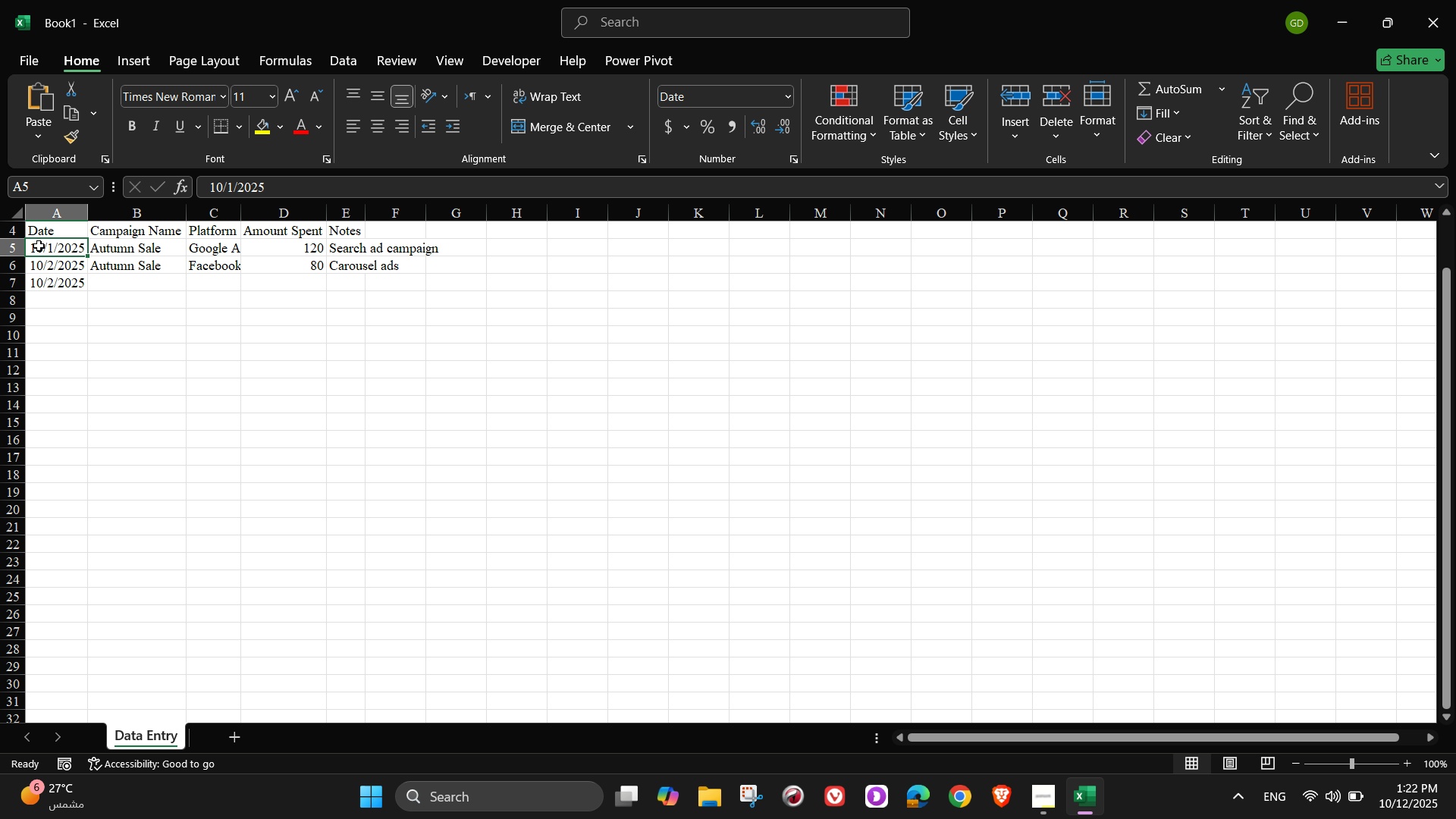 
double_click([39, 246])
 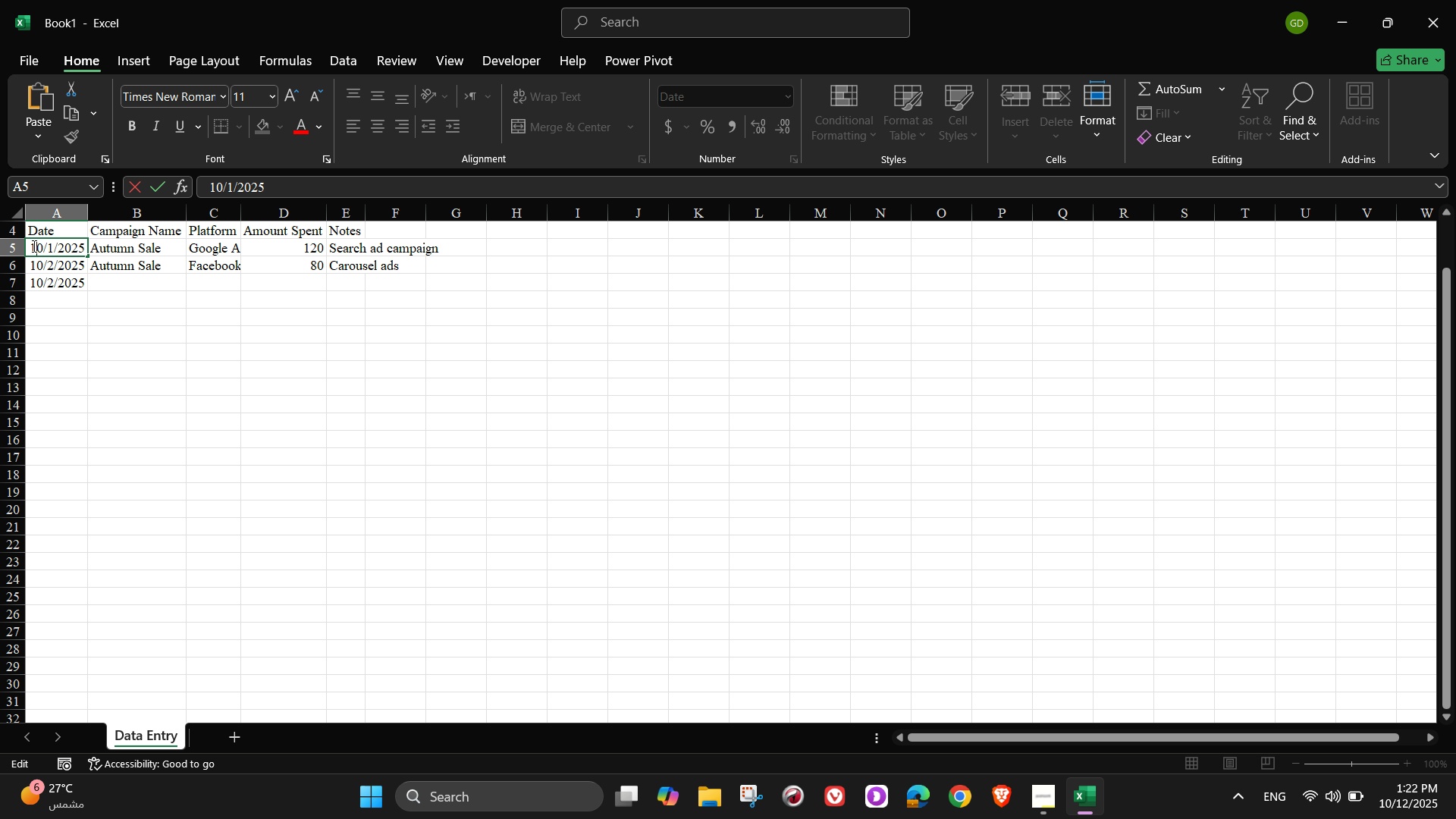 
left_click_drag(start_coordinate=[36, 246], to_coordinate=[39, 246])
 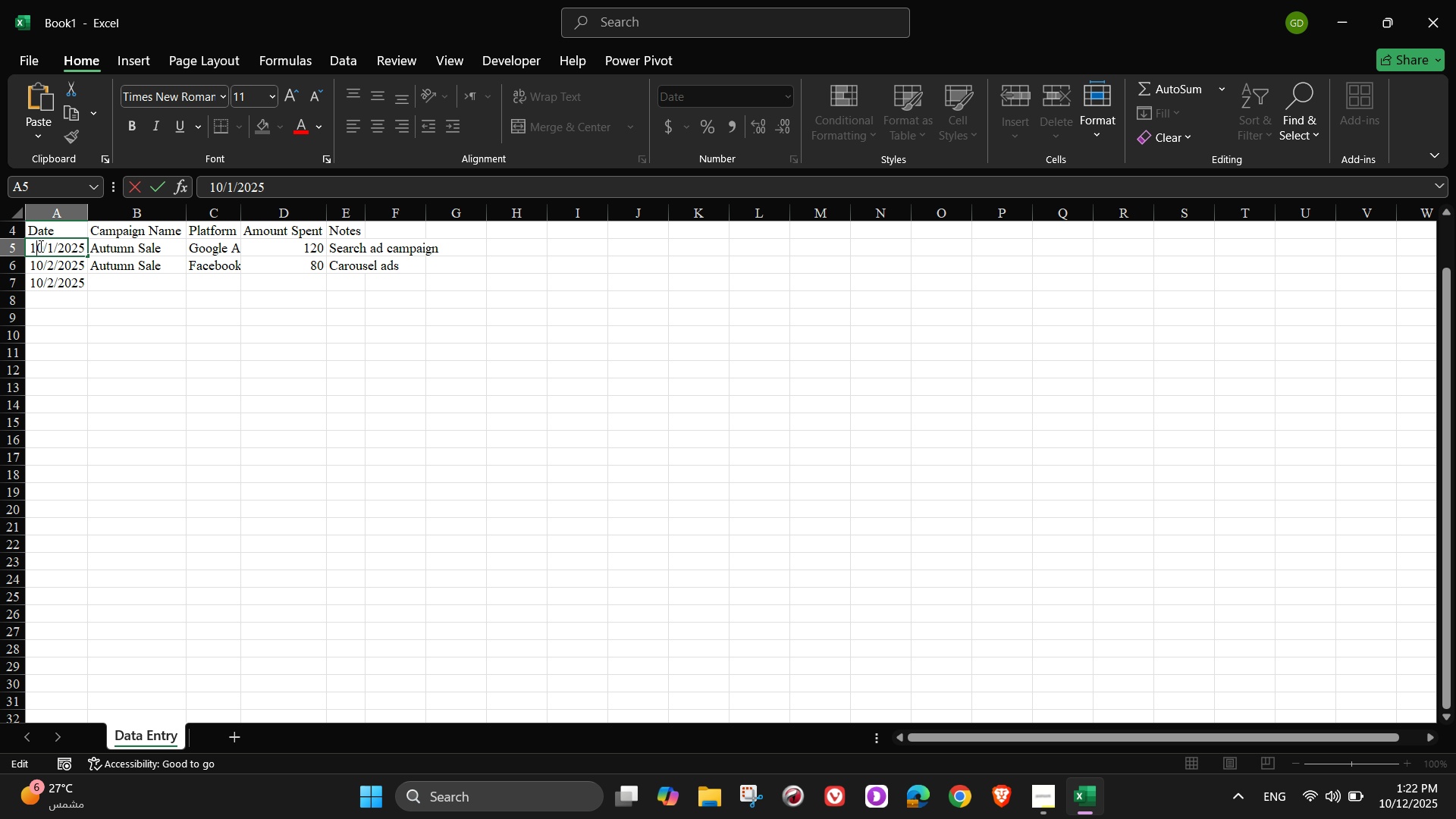 
left_click([39, 246])
 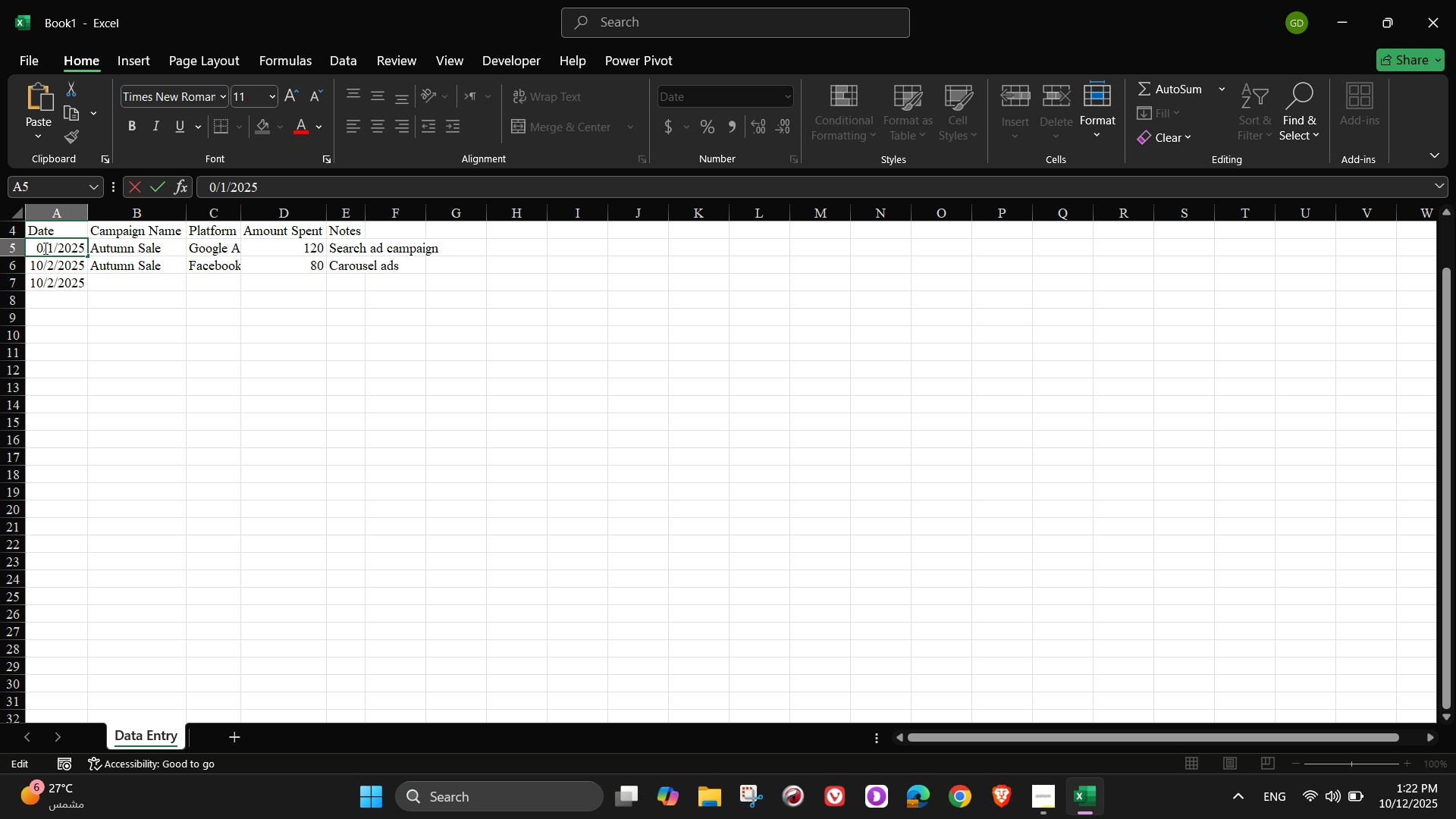 
key(Backspace)
 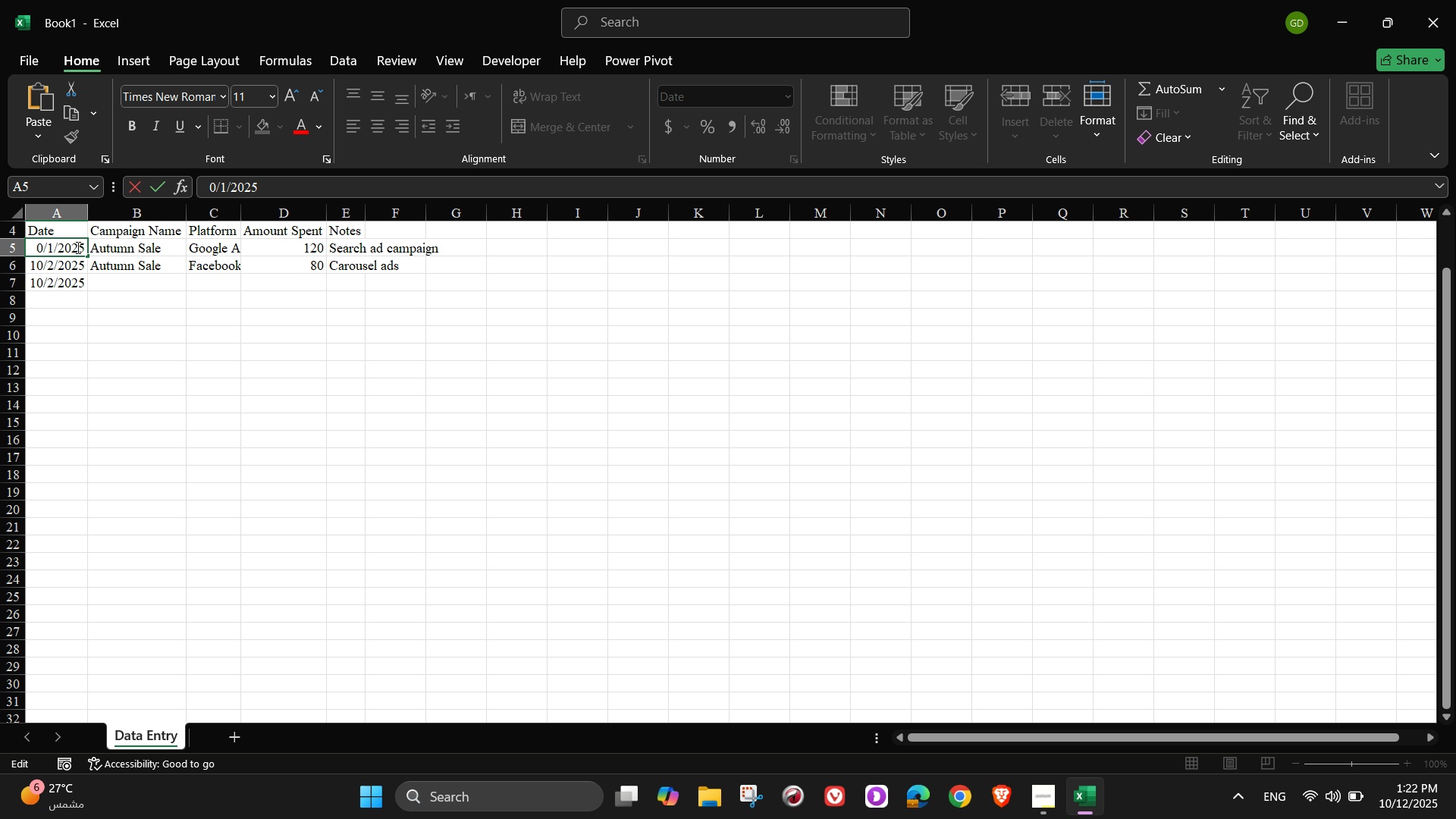 
key(Backspace)
 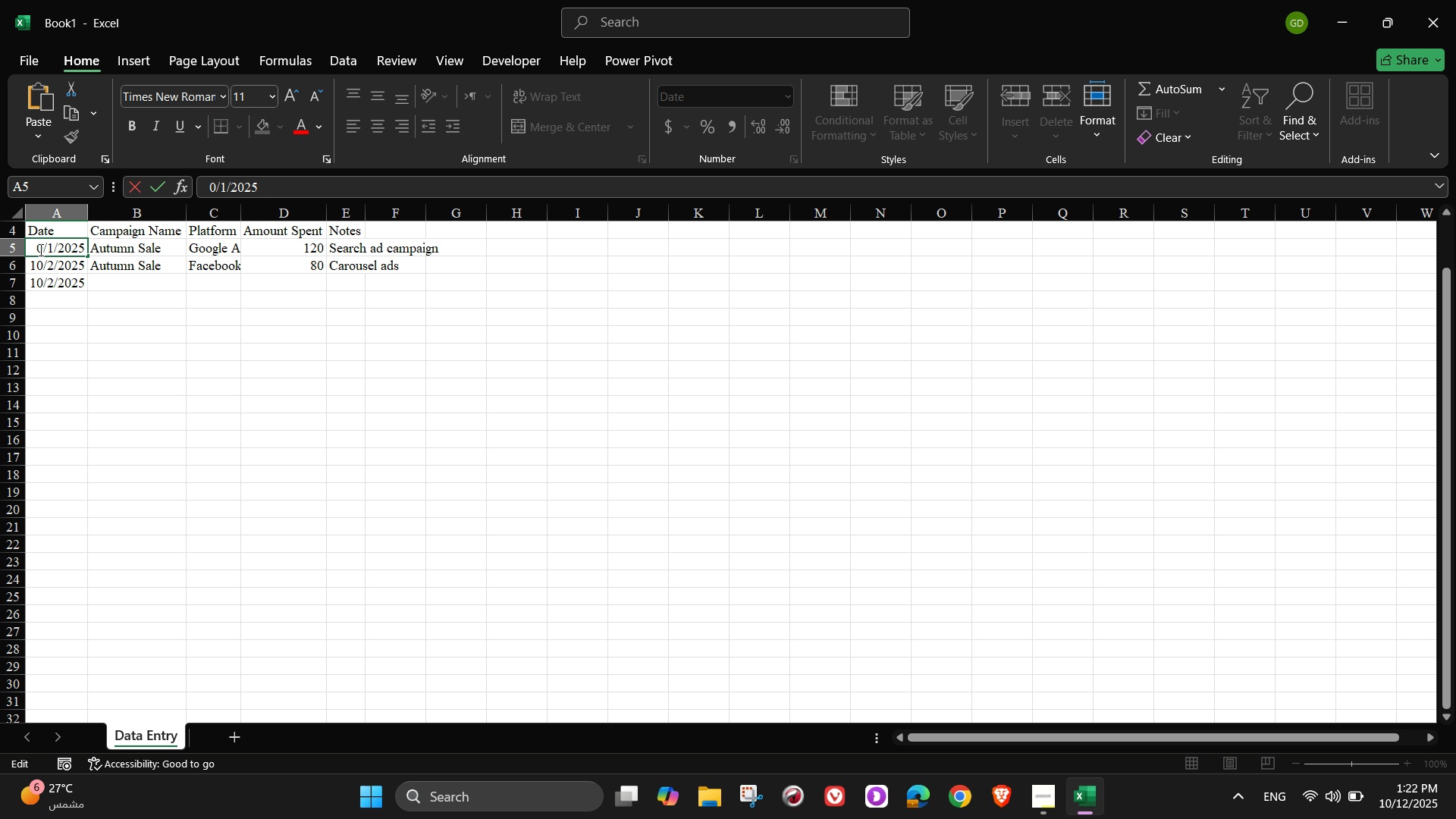 
double_click([39, 249])
 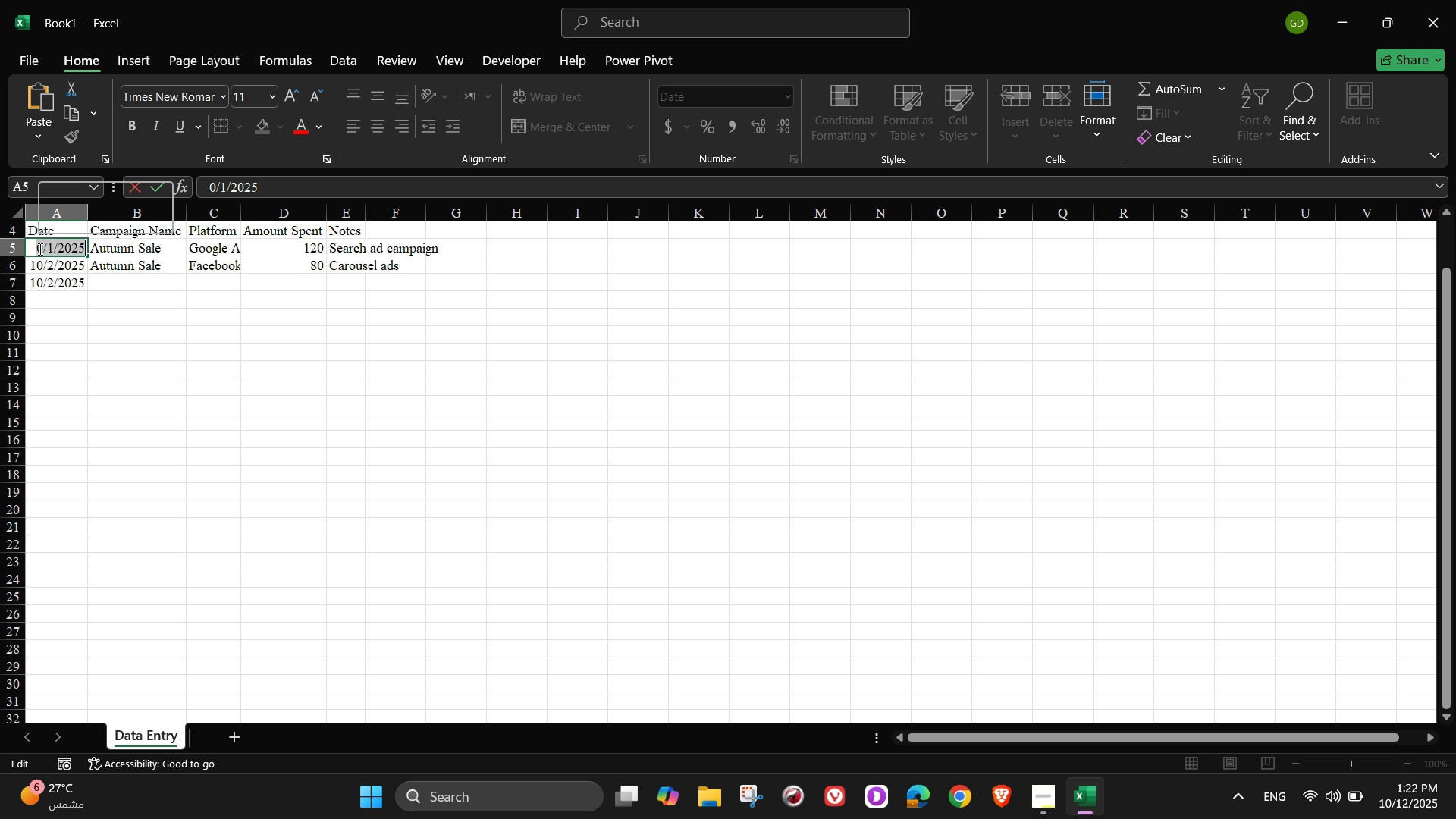 
triple_click([39, 249])
 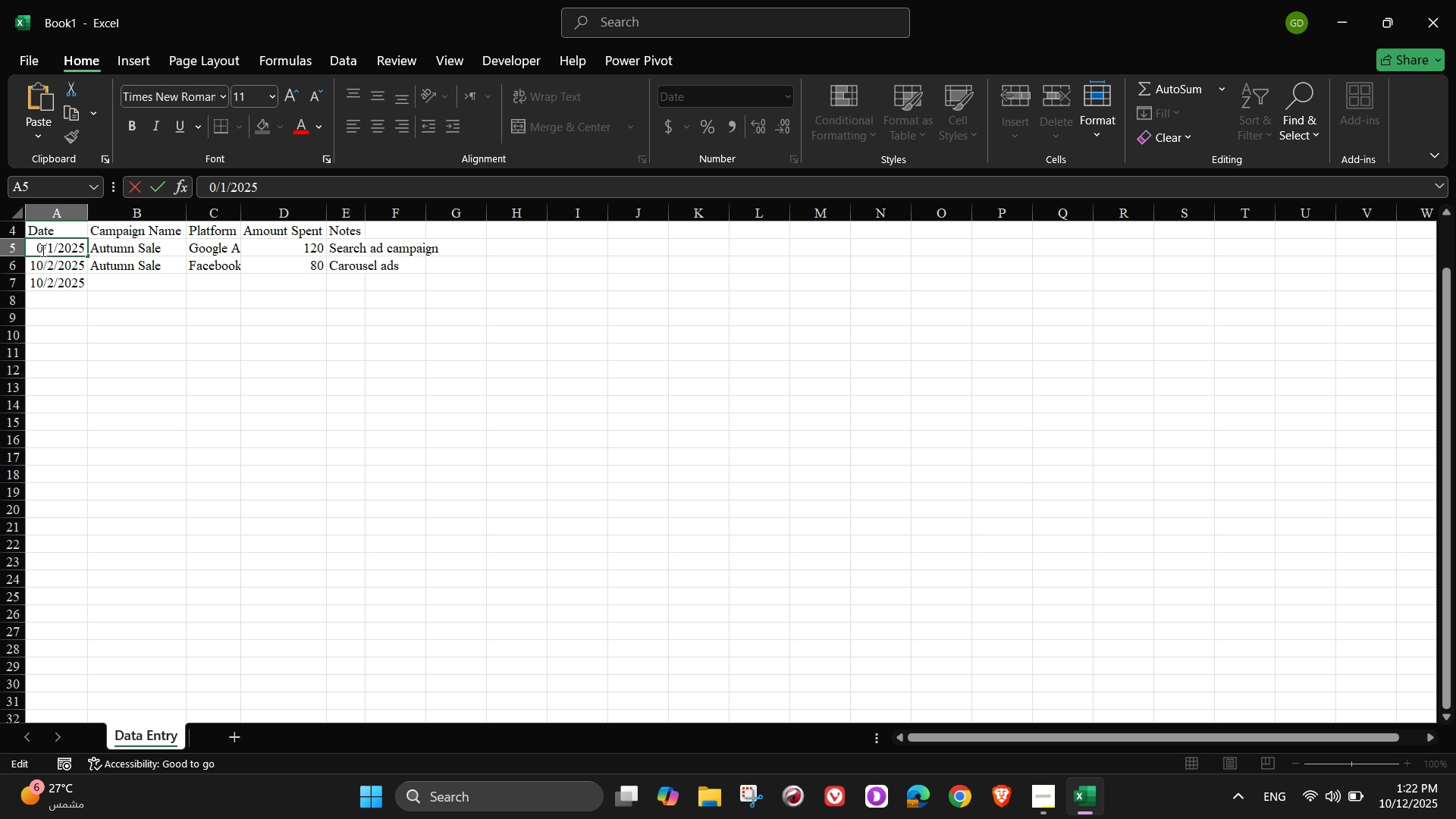 
left_click([42, 250])
 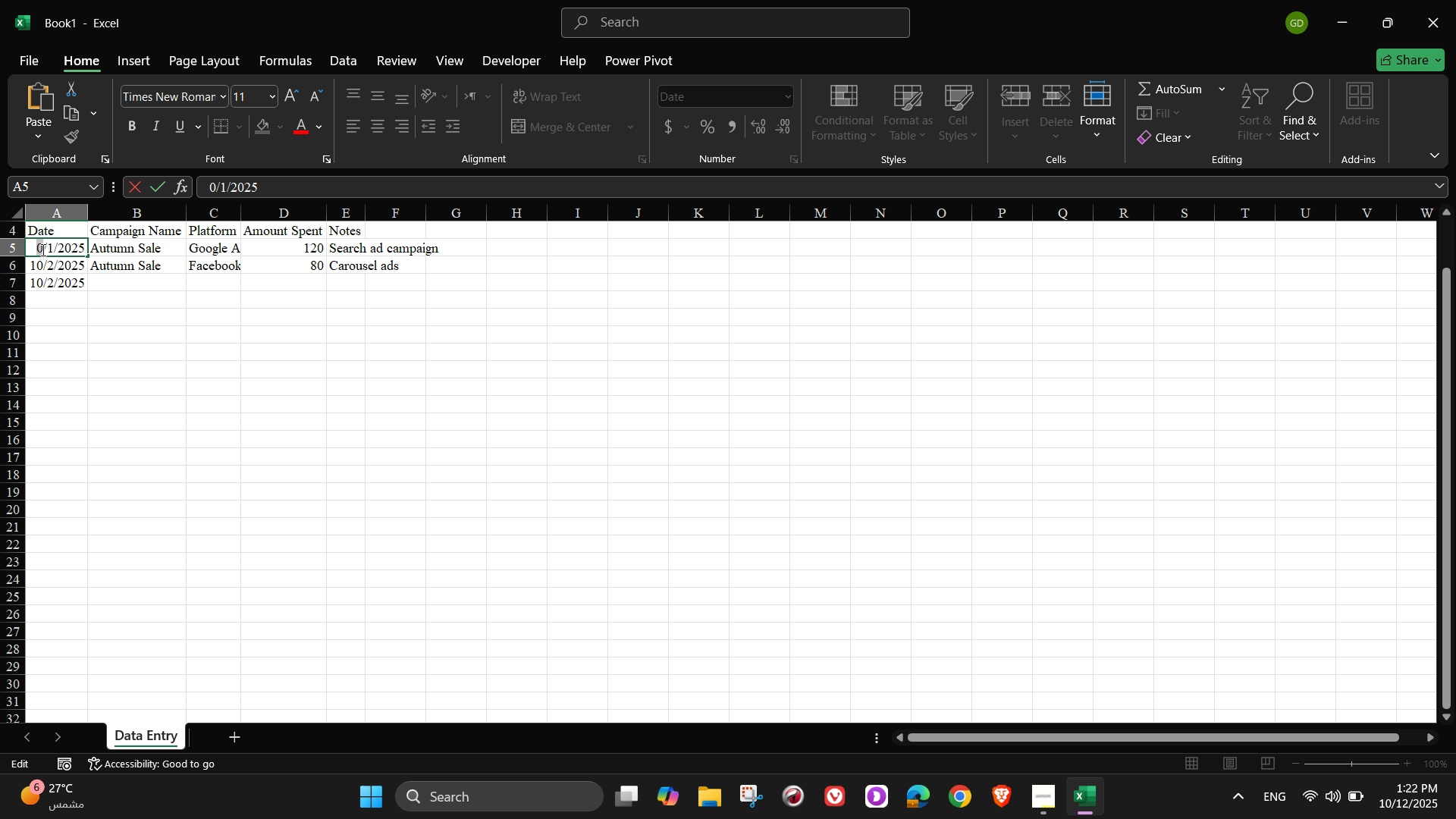 
left_click_drag(start_coordinate=[42, 249], to_coordinate=[37, 249])
 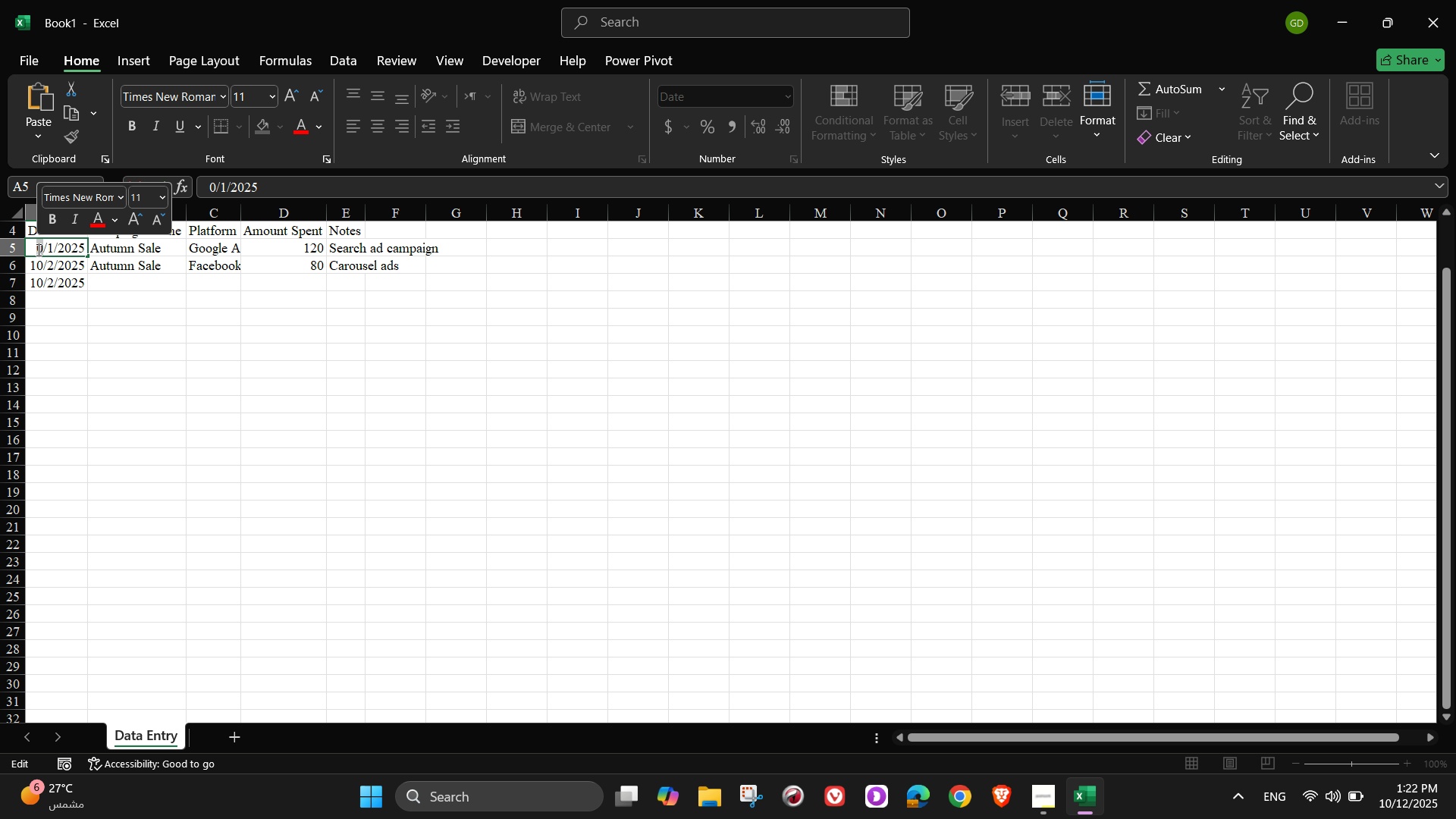 
key(Numpad1)
 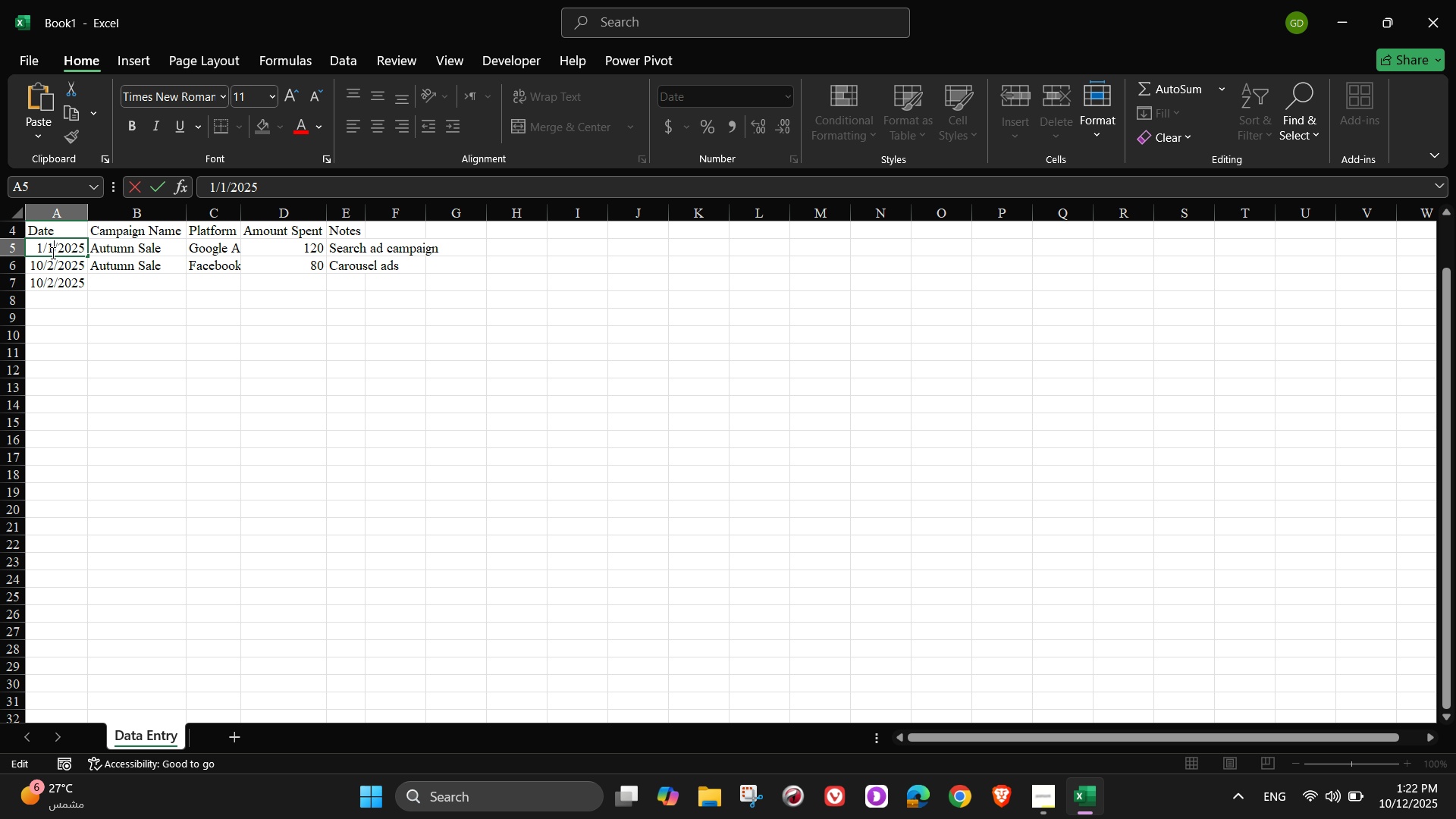 
left_click([52, 253])
 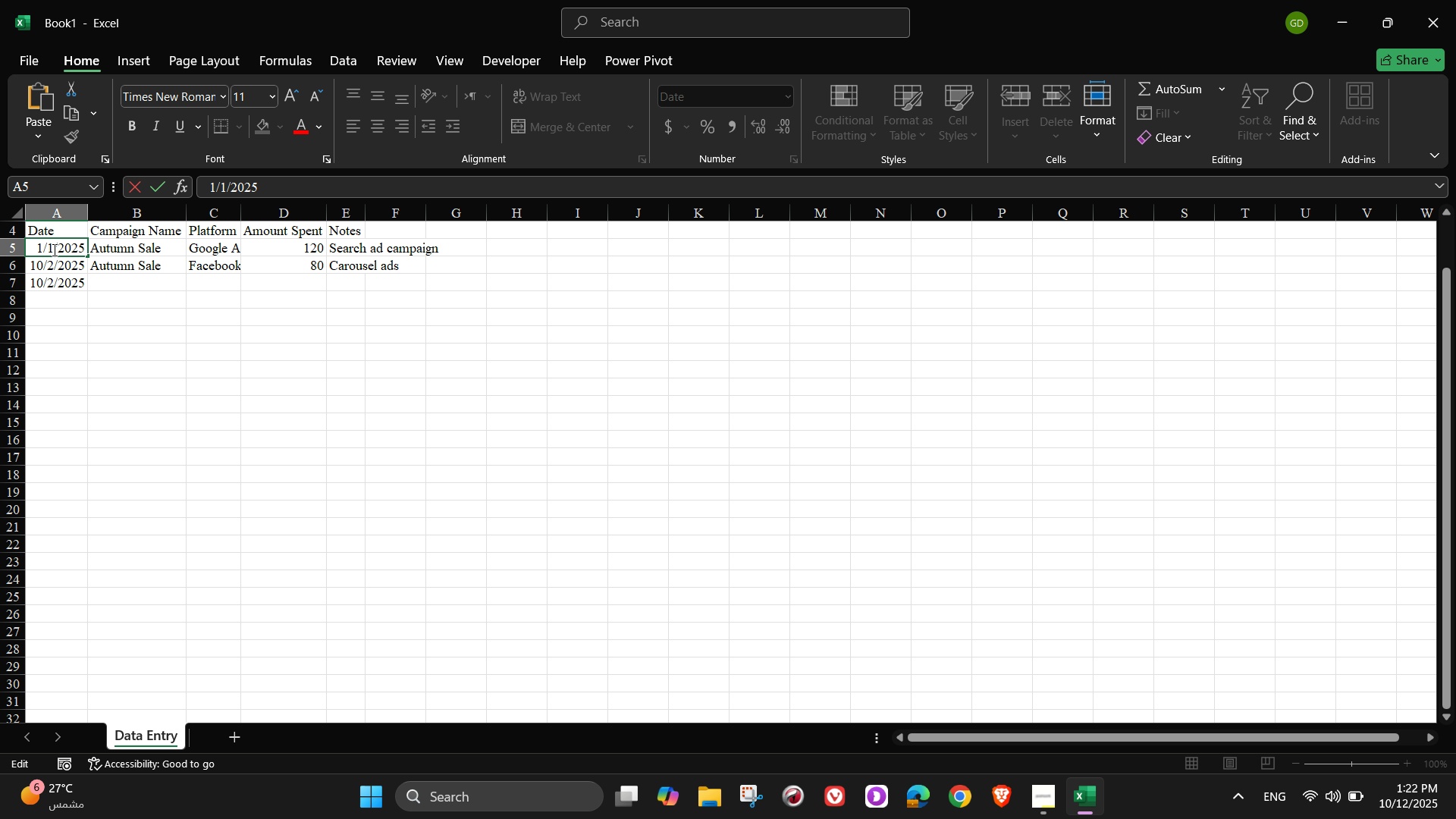 
key(Numpad0)
 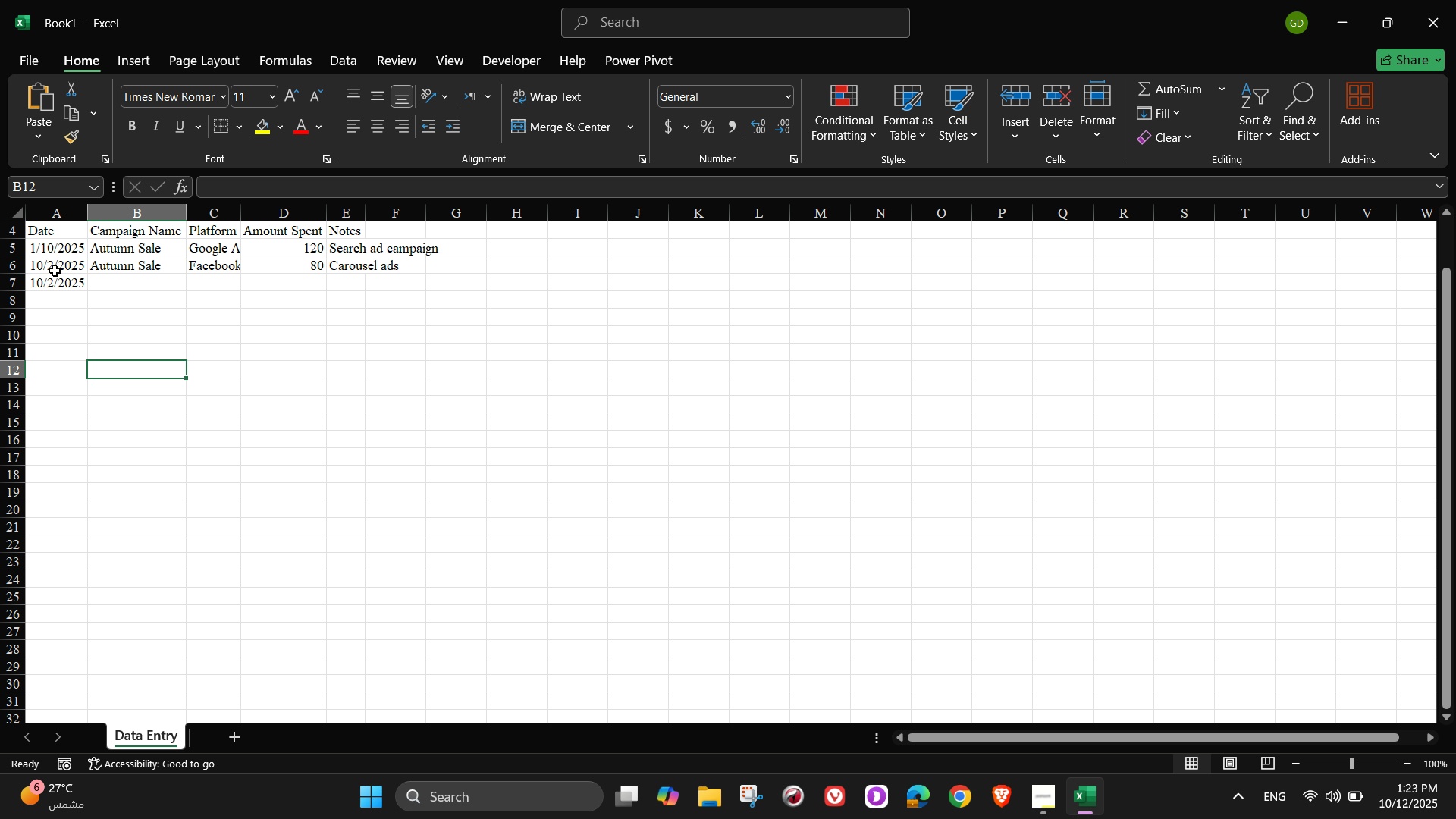 
left_click([55, 271])
 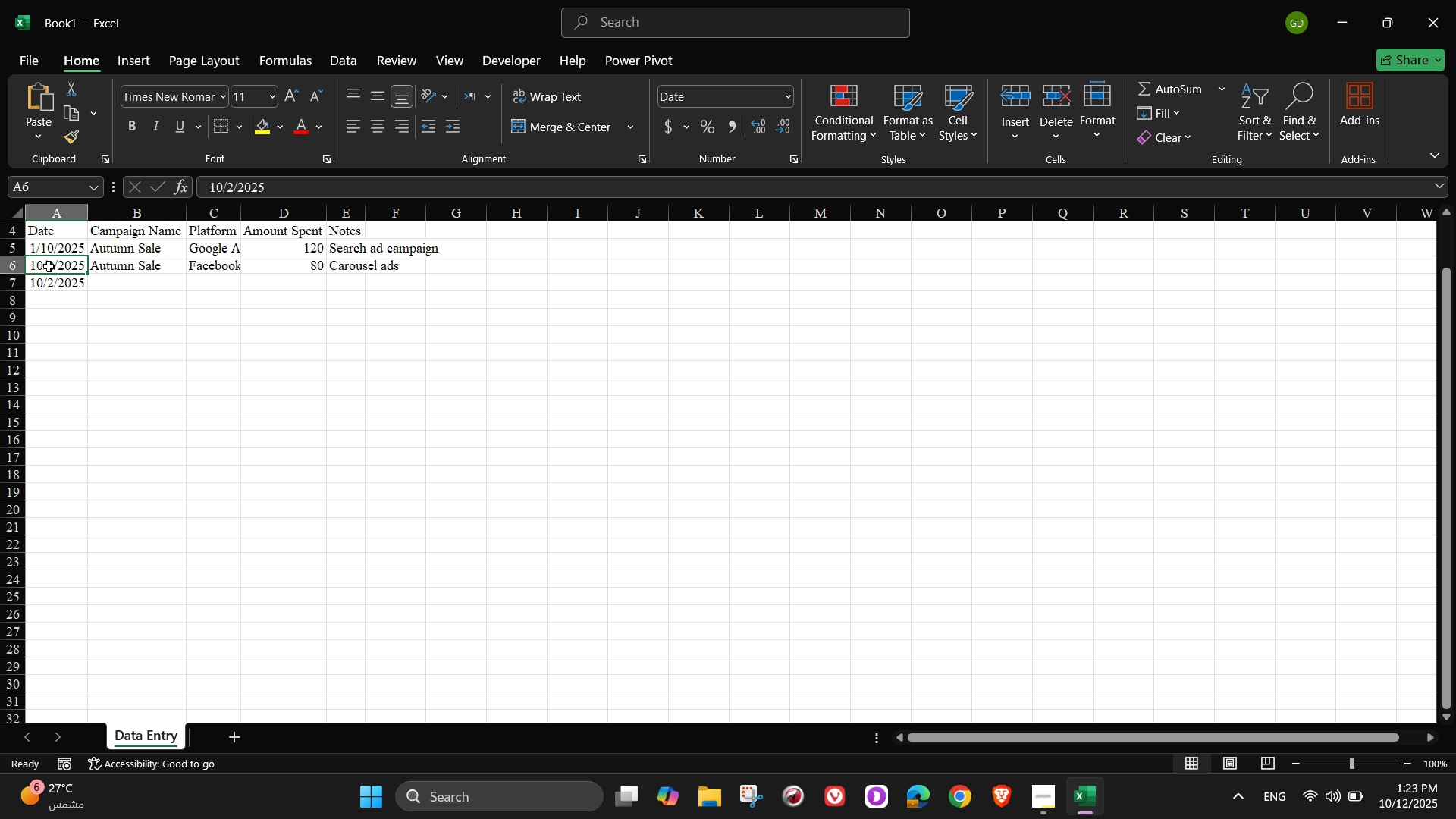 
double_click([49, 266])
 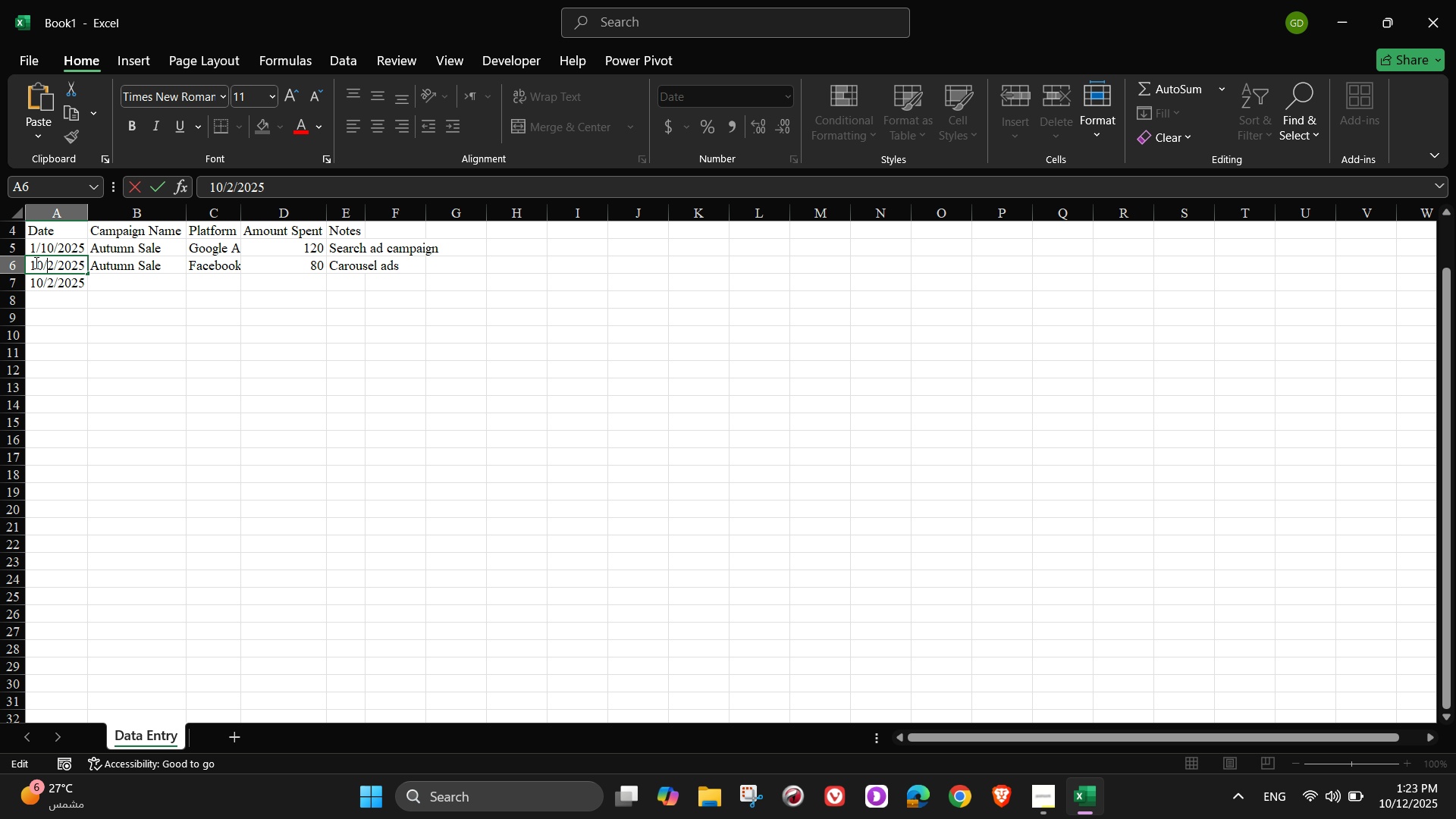 
left_click_drag(start_coordinate=[33, 262], to_coordinate=[41, 262])
 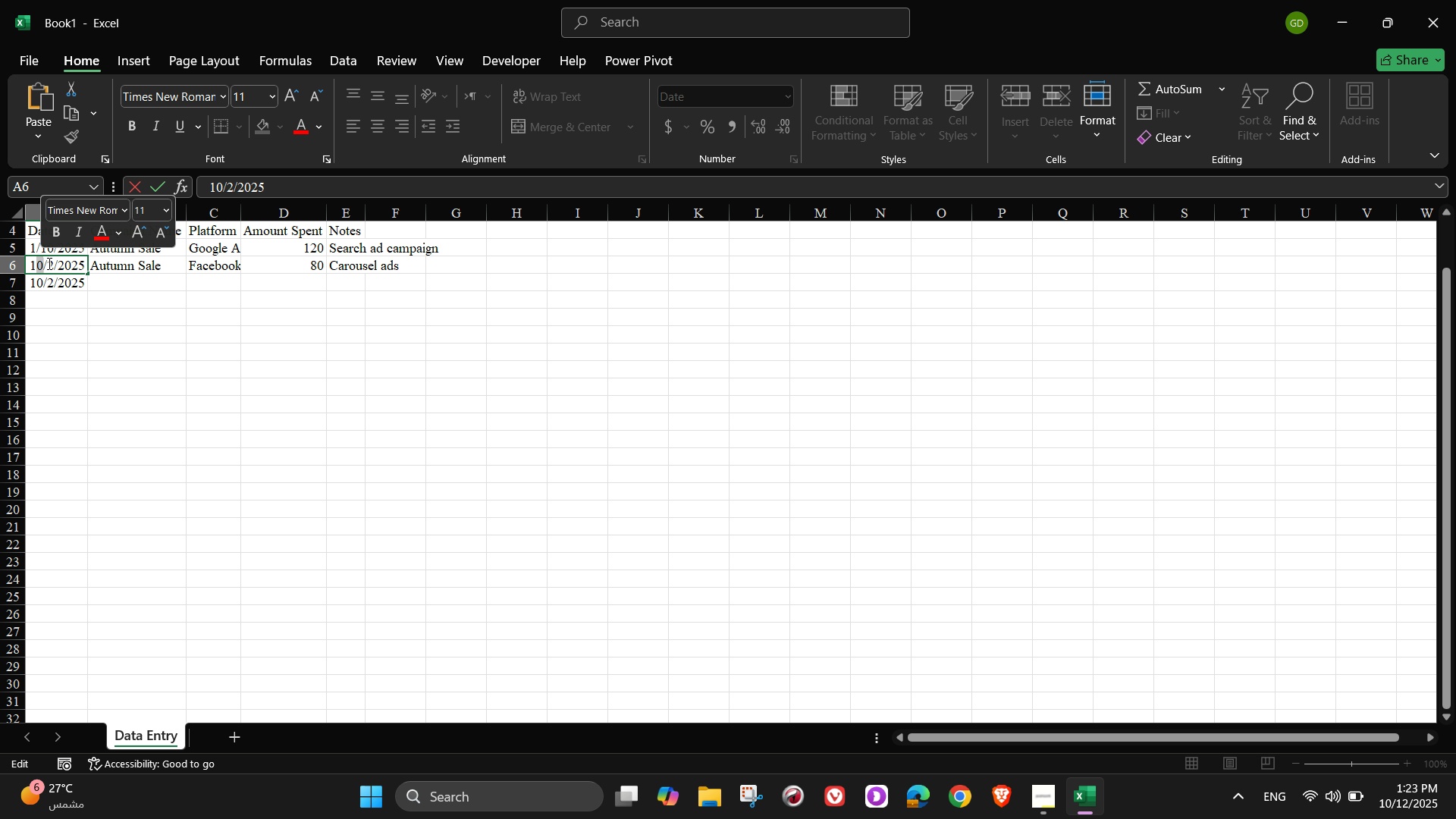 
key(Backspace)
 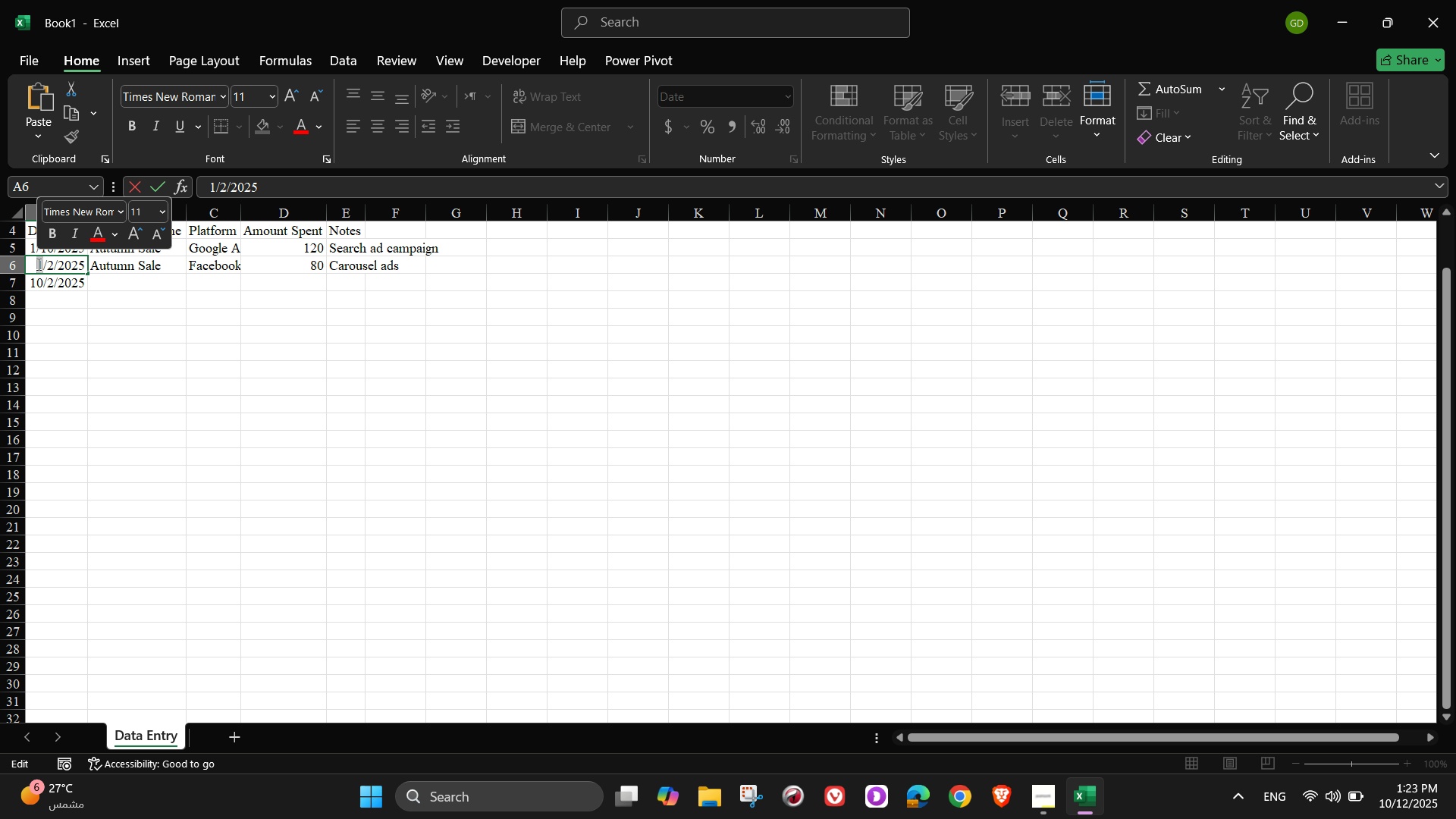 
key(Numpad2)
 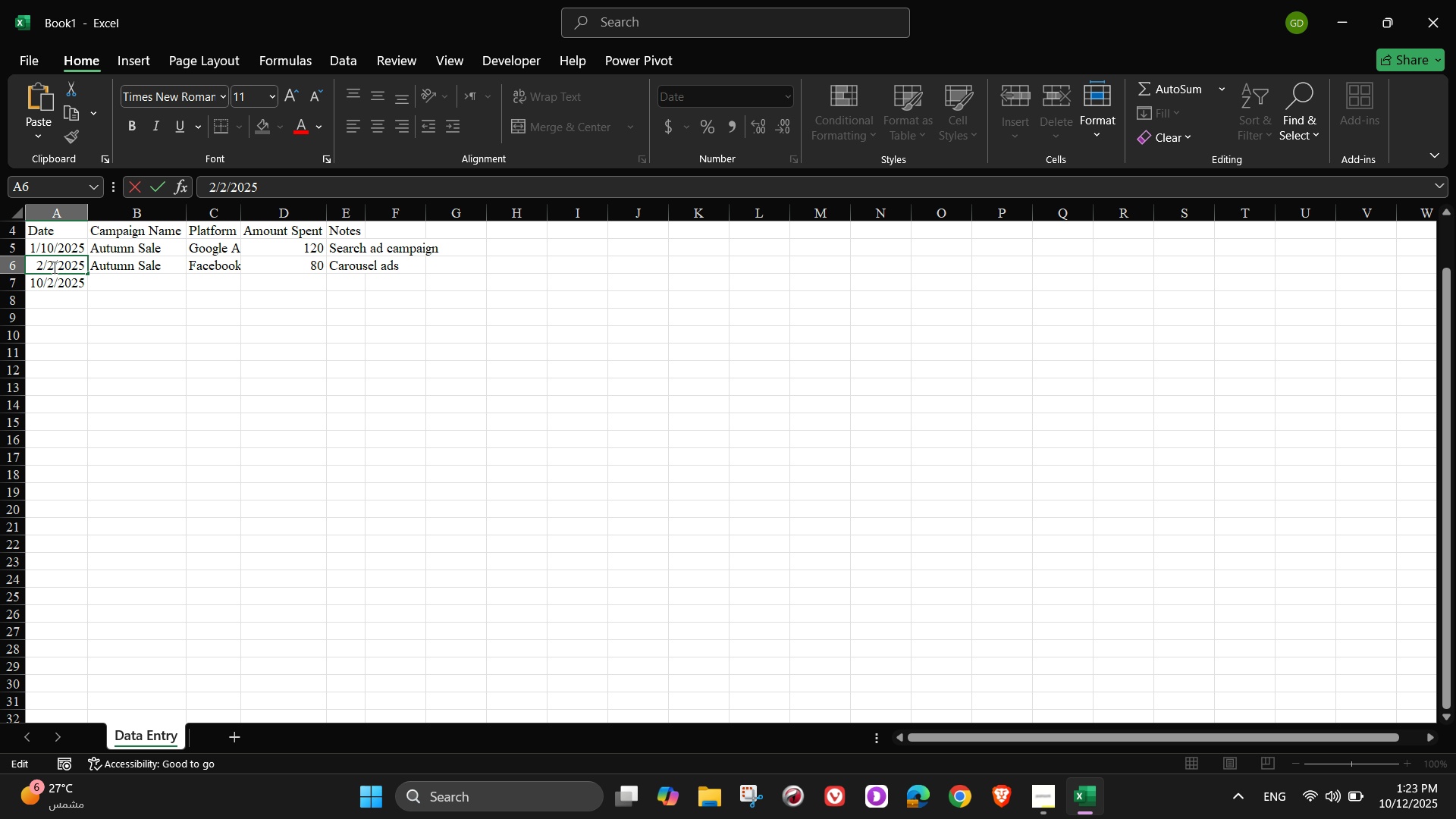 
left_click_drag(start_coordinate=[53, 267], to_coordinate=[48, 265])
 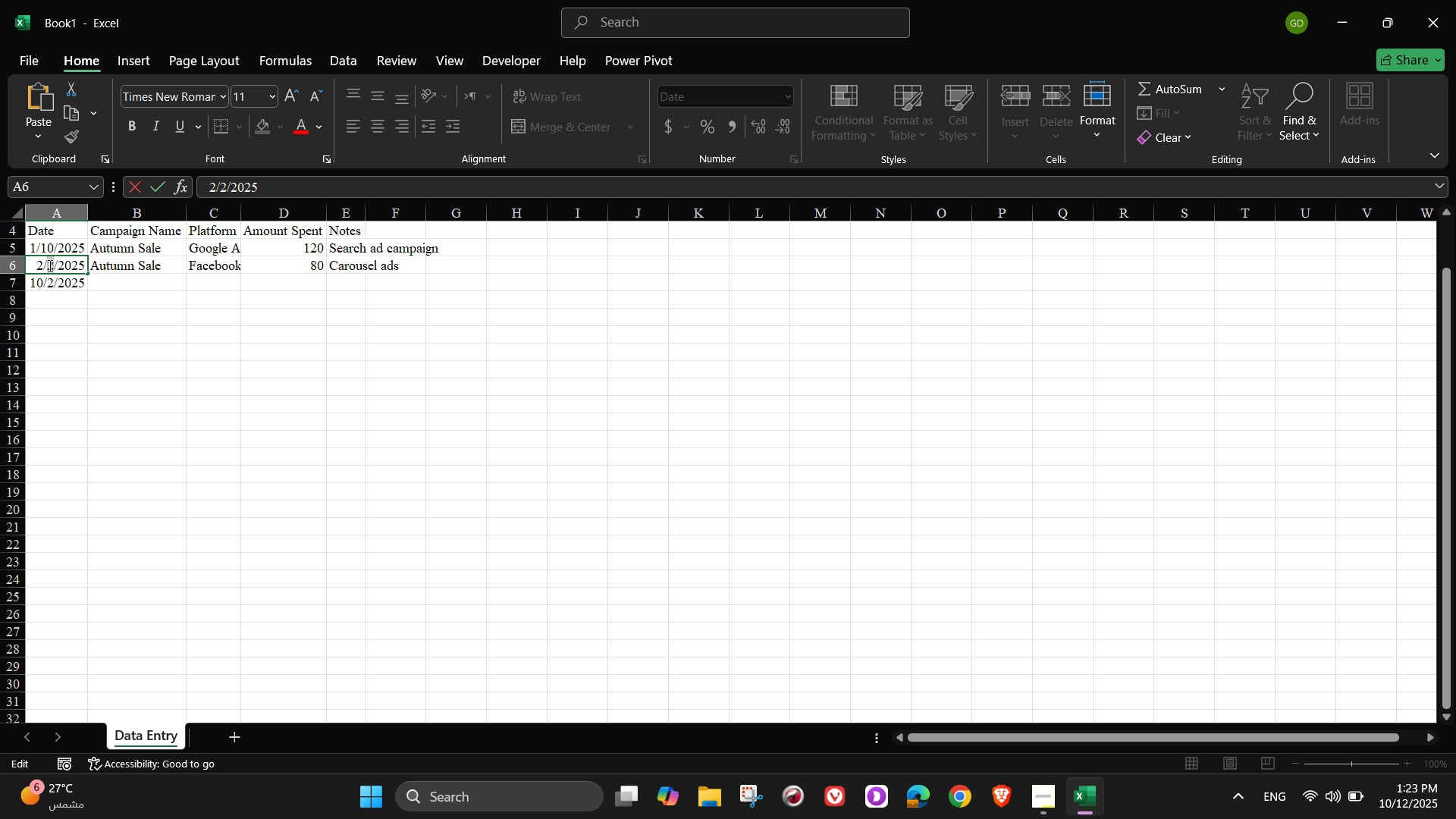 
key(Numpad1)
 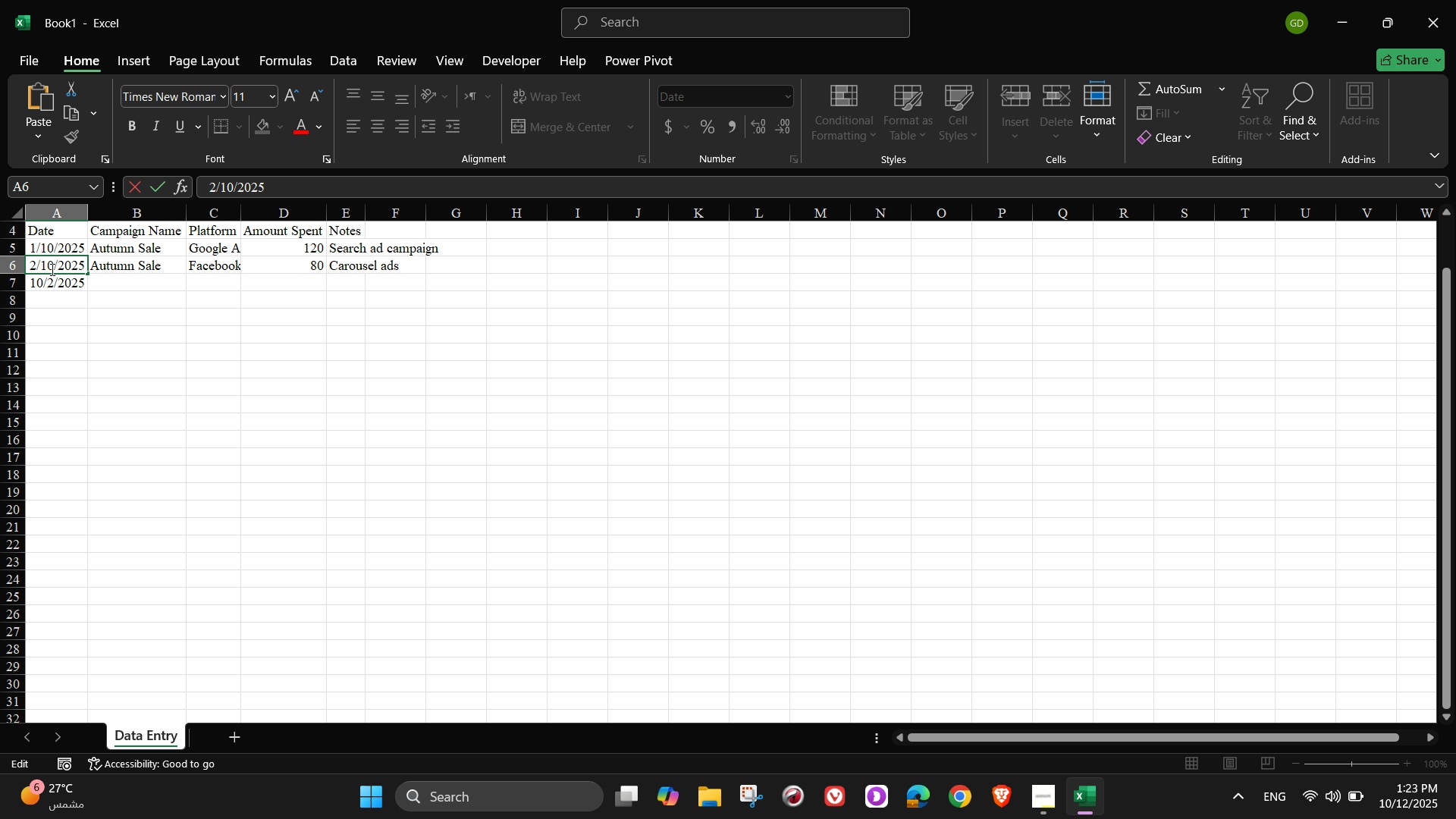 
key(Numpad0)
 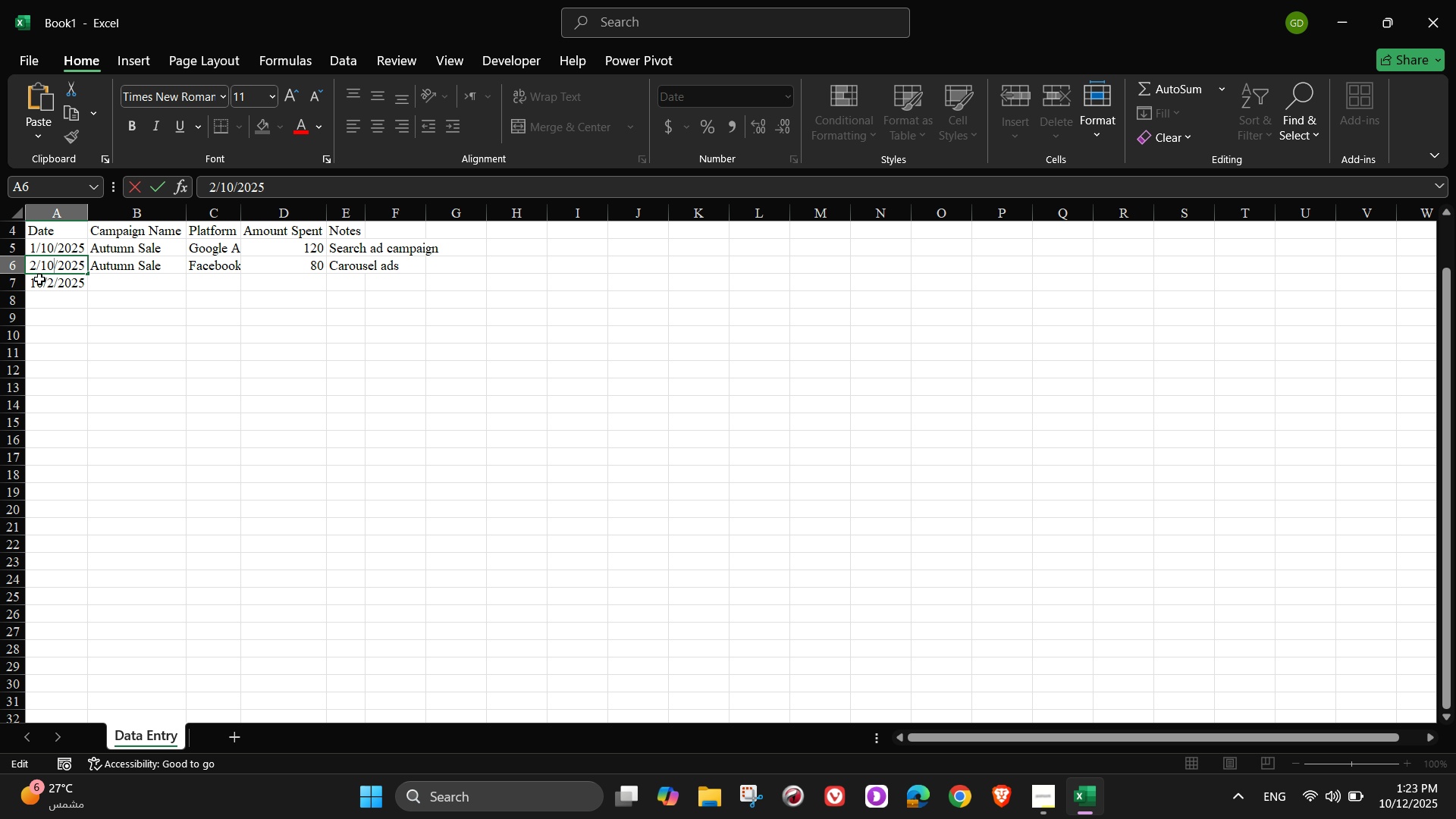 
left_click([39, 278])
 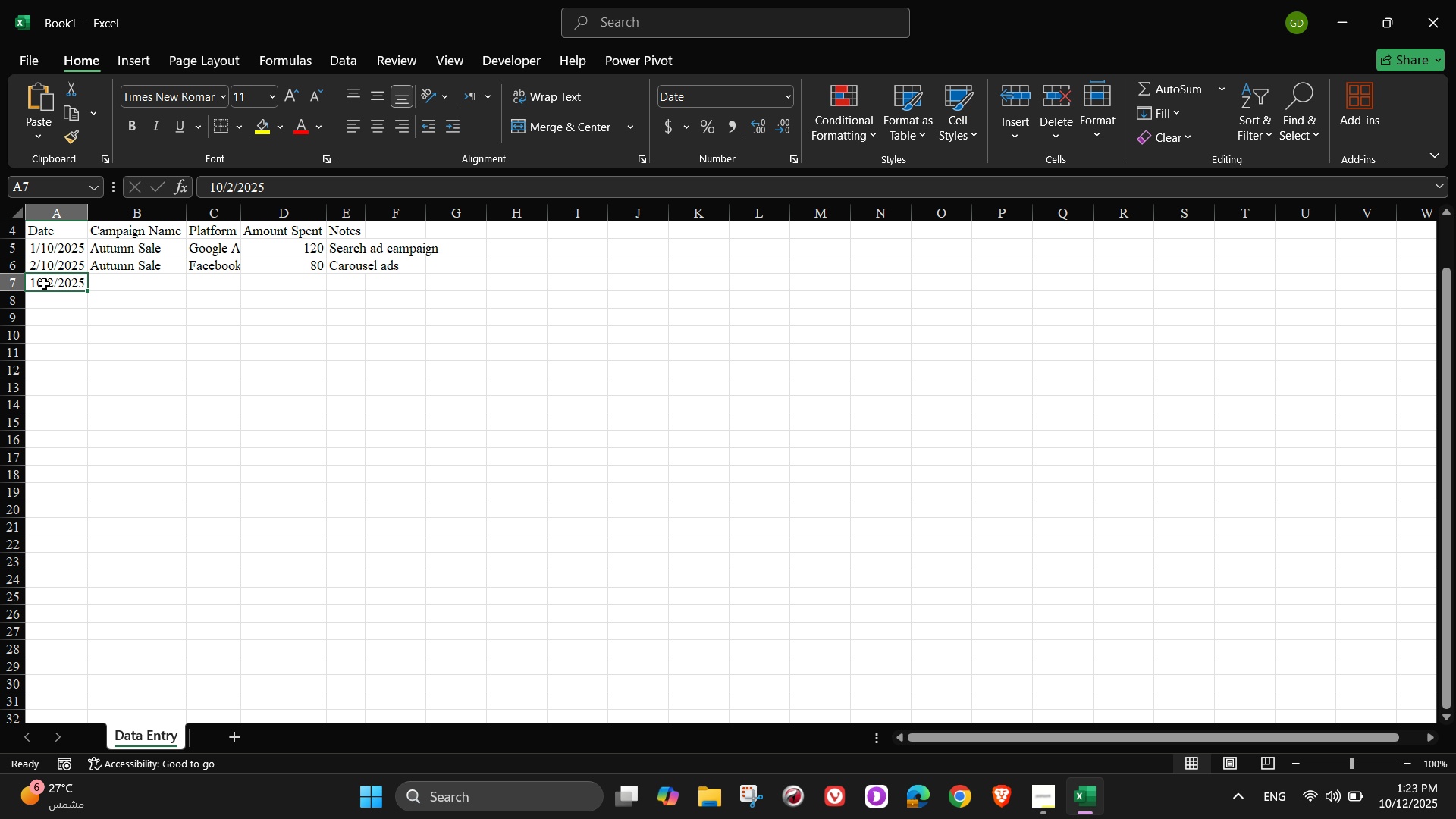 
left_click([44, 284])
 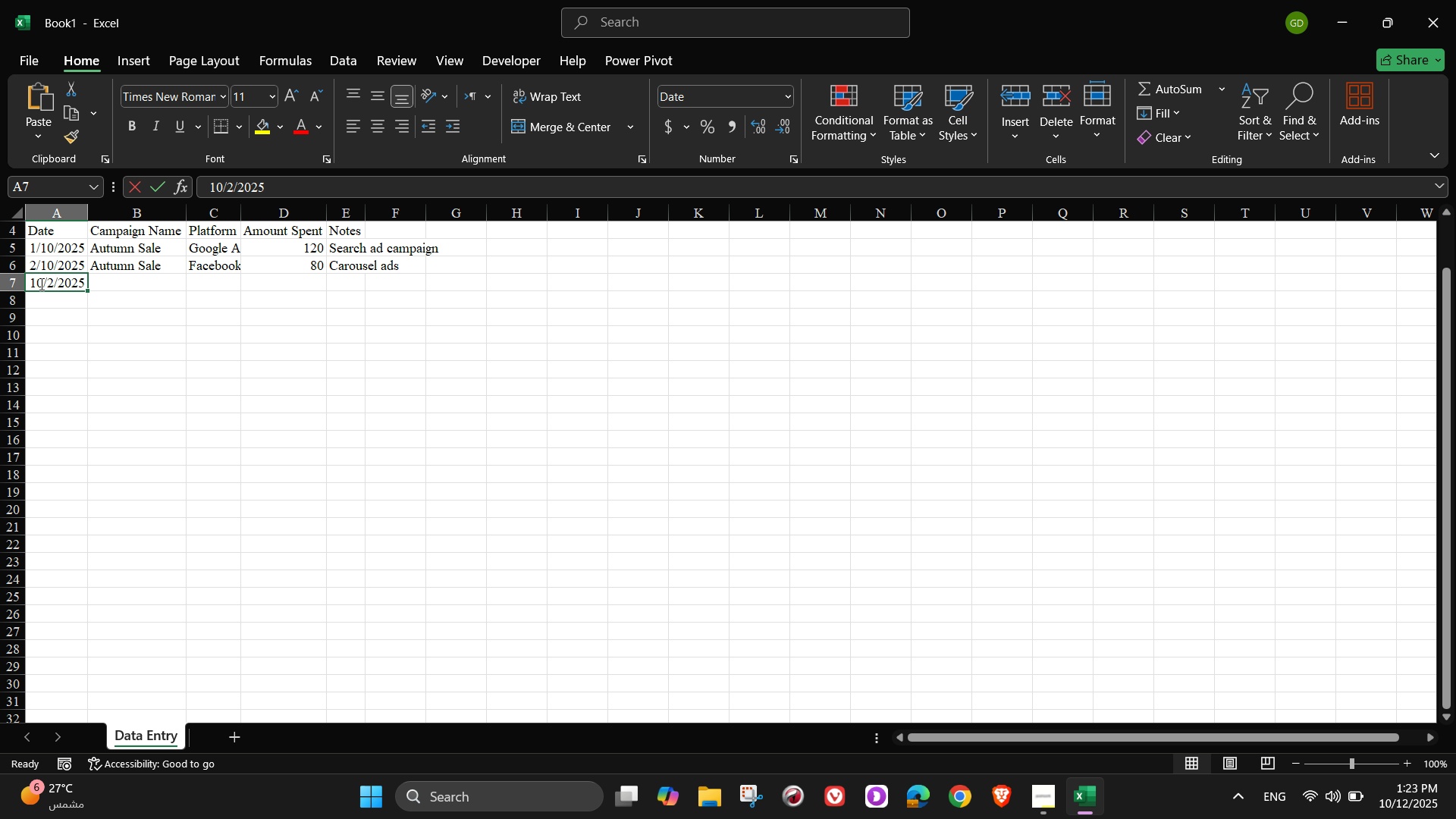 
double_click([40, 284])
 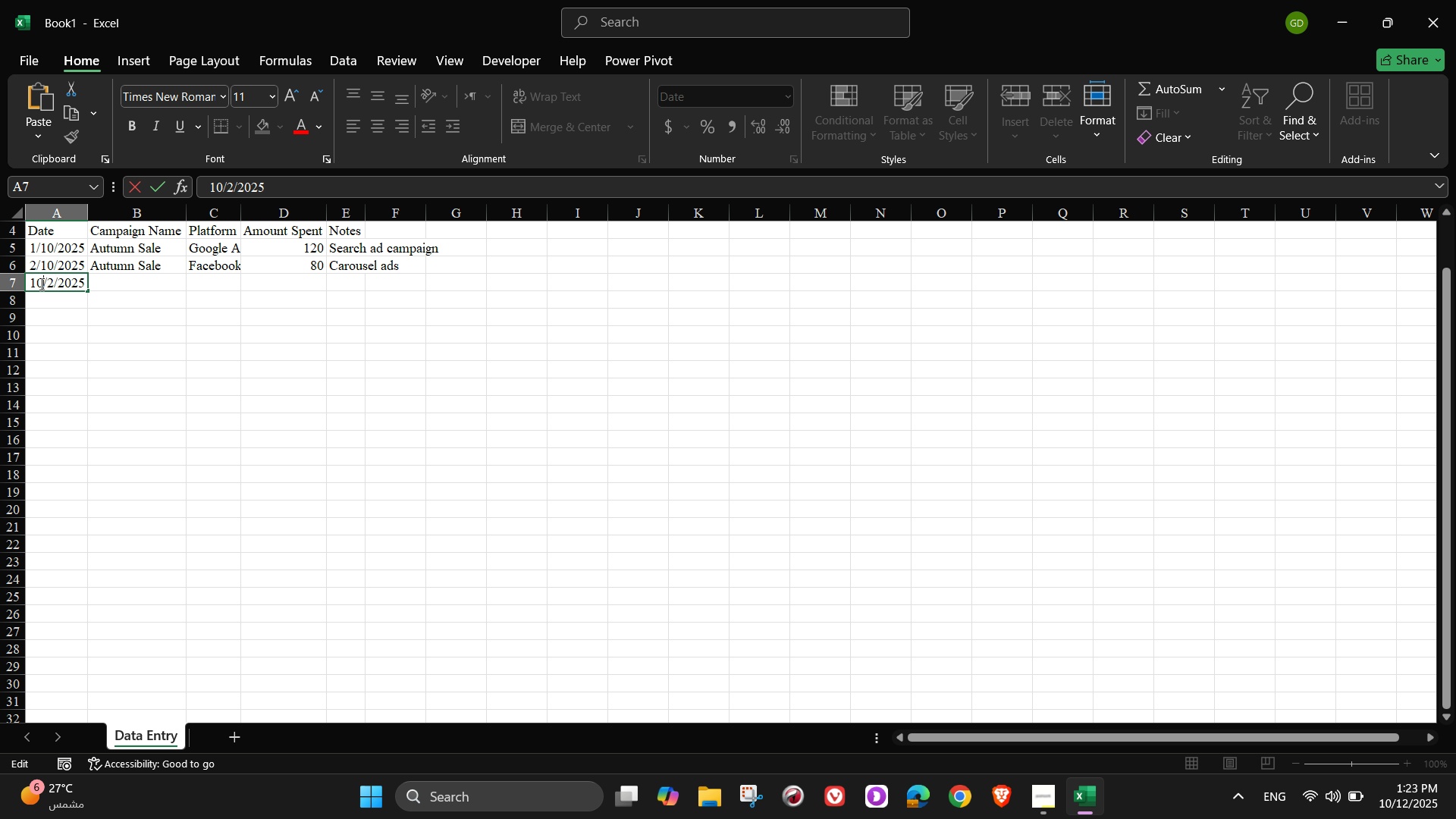 
triple_click([40, 284])
 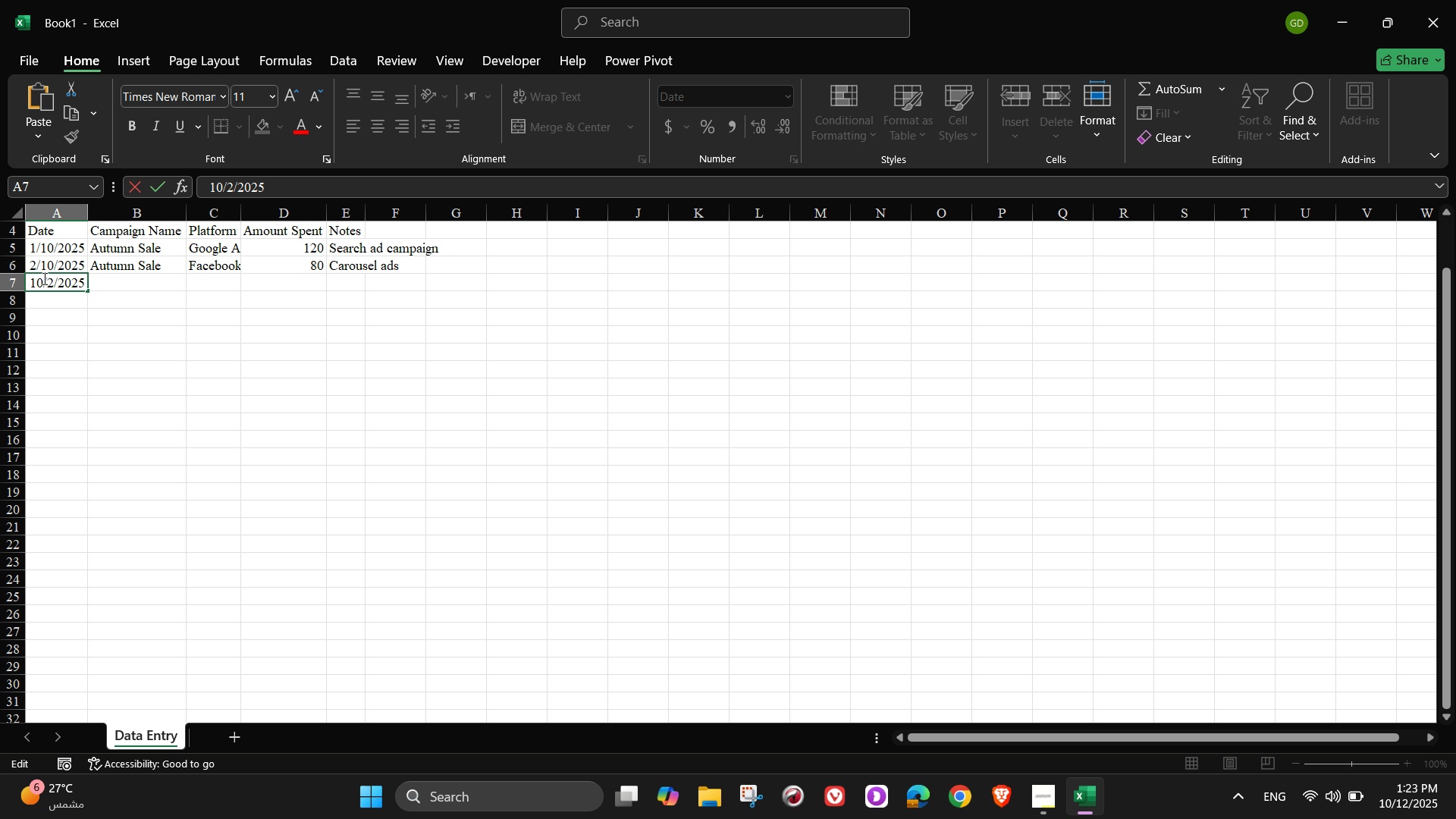 
left_click_drag(start_coordinate=[43, 278], to_coordinate=[32, 278])
 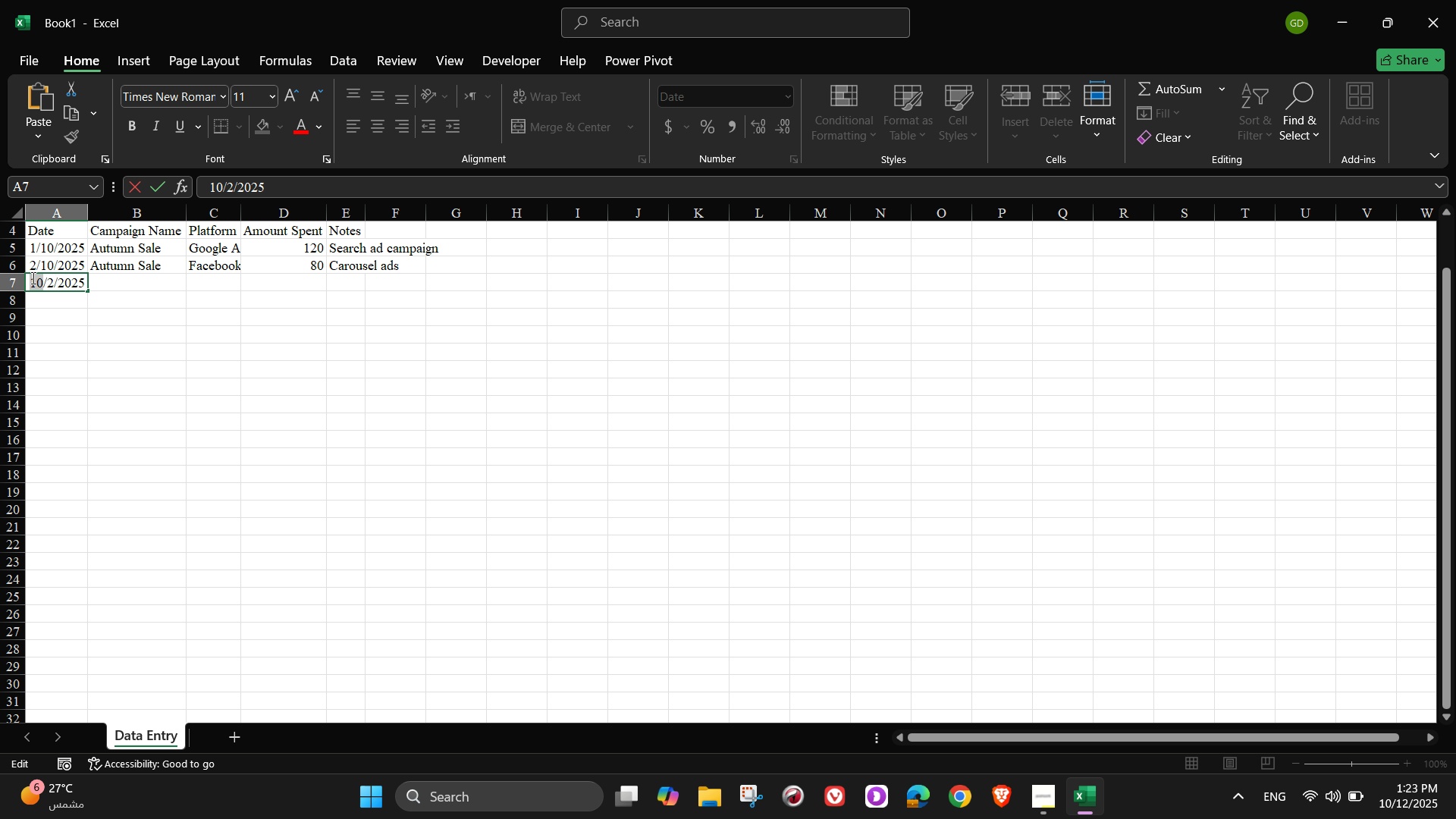 
key(Numpad3)
 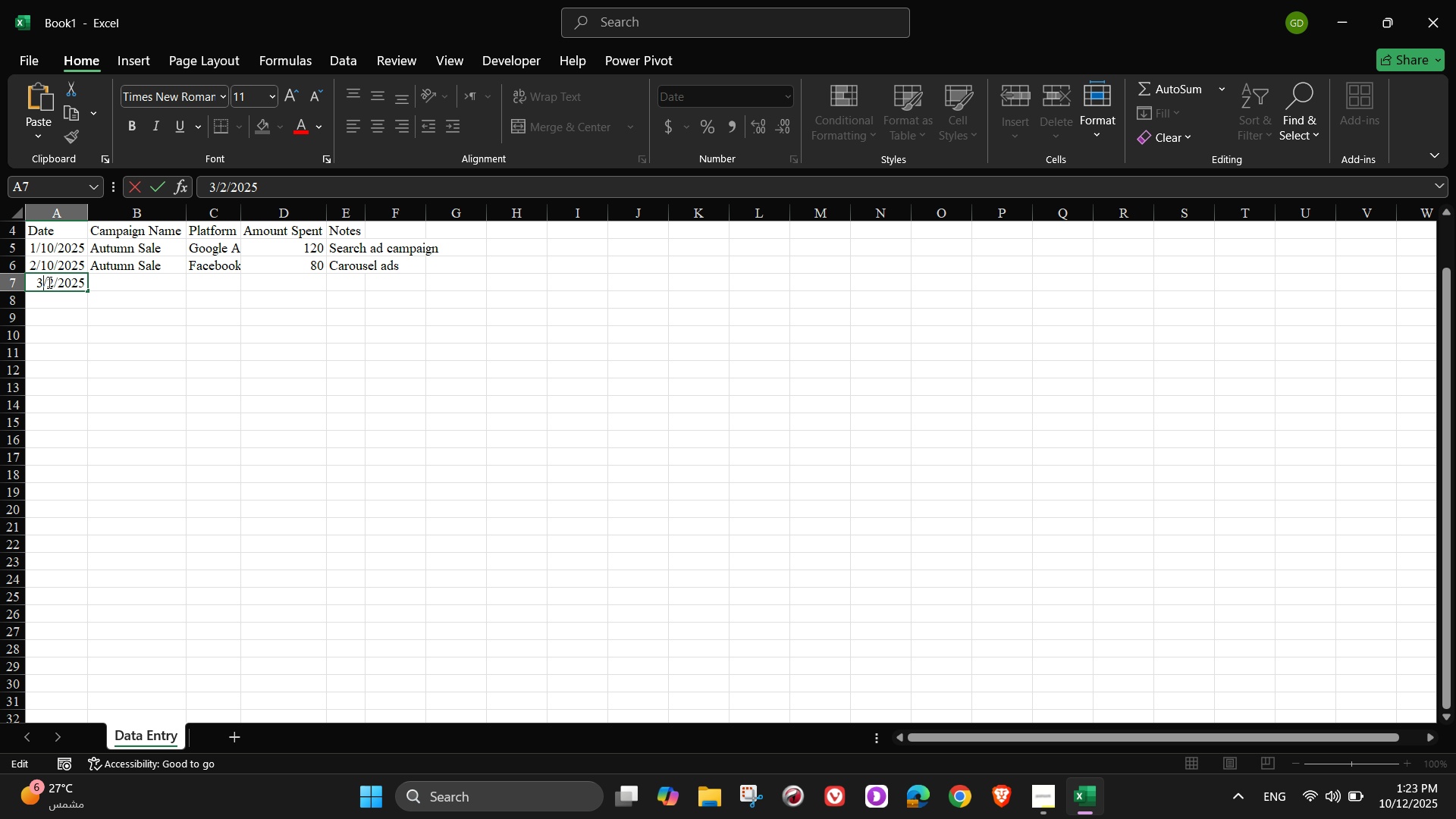 
left_click_drag(start_coordinate=[48, 282], to_coordinate=[52, 281])
 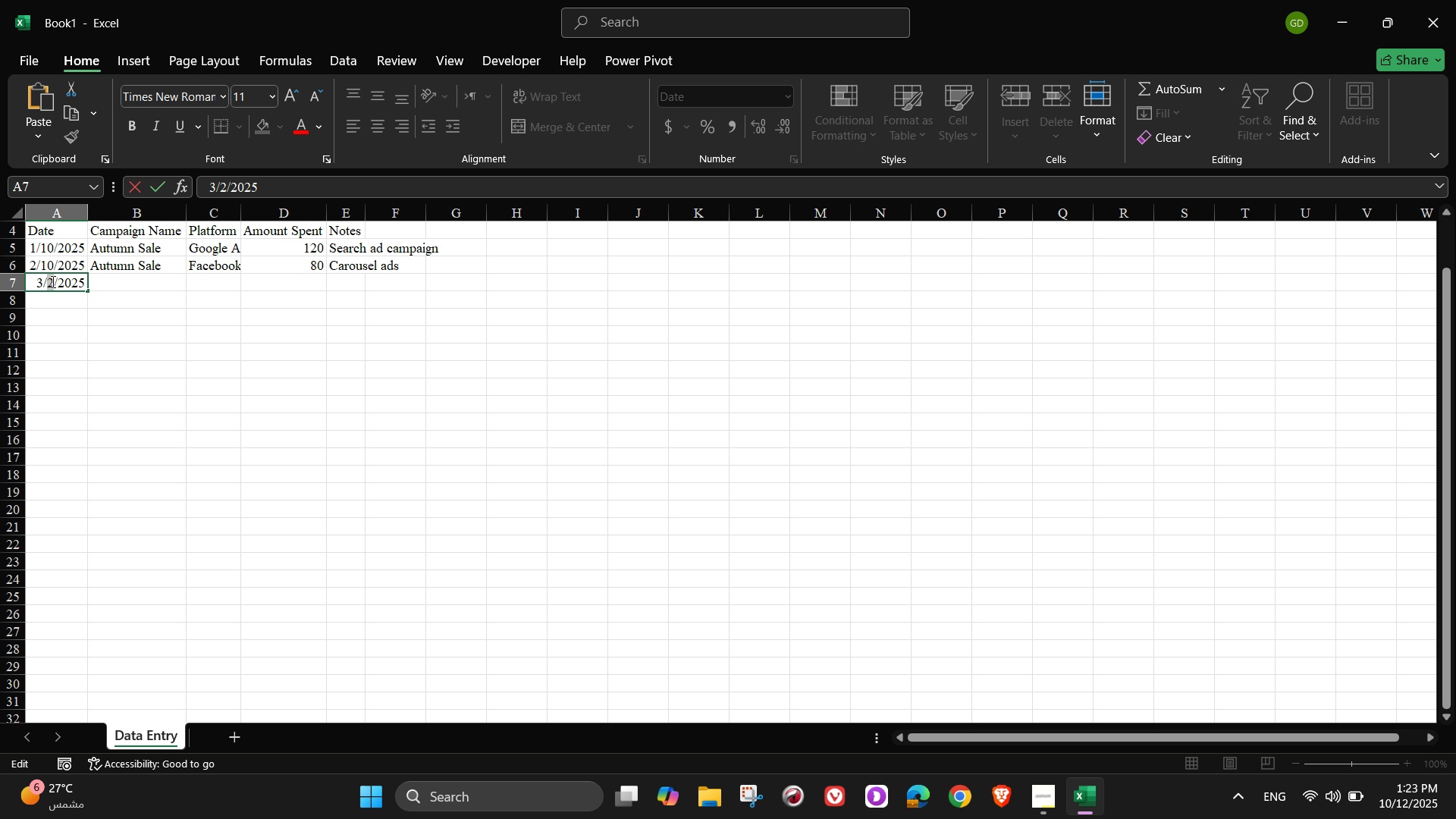 
key(Numpad1)
 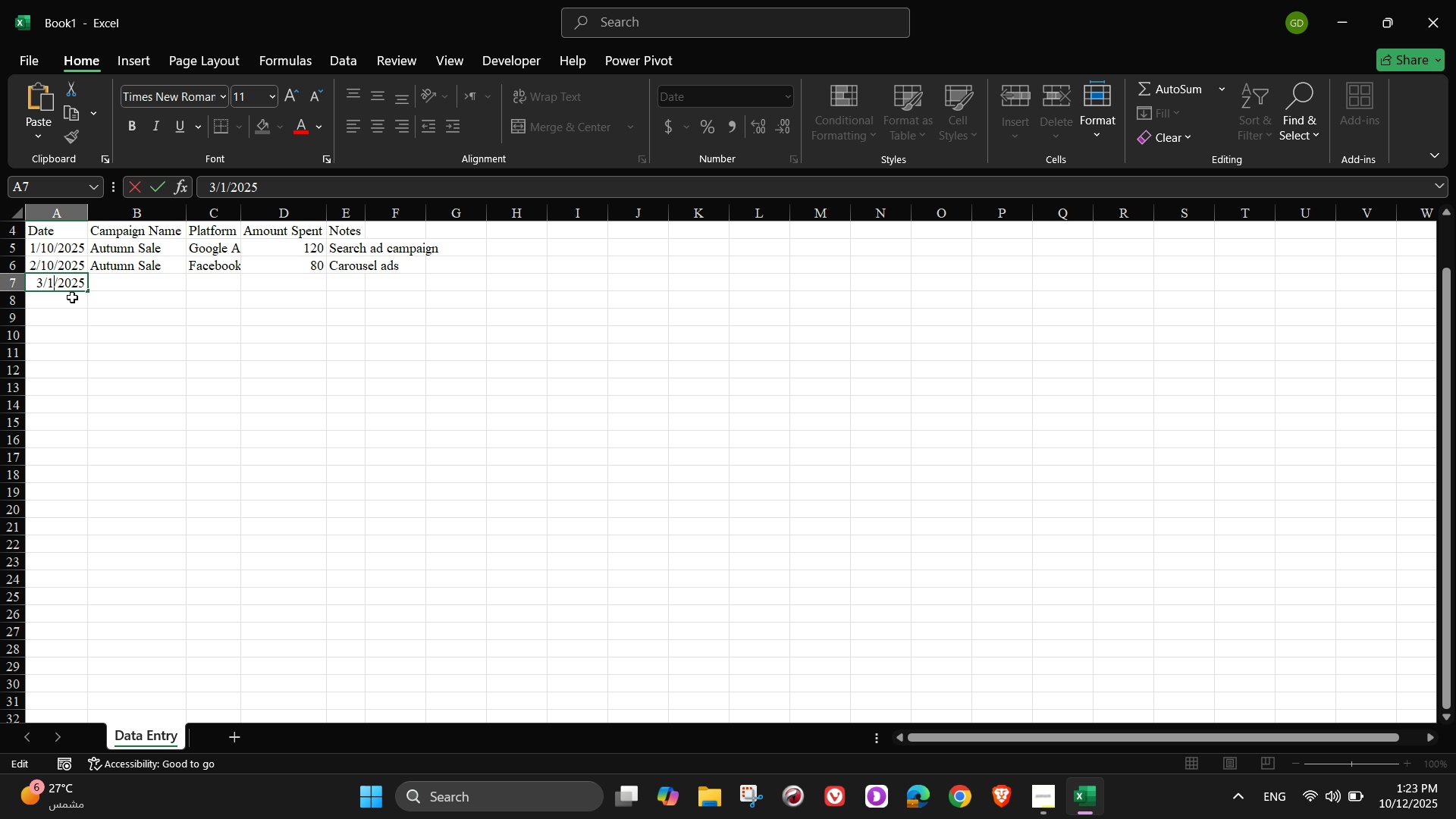 
key(Numpad0)
 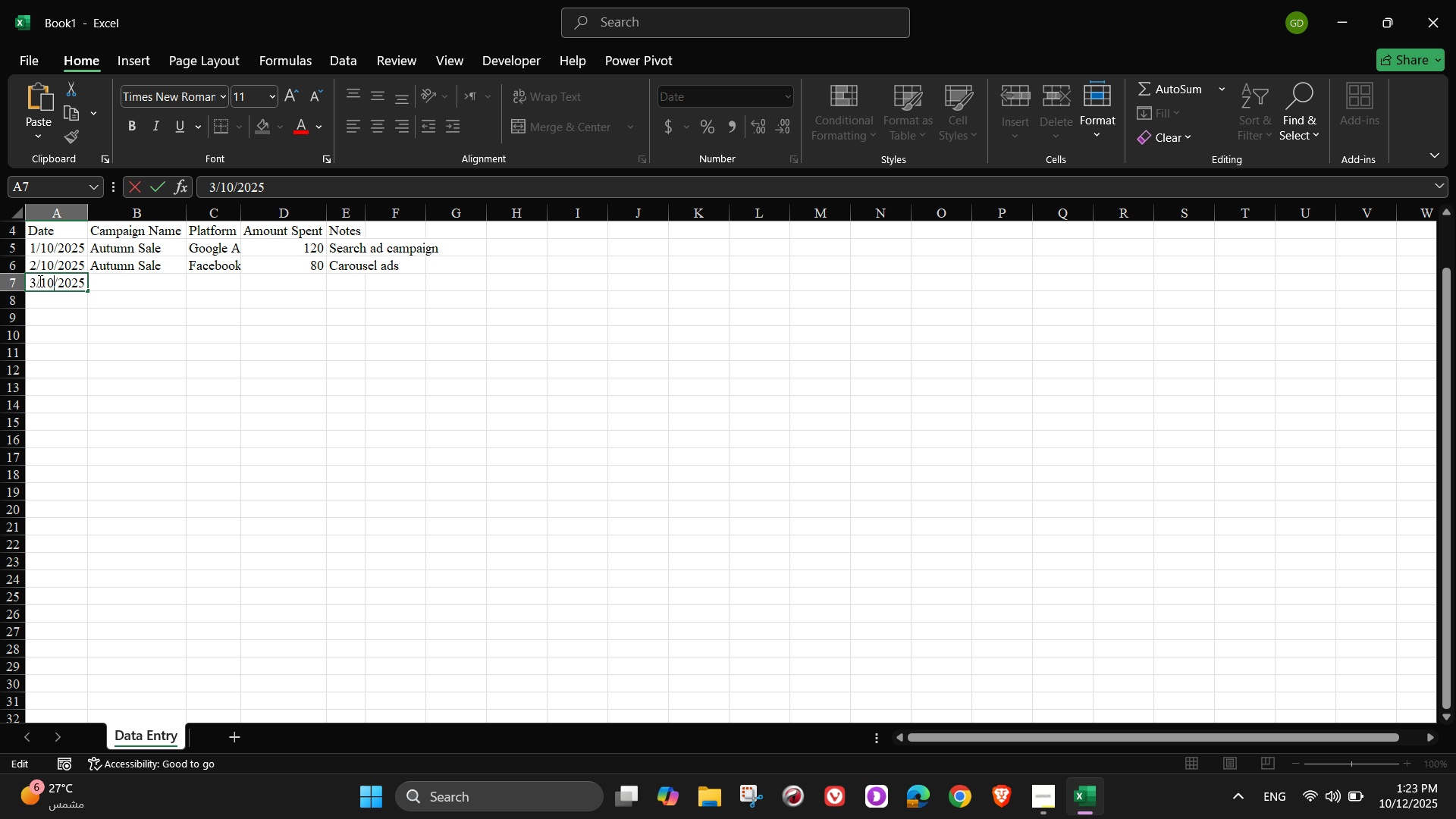 
left_click_drag(start_coordinate=[37, 279], to_coordinate=[31, 279])
 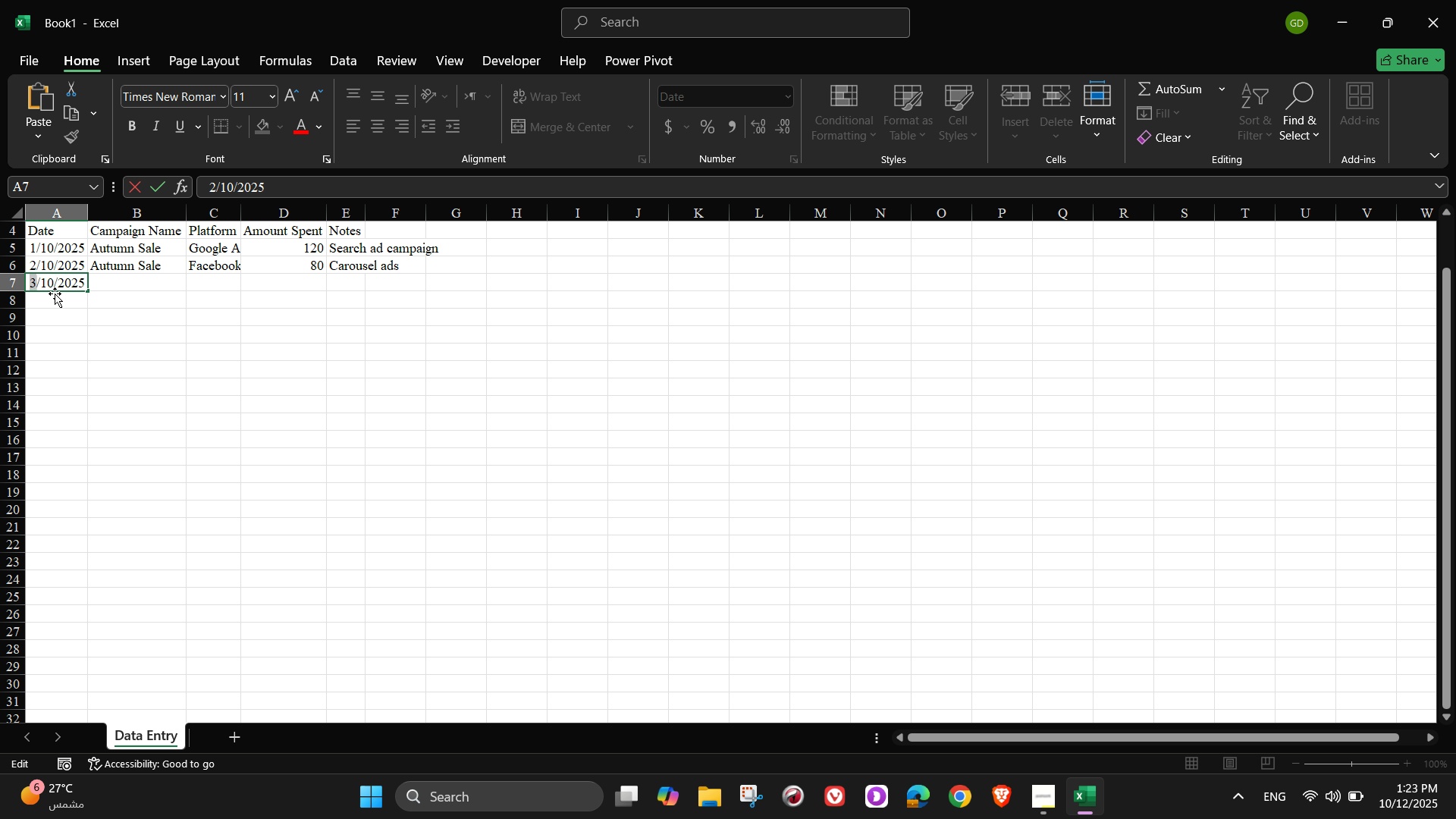 
key(Numpad2)
 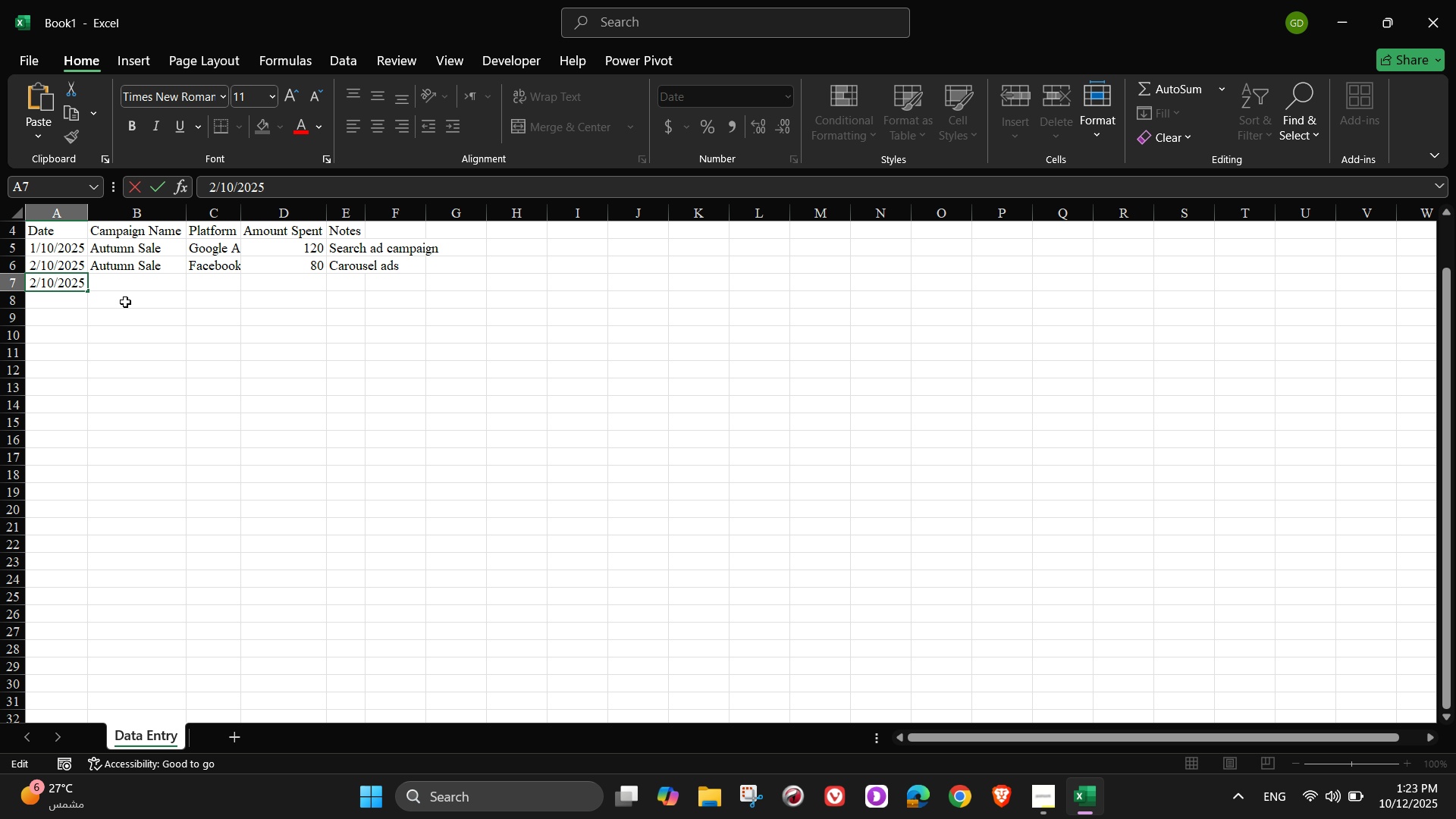 
left_click([125, 302])
 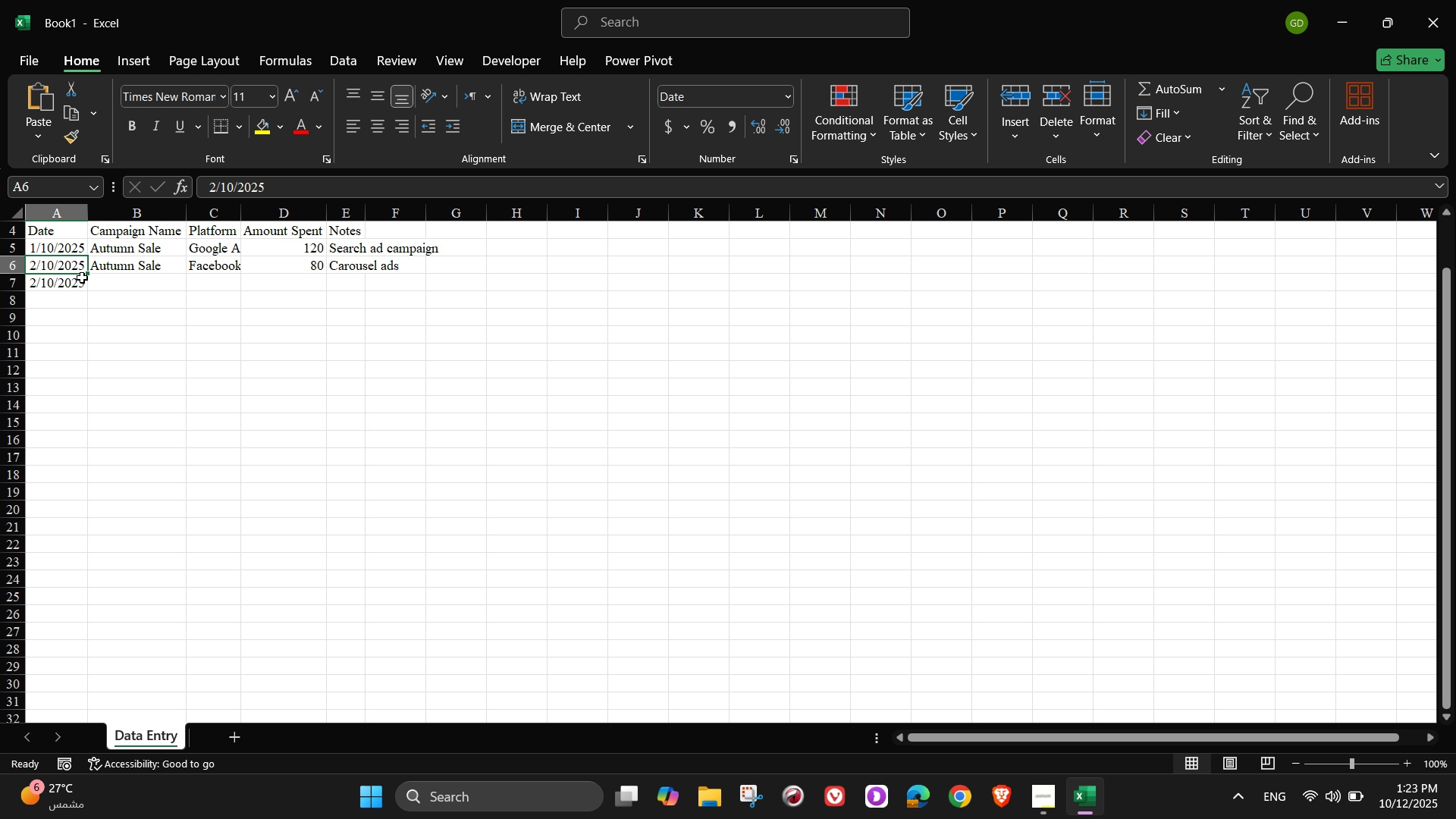 
left_click([107, 287])
 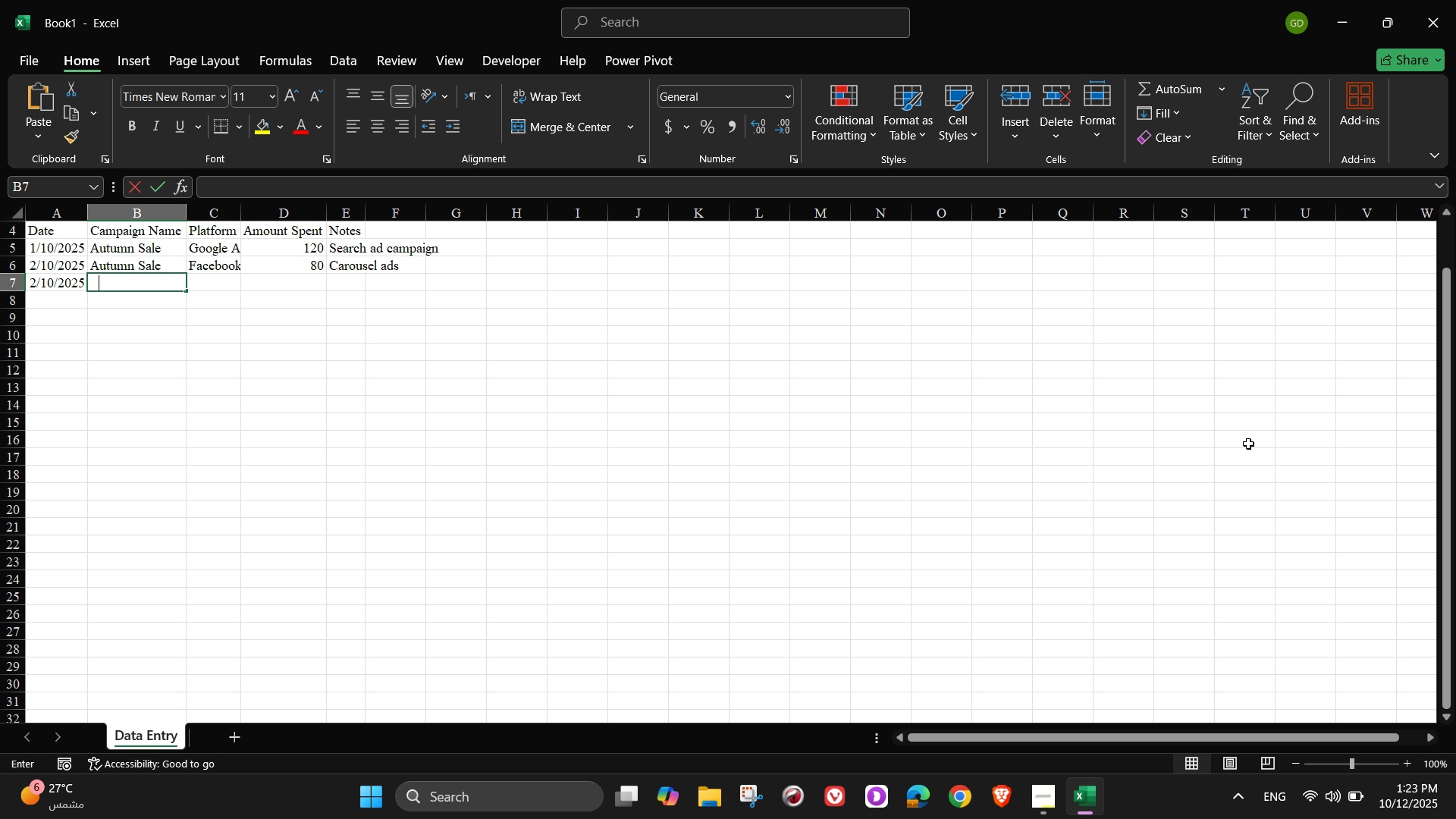 
type(Product Launch)
 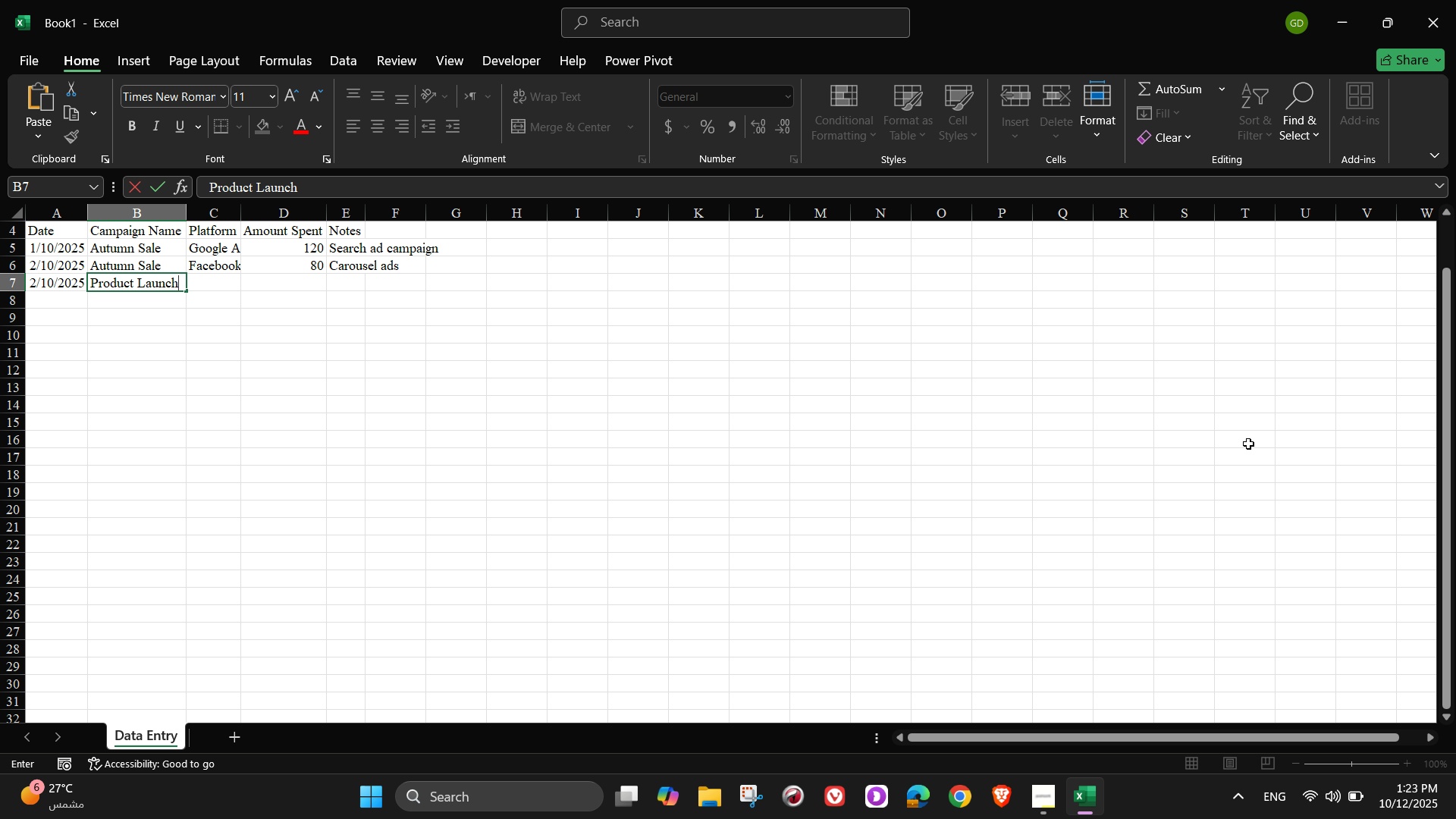 
key(Tab)
type(Instagram Ads)
key(Tab)
type(510)
key(Backspace)
key(Backspace)
type(0)
key(Tab)
 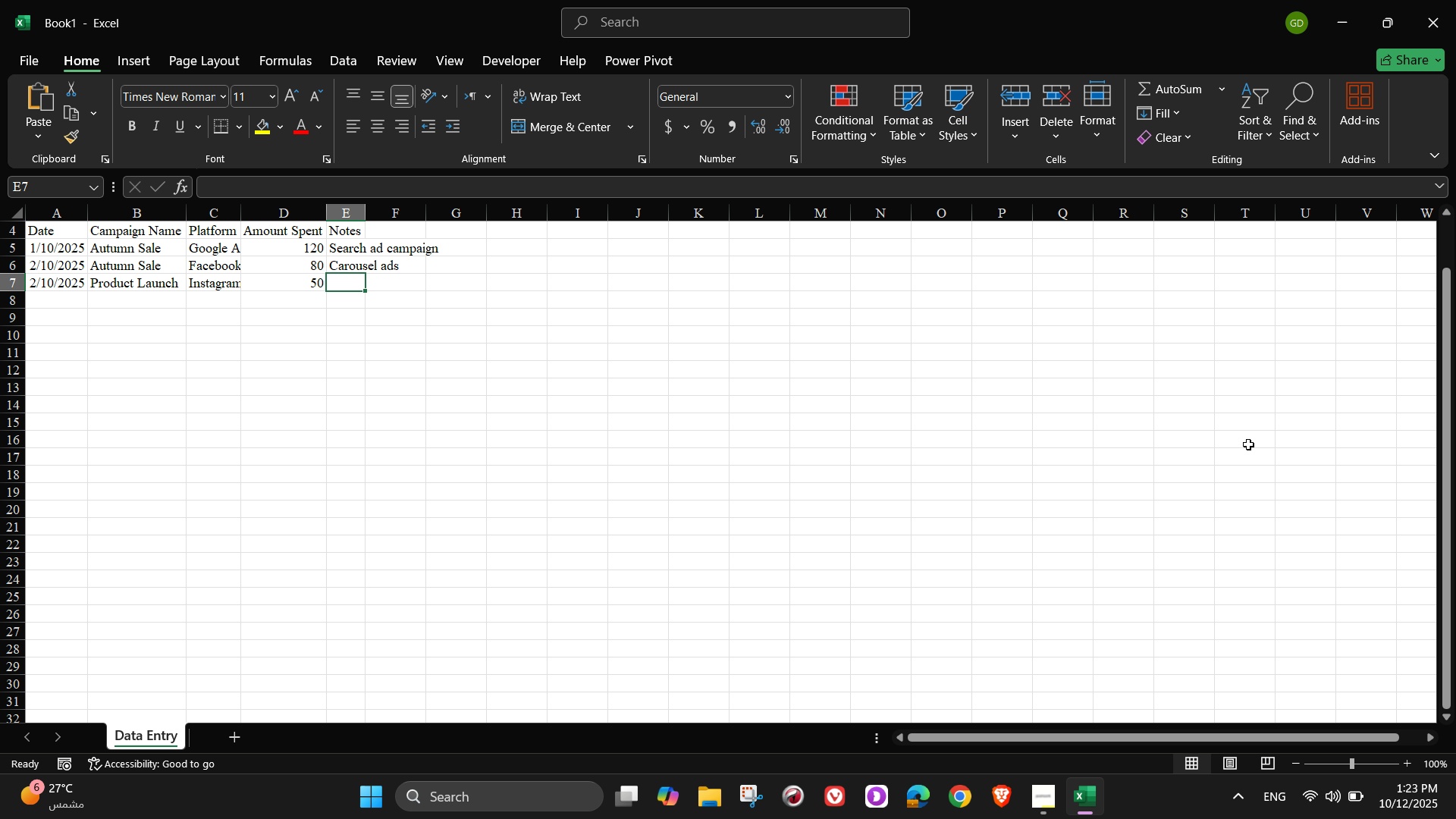 
type(Influencer promo)
 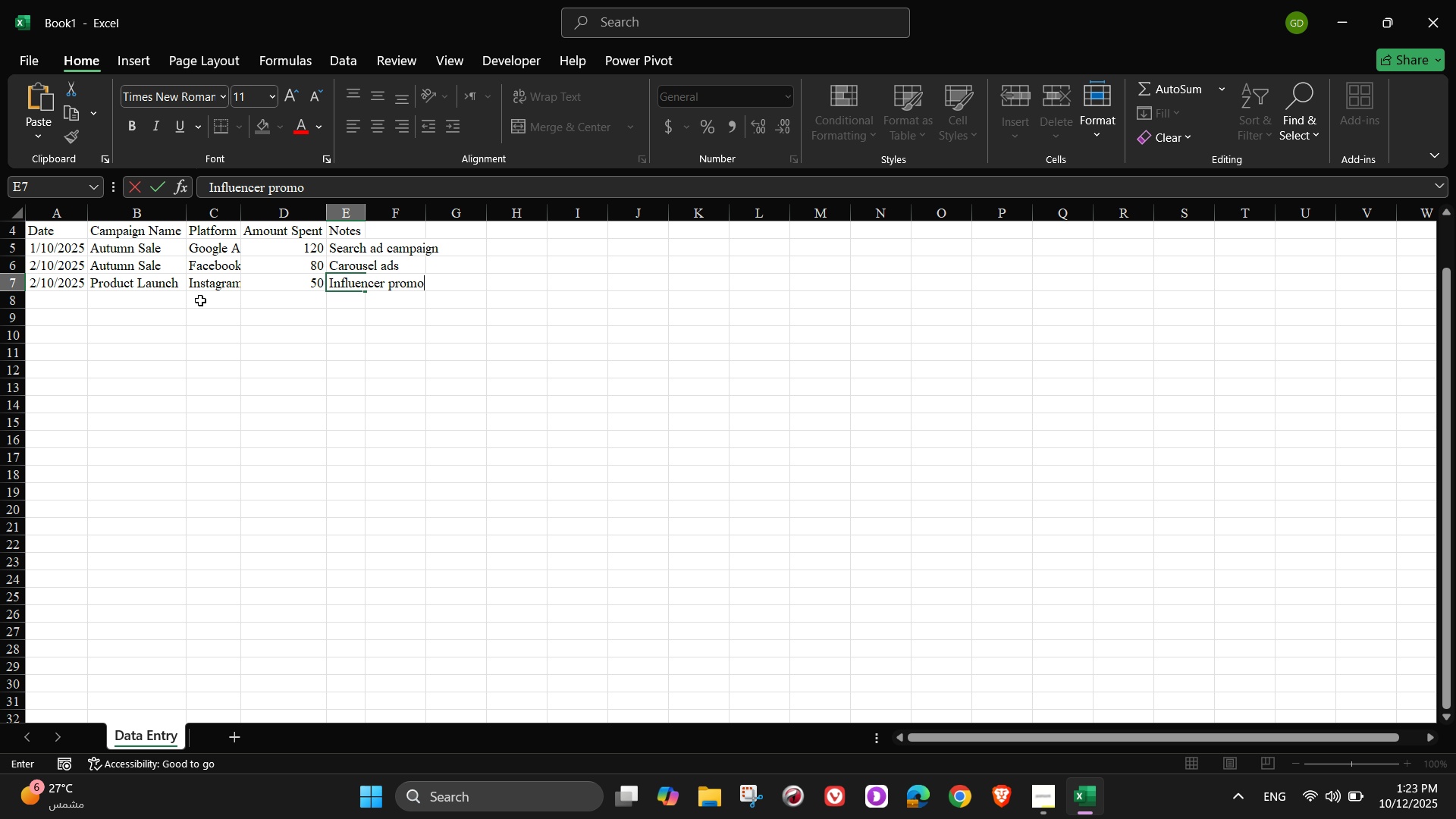 
left_click([79, 302])
 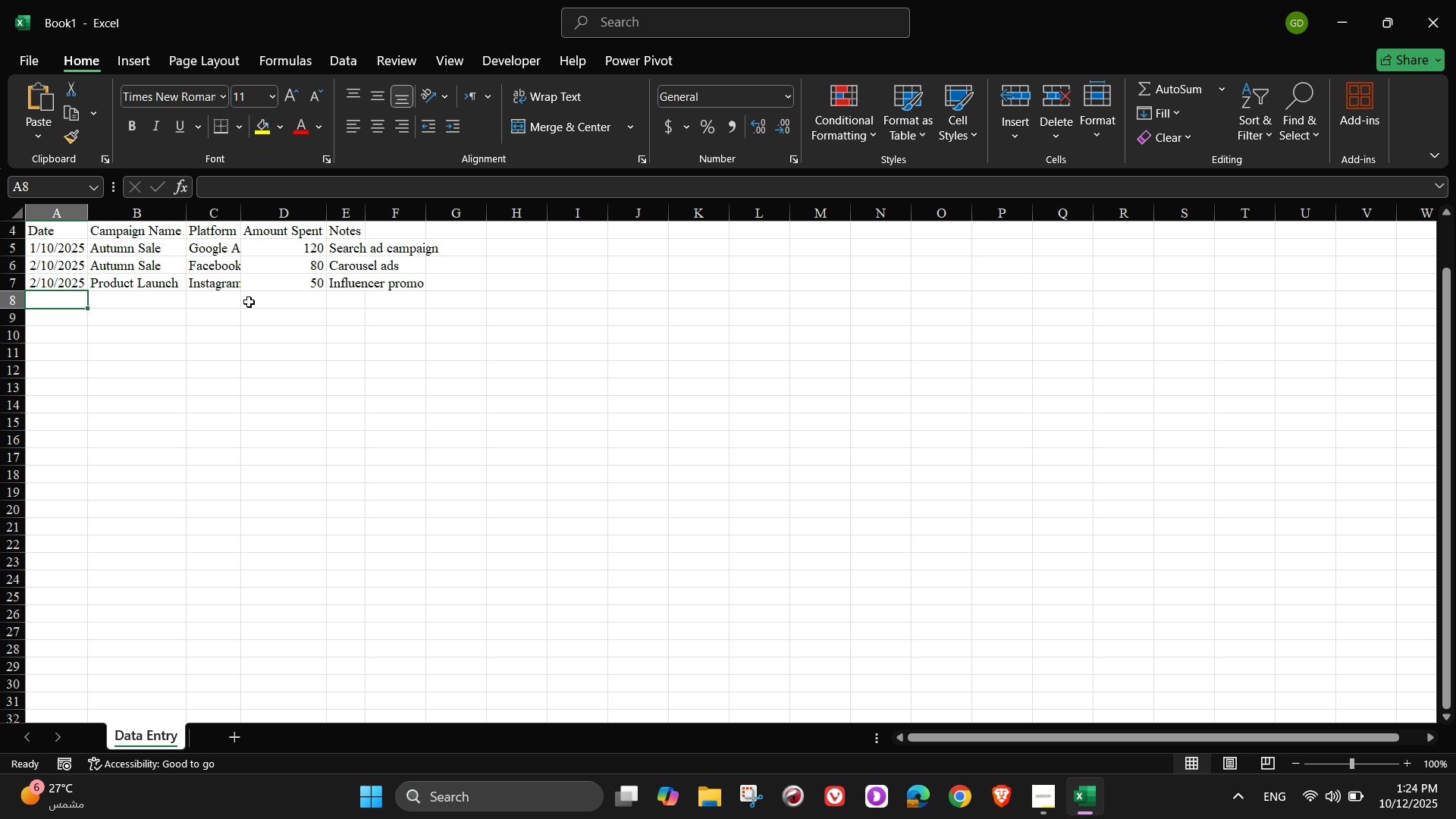 
wait(6.24)
 